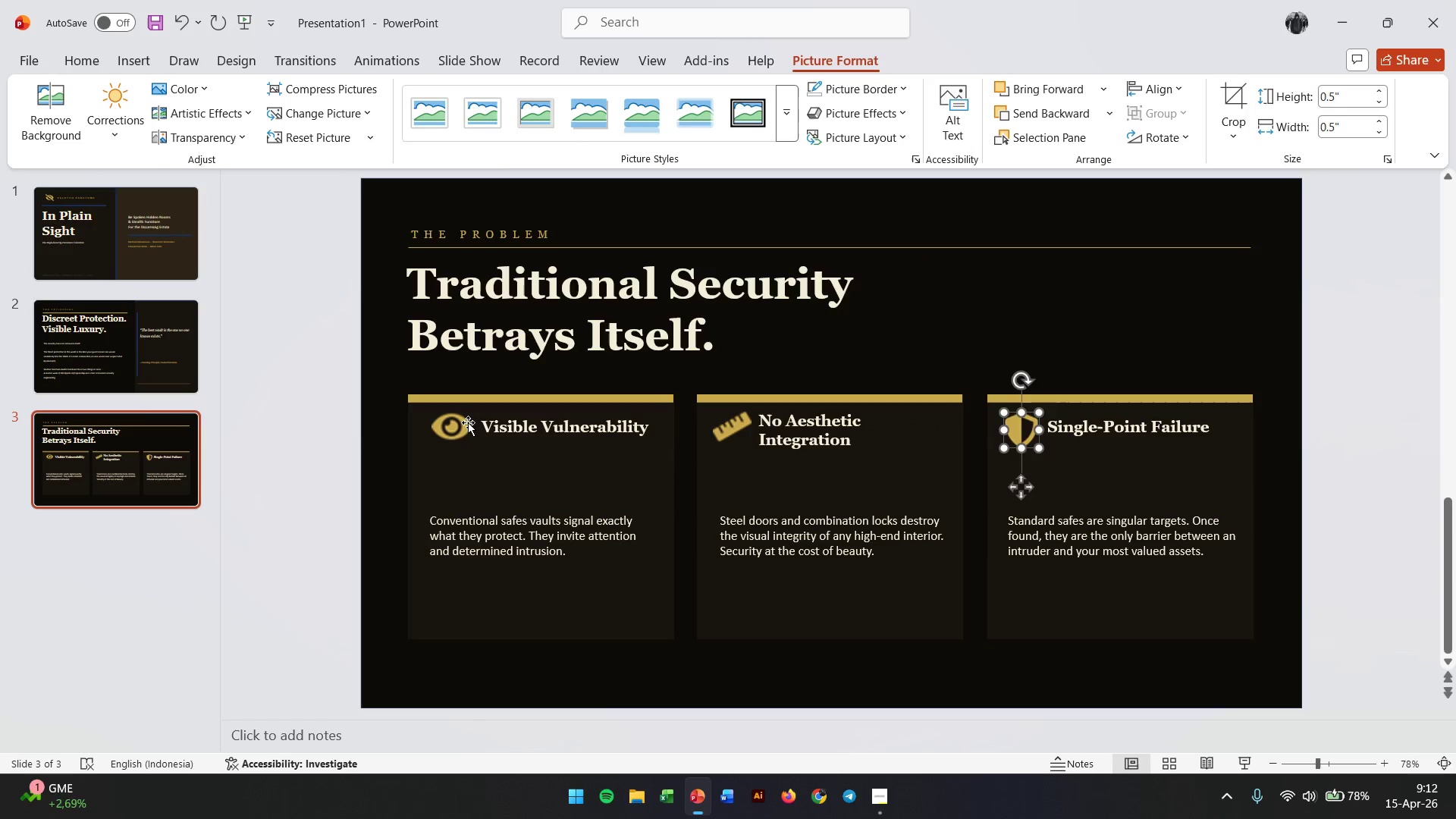 
left_click([464, 424])
 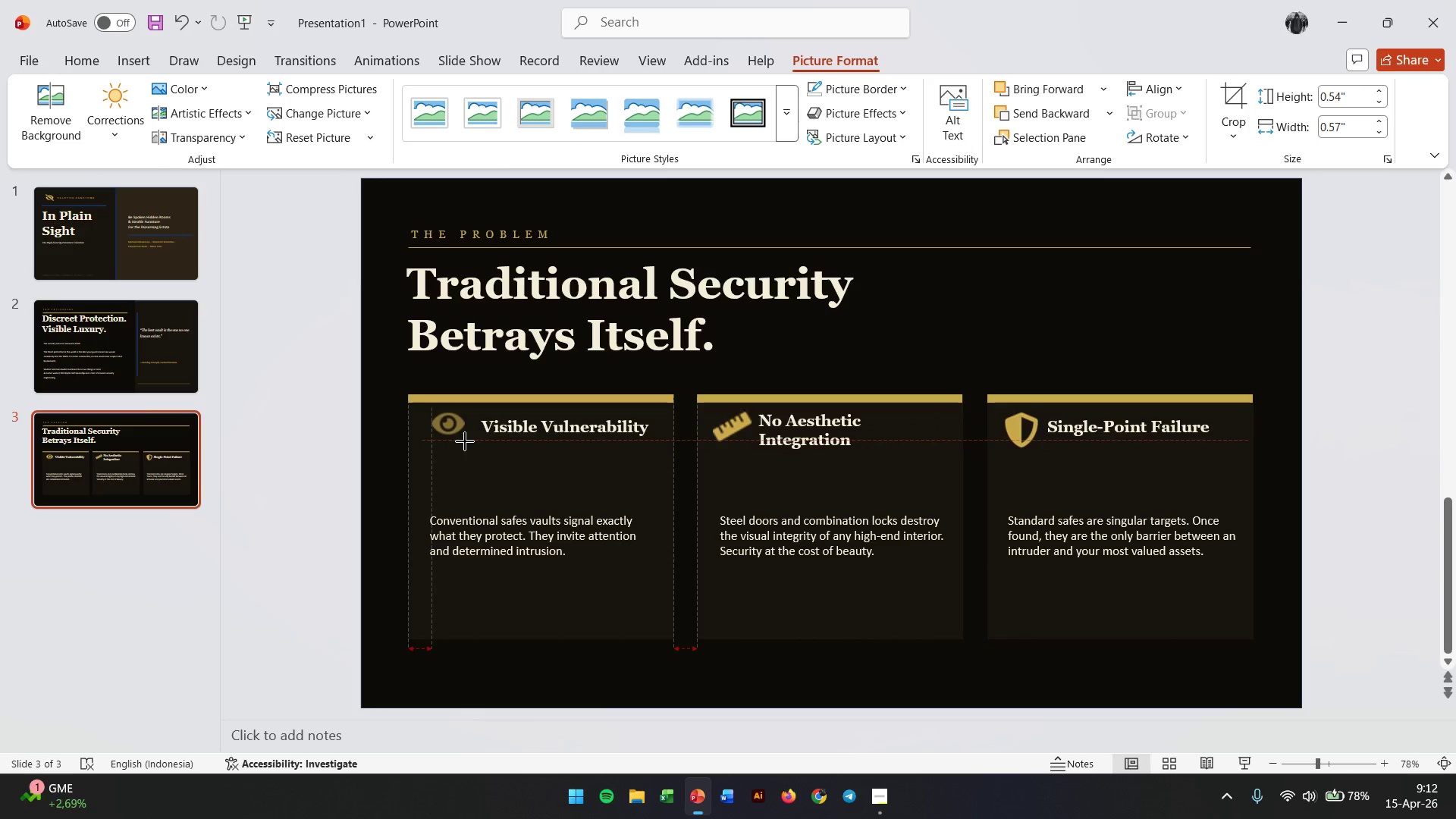 
wait(5.76)
 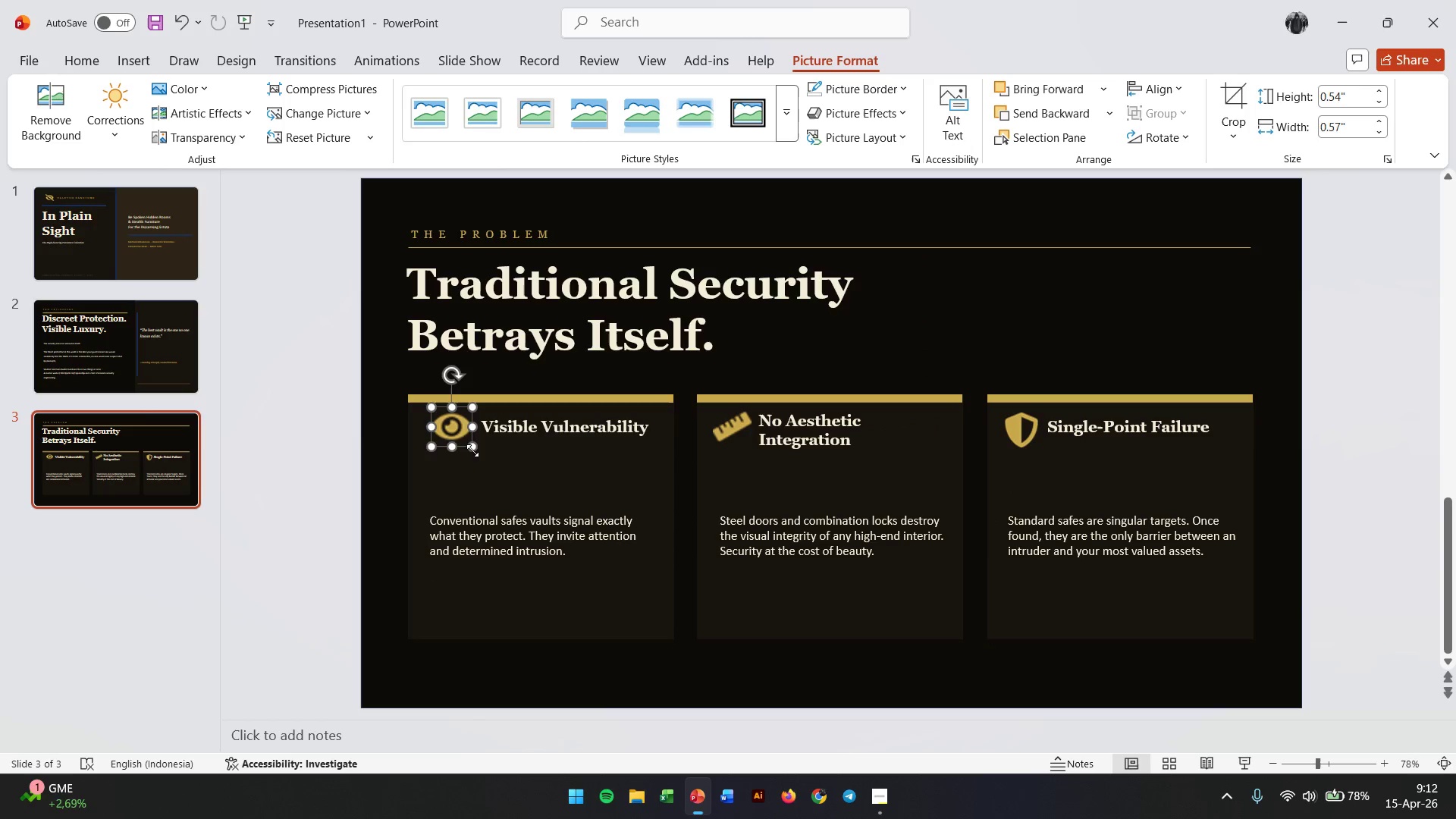 
left_click([994, 344])
 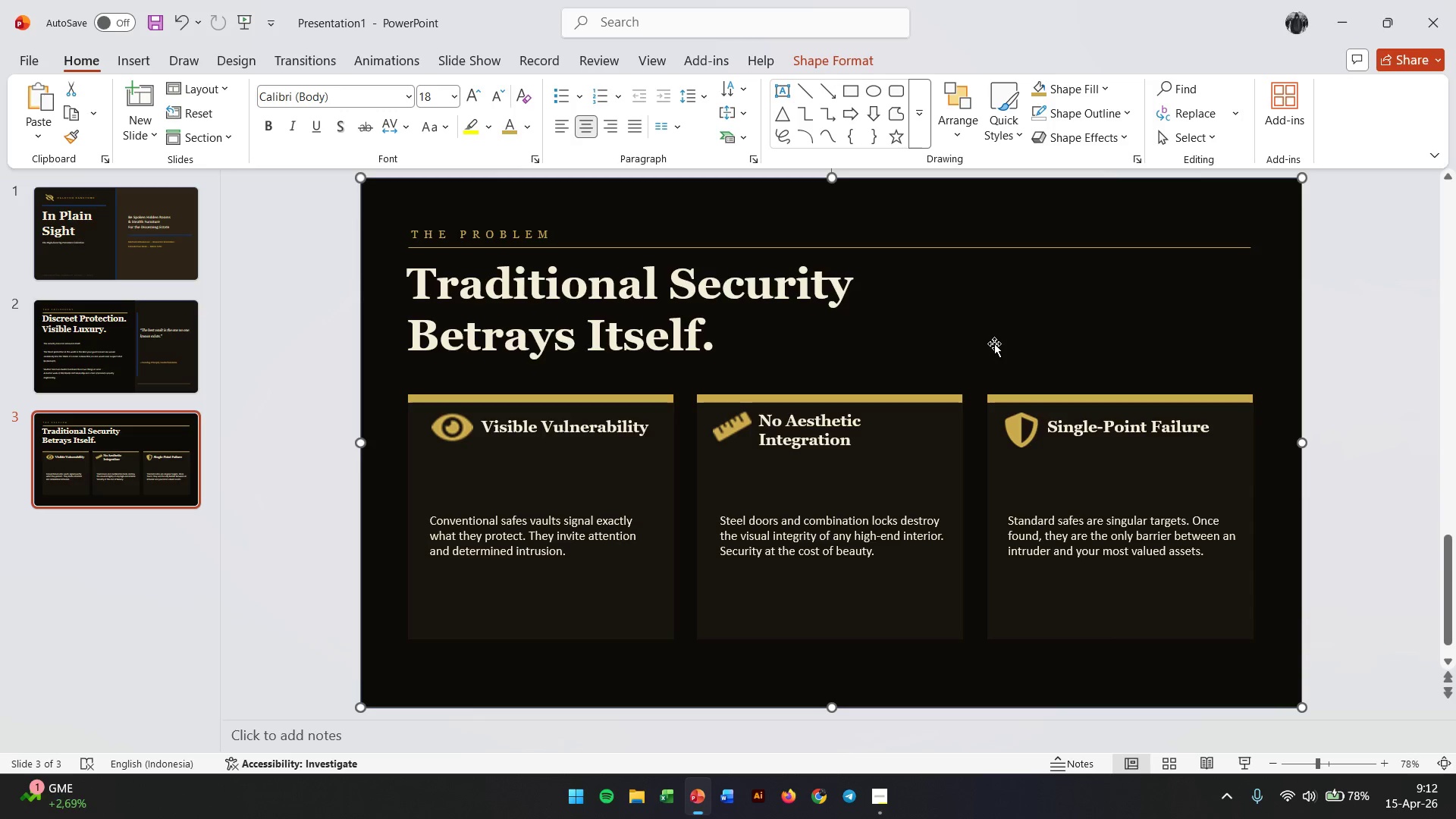 
wait(5.52)
 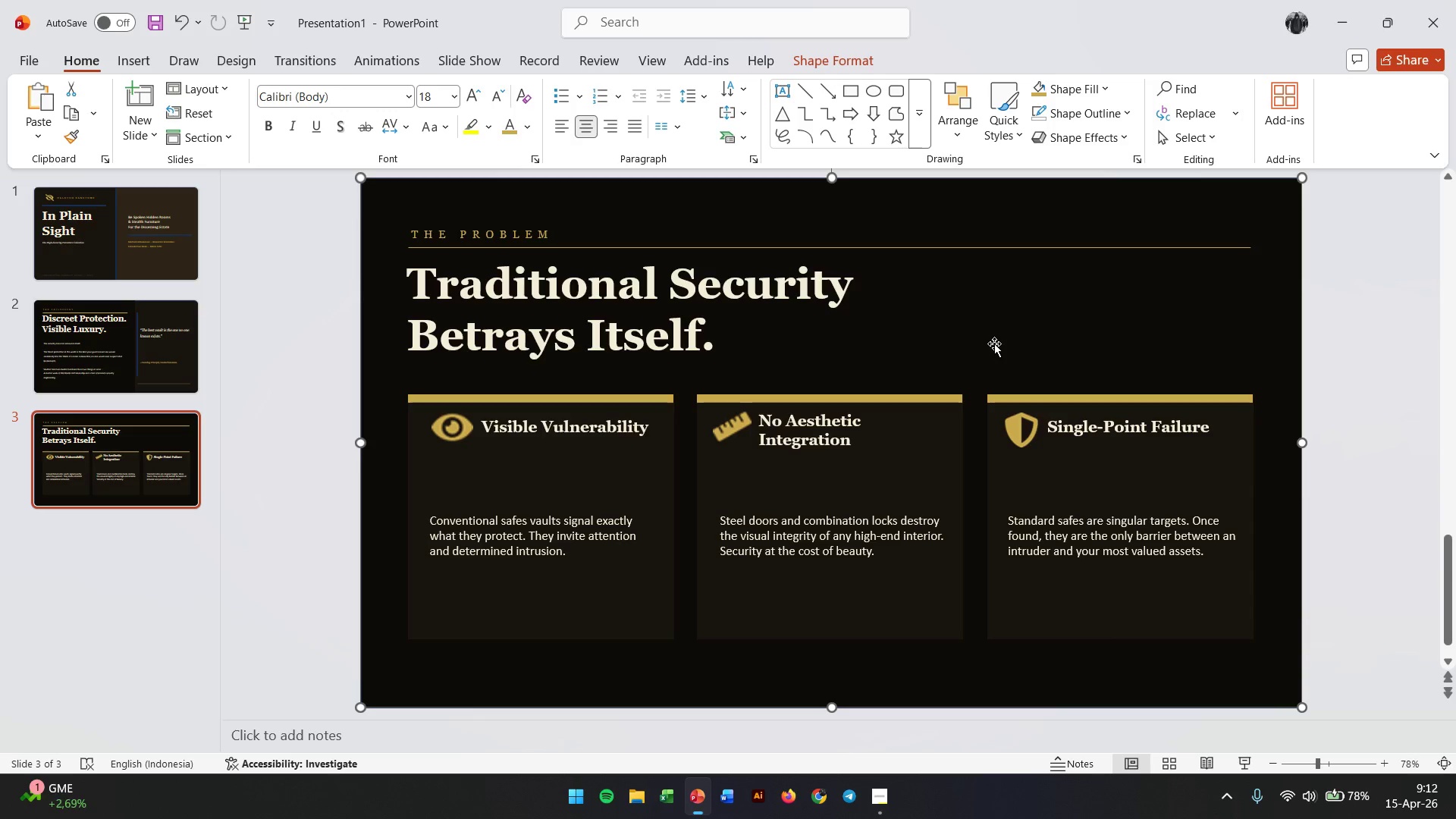 
left_click([993, 248])
 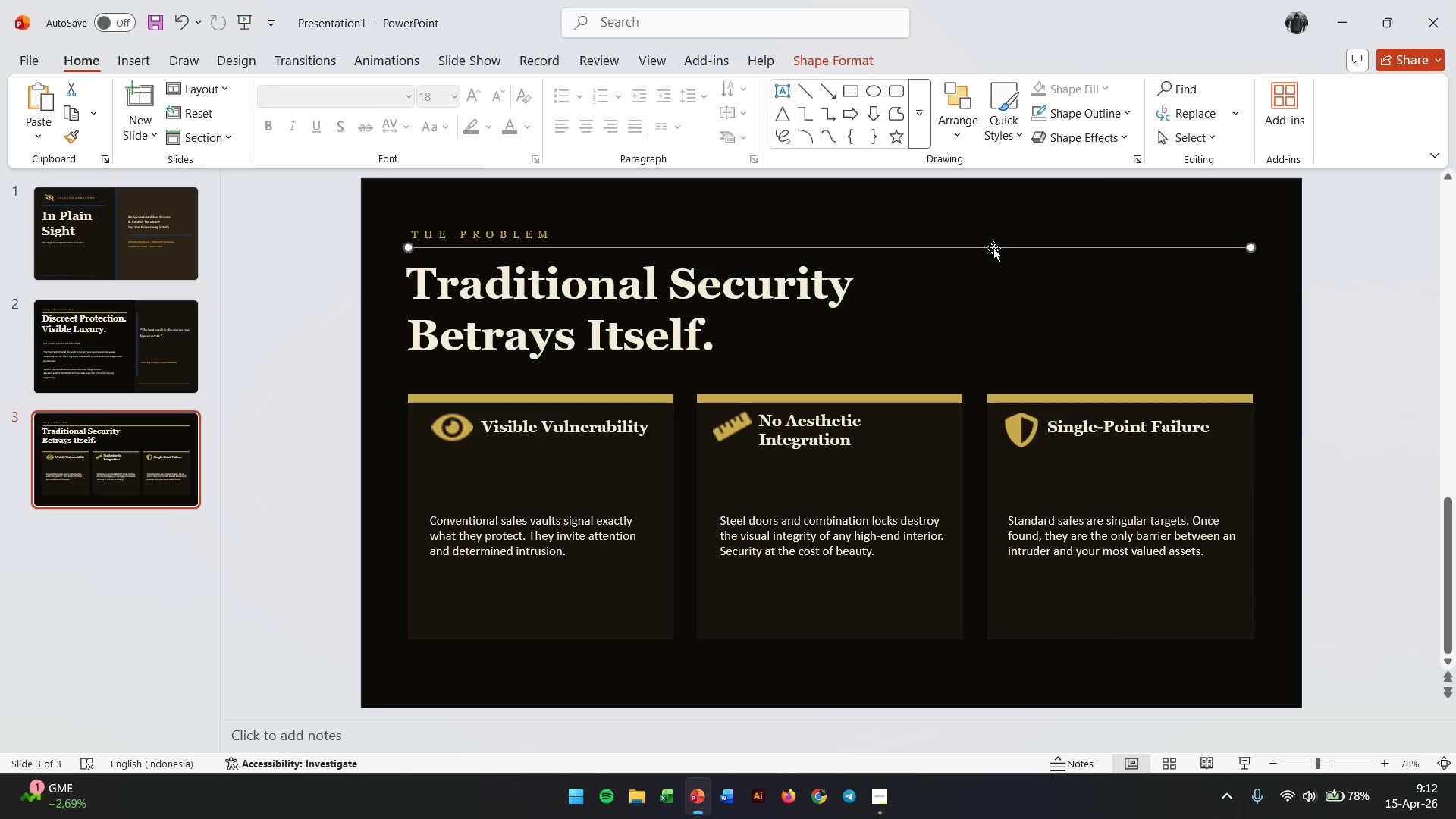 
hold_key(key=ControlLeft, duration=5.33)
left_click_drag(start_coordinate=[993, 248], to_coordinate=[1005, 674])
 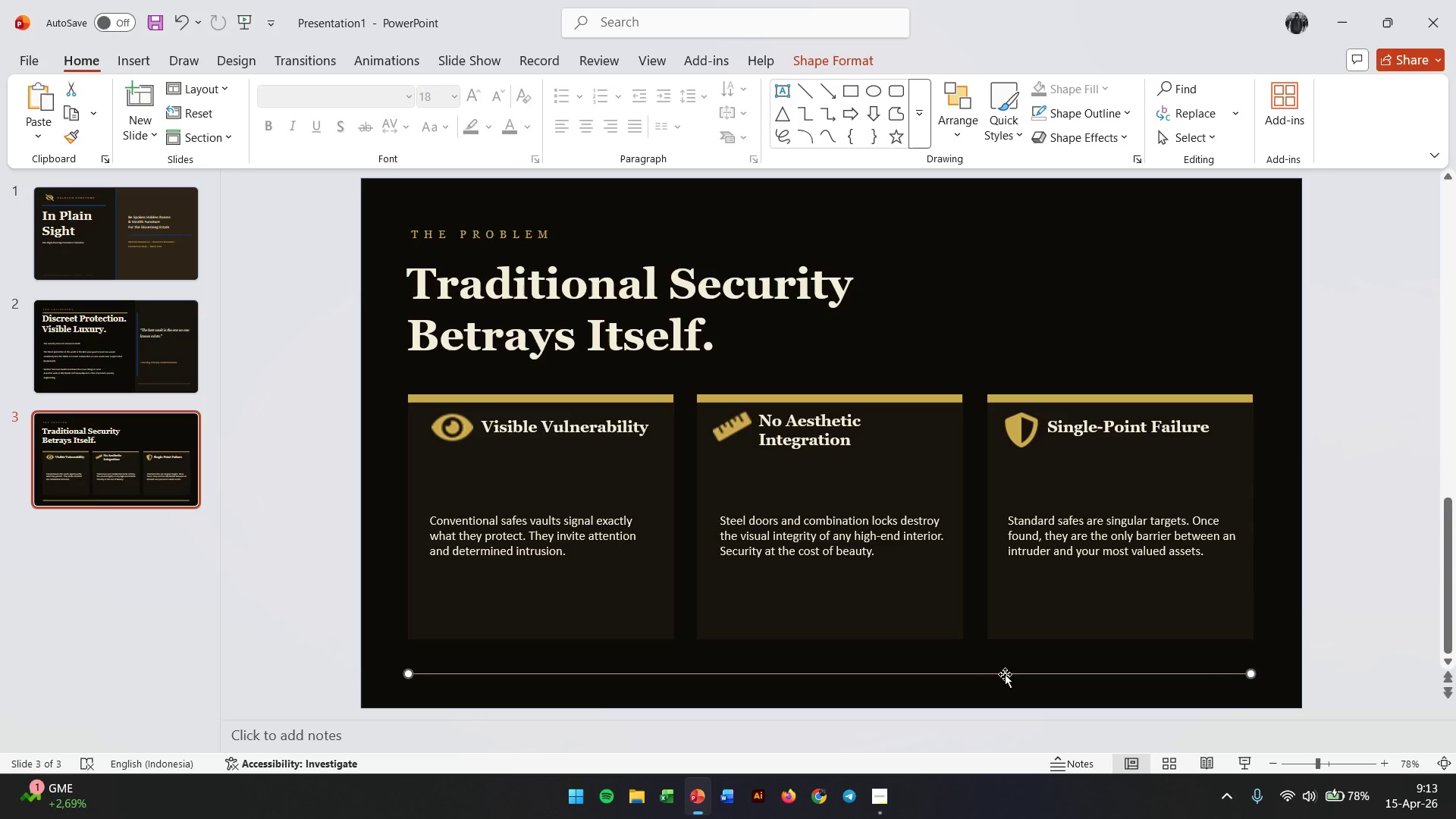 
hold_key(key=ShiftLeft, duration=4.72)
 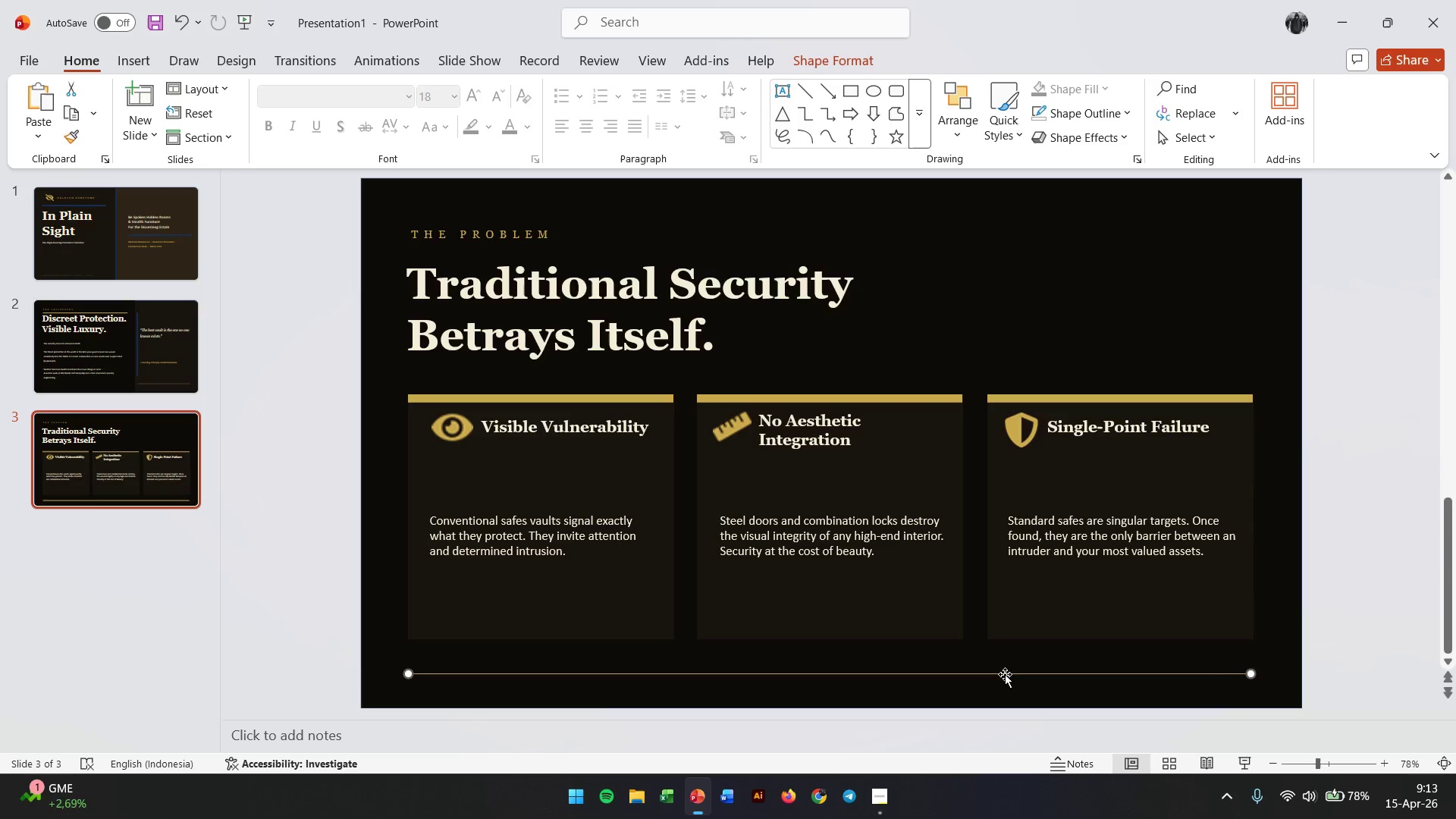 
key(Control+Z)
 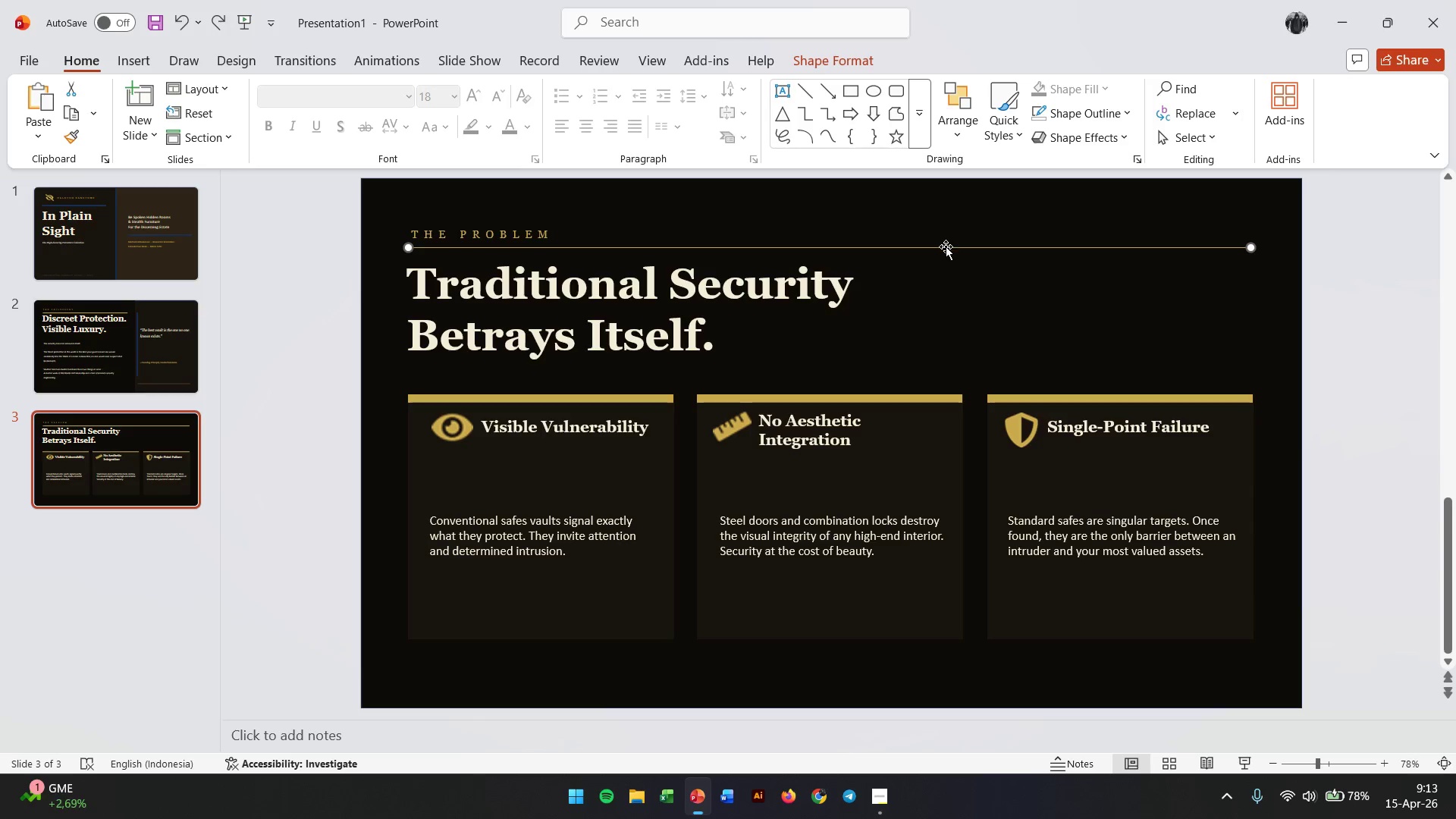 
left_click_drag(start_coordinate=[942, 248], to_coordinate=[976, 674])
 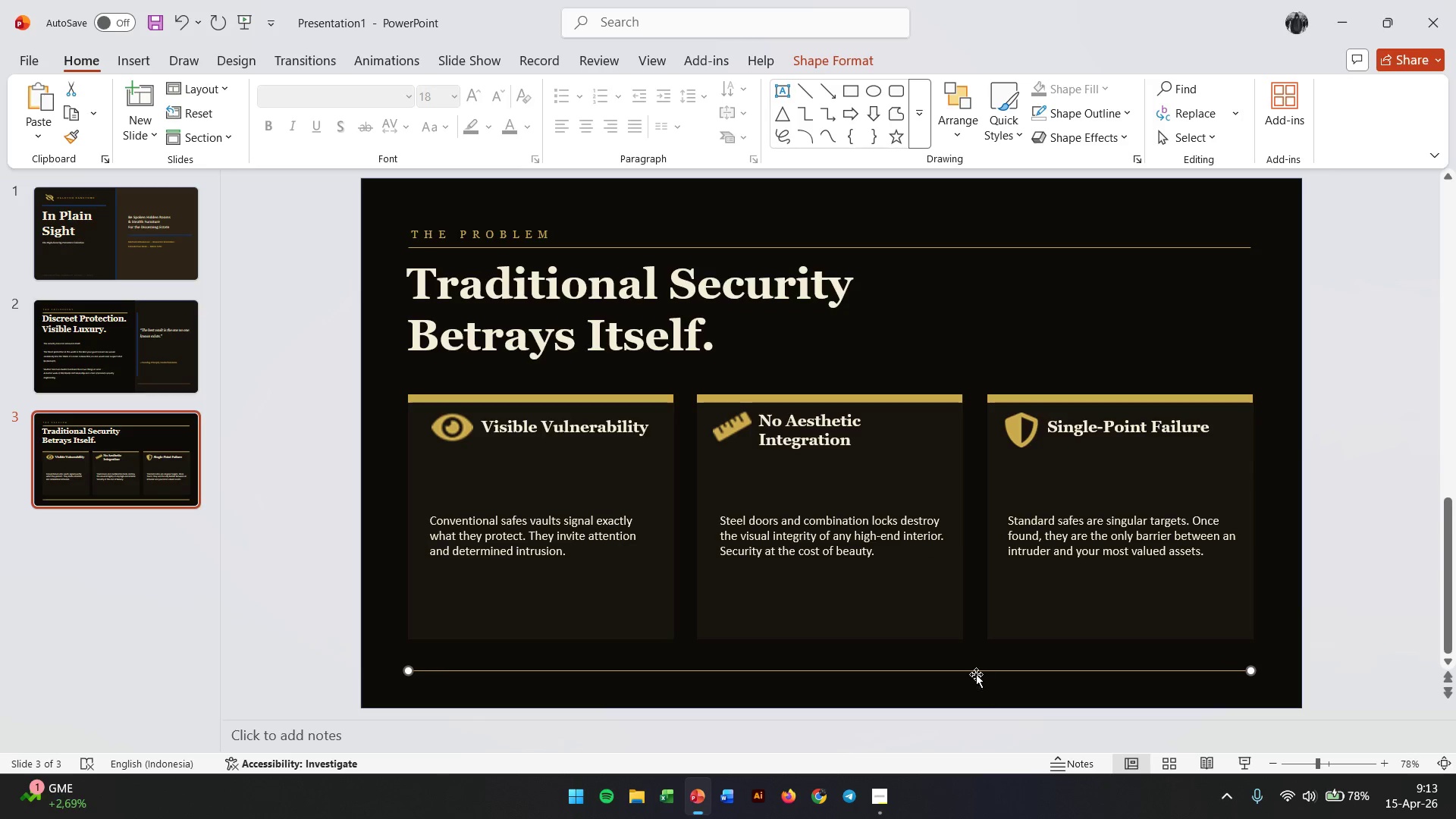 
hold_key(key=ControlLeft, duration=3.52)
 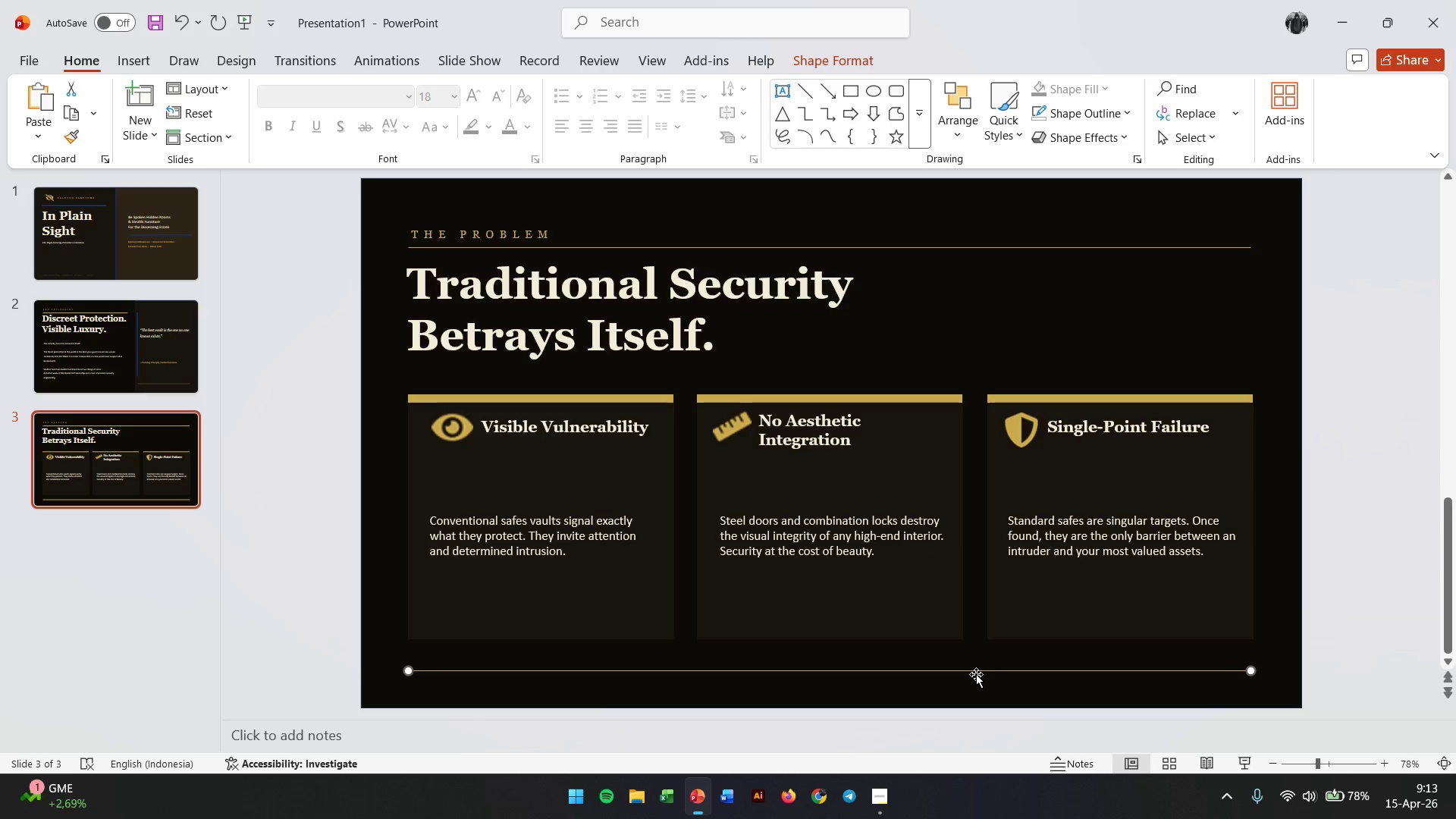 
hold_key(key=ShiftLeft, duration=2.73)
 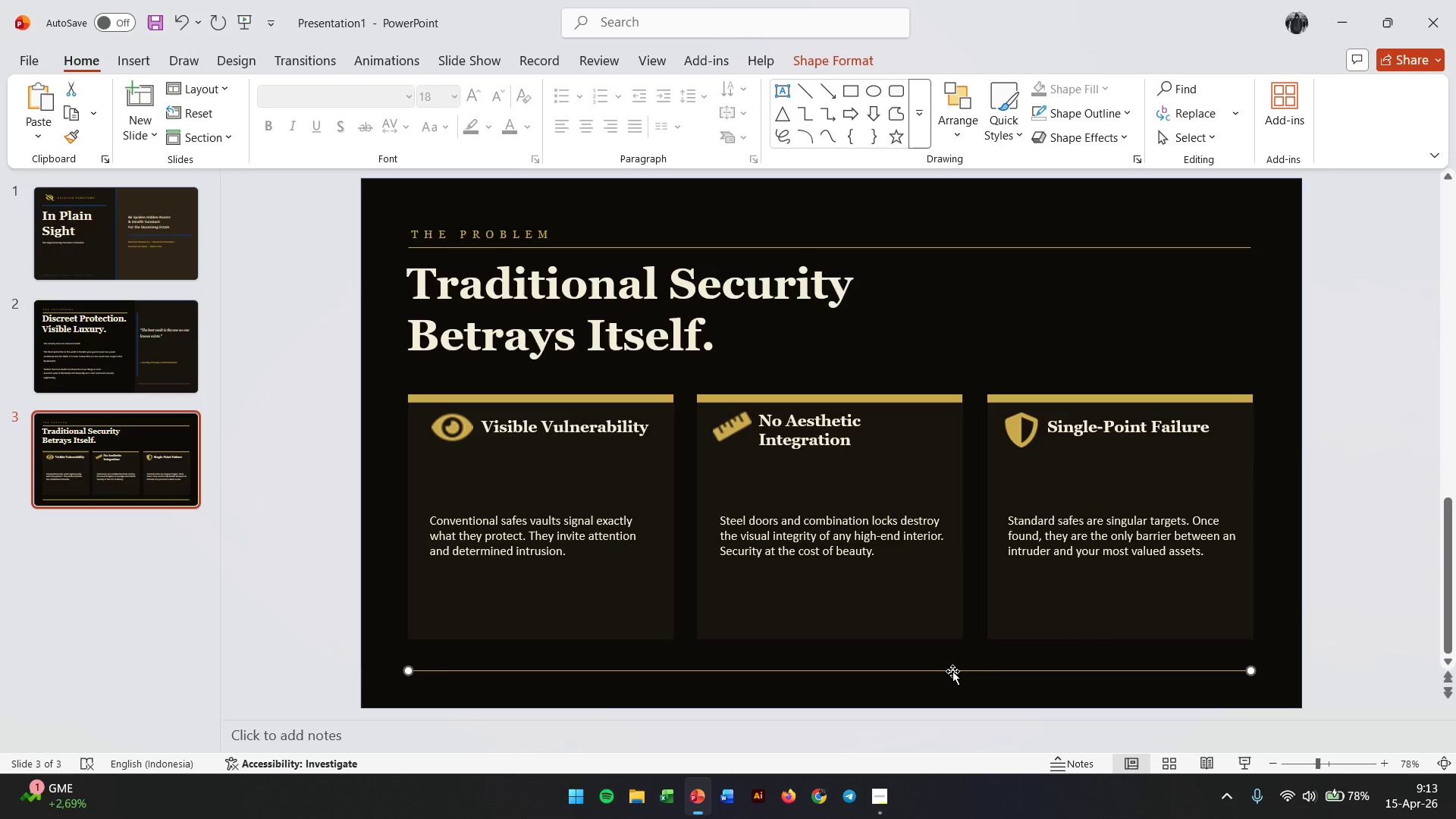 
right_click([952, 671])
 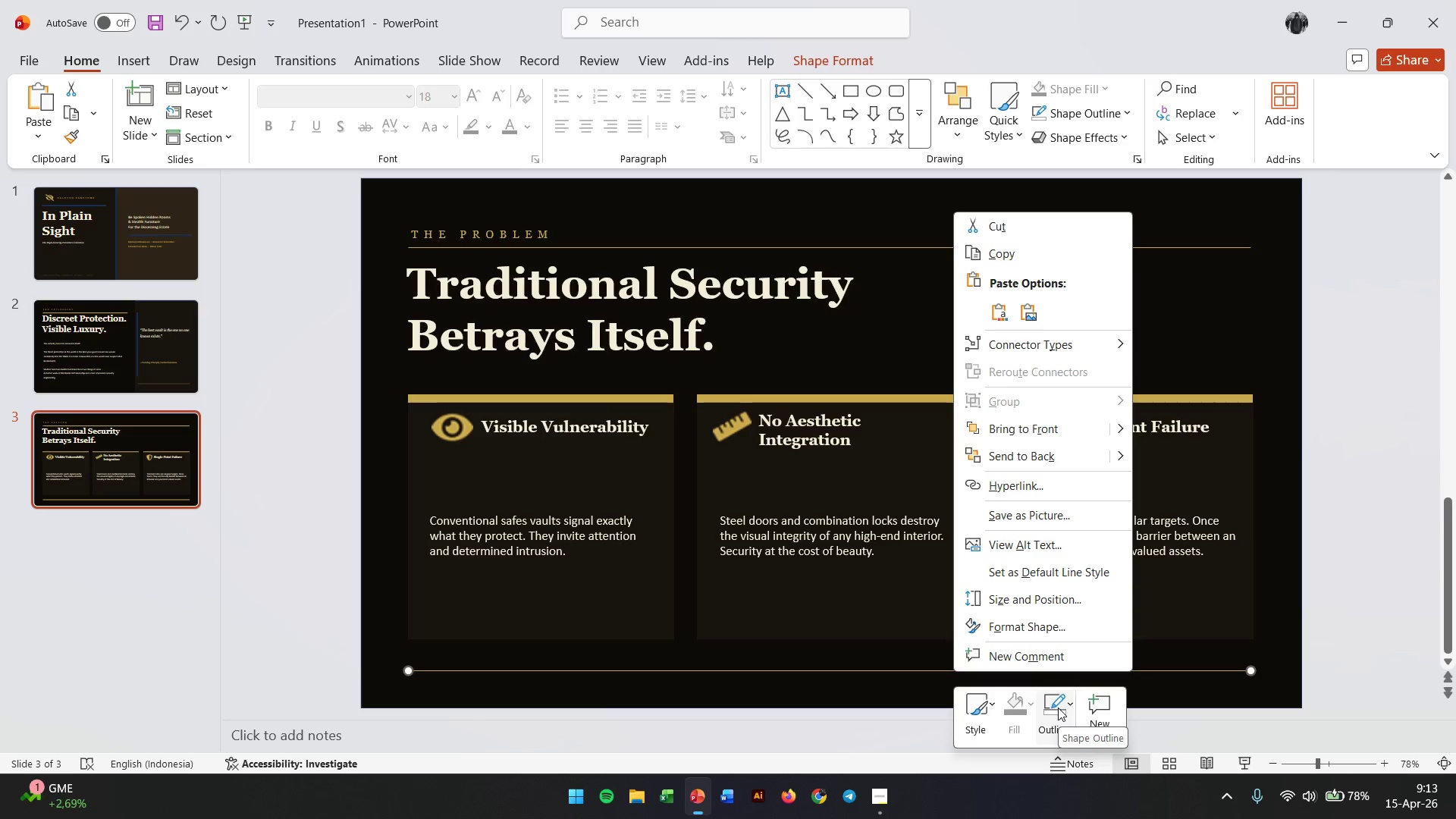 
wait(6.45)
 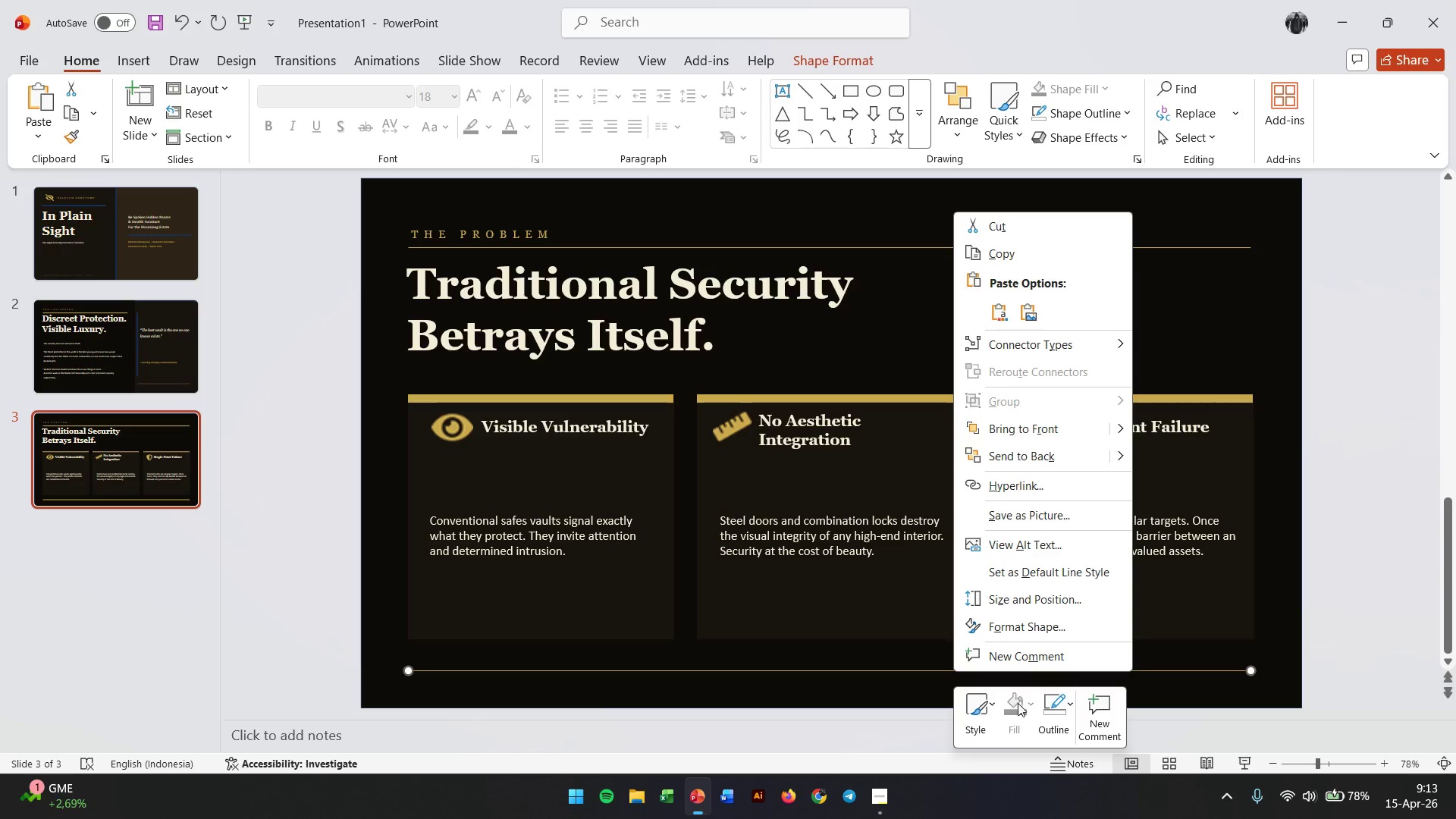 
left_click([1058, 708])
 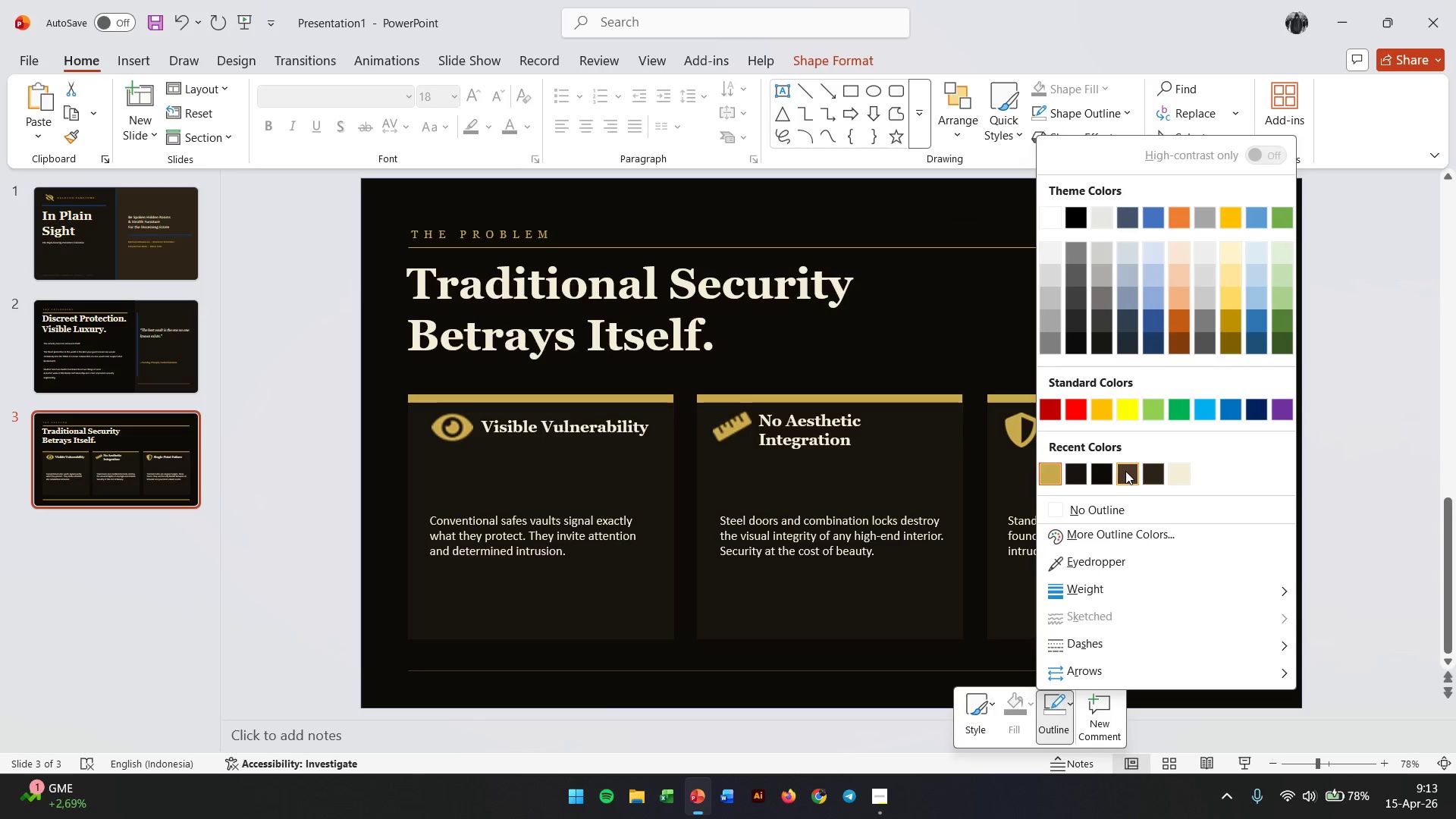 
left_click([1125, 471])
 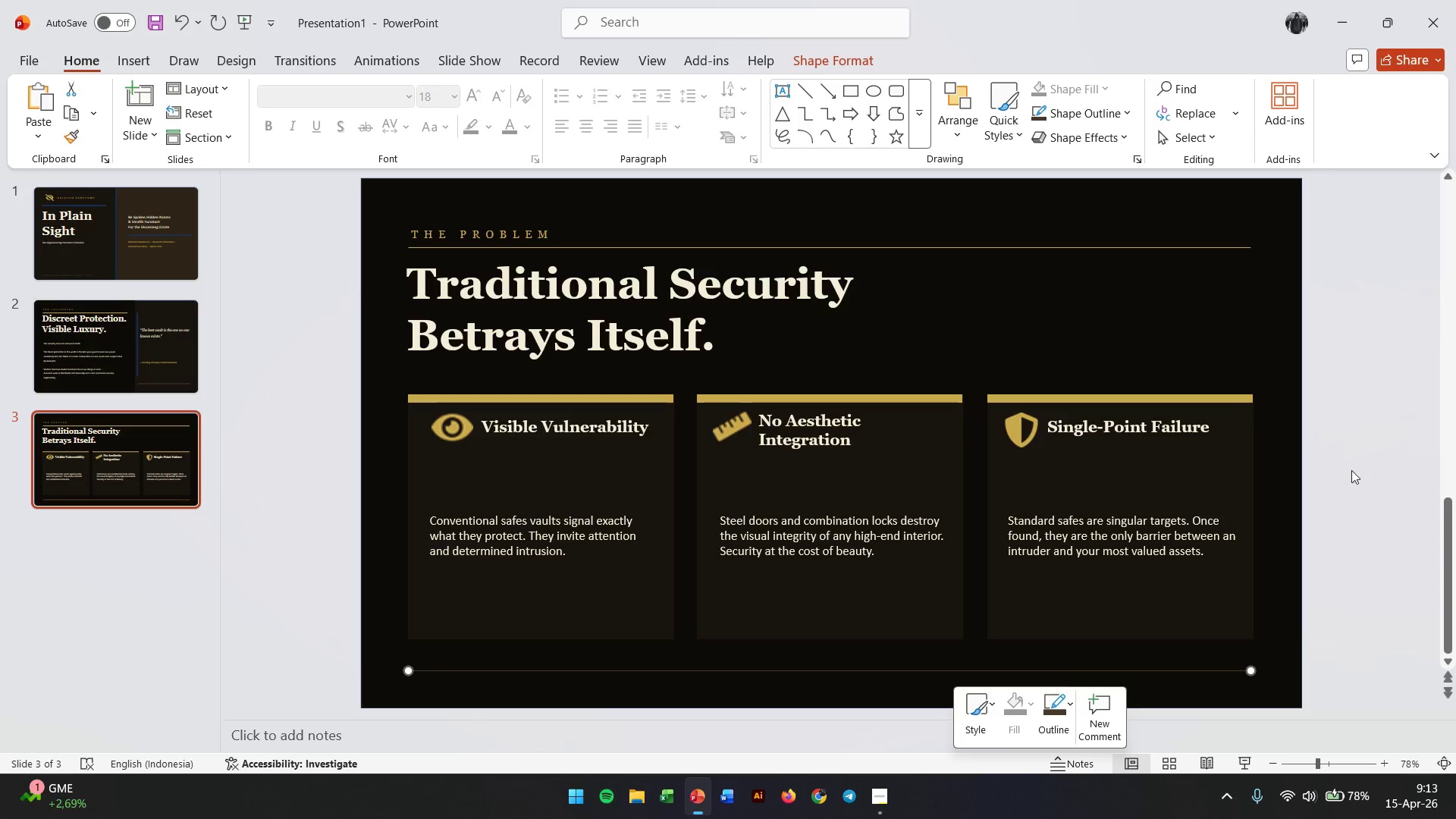 
left_click([1387, 474])
 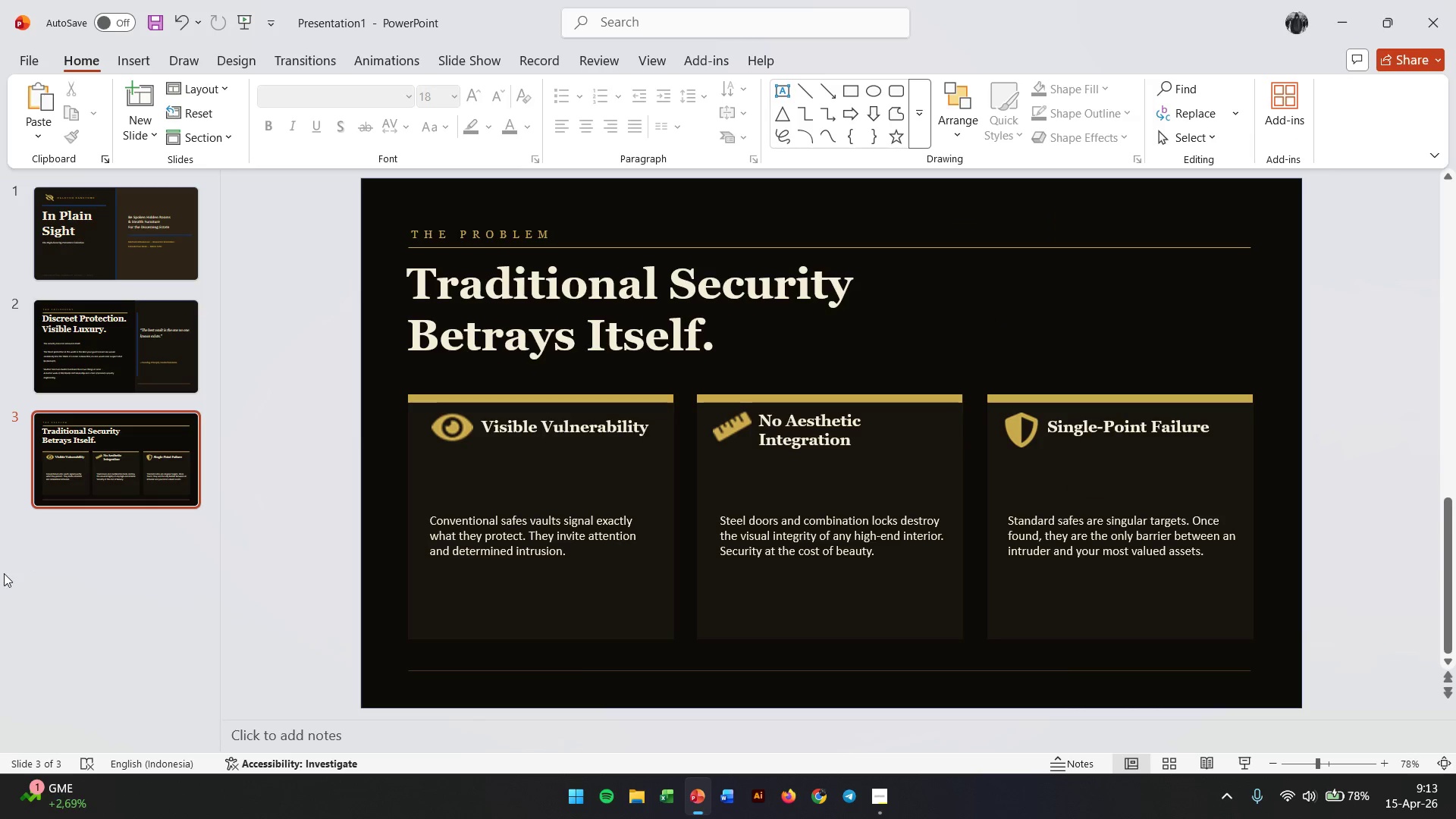 
right_click([68, 583])
 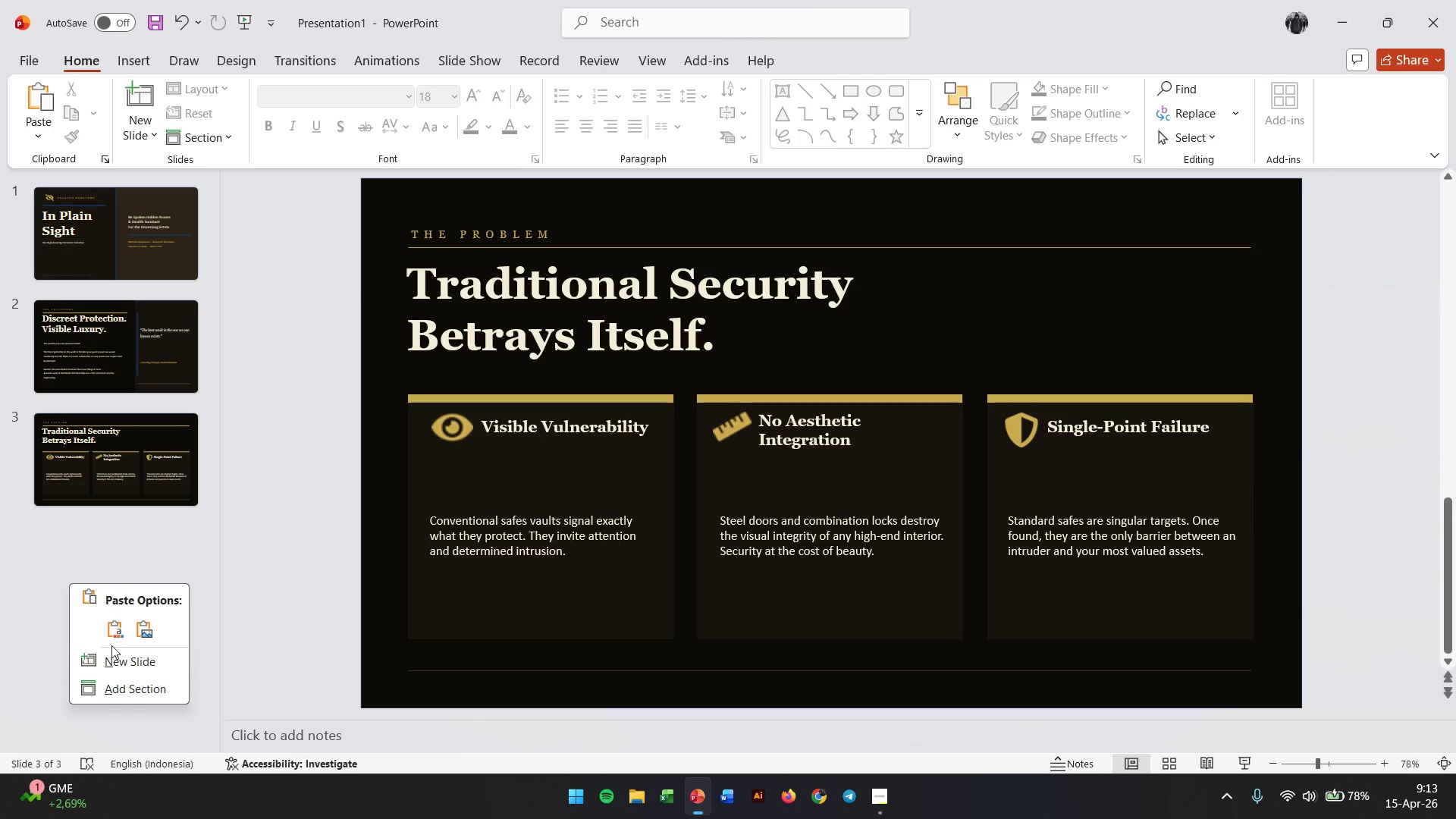 
left_click([116, 667])
 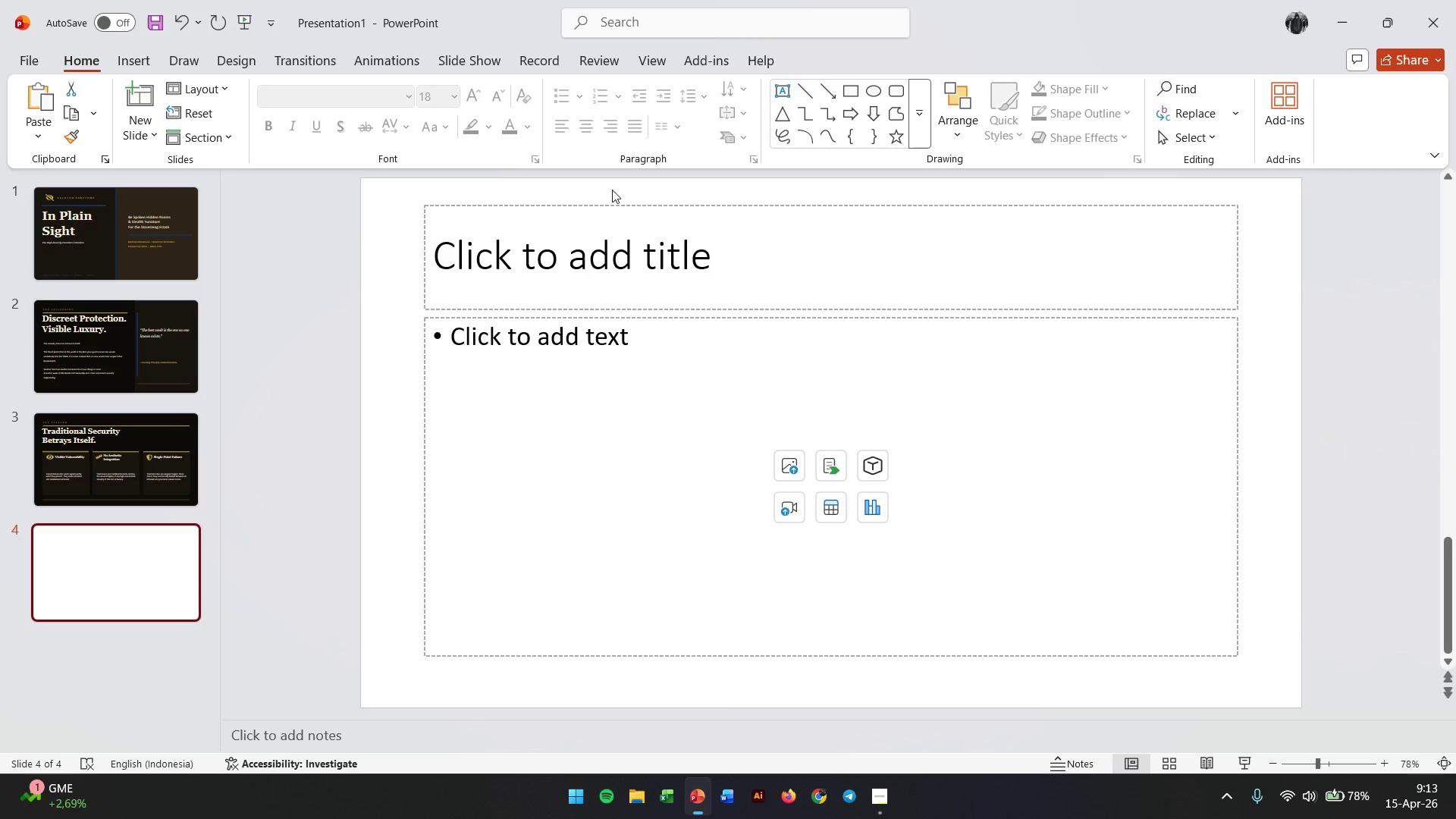 
left_click([612, 205])
 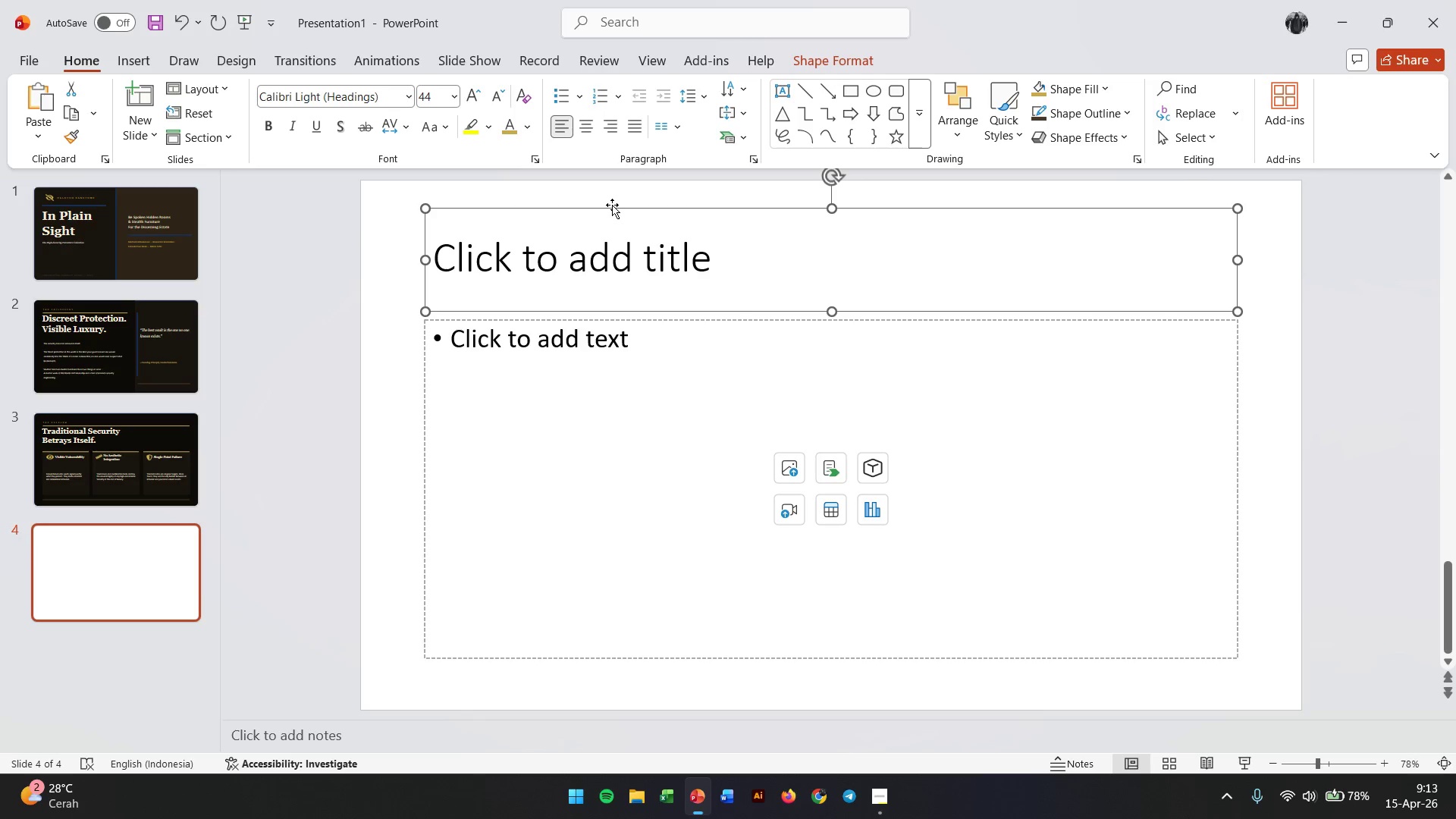 
key(Backspace)
 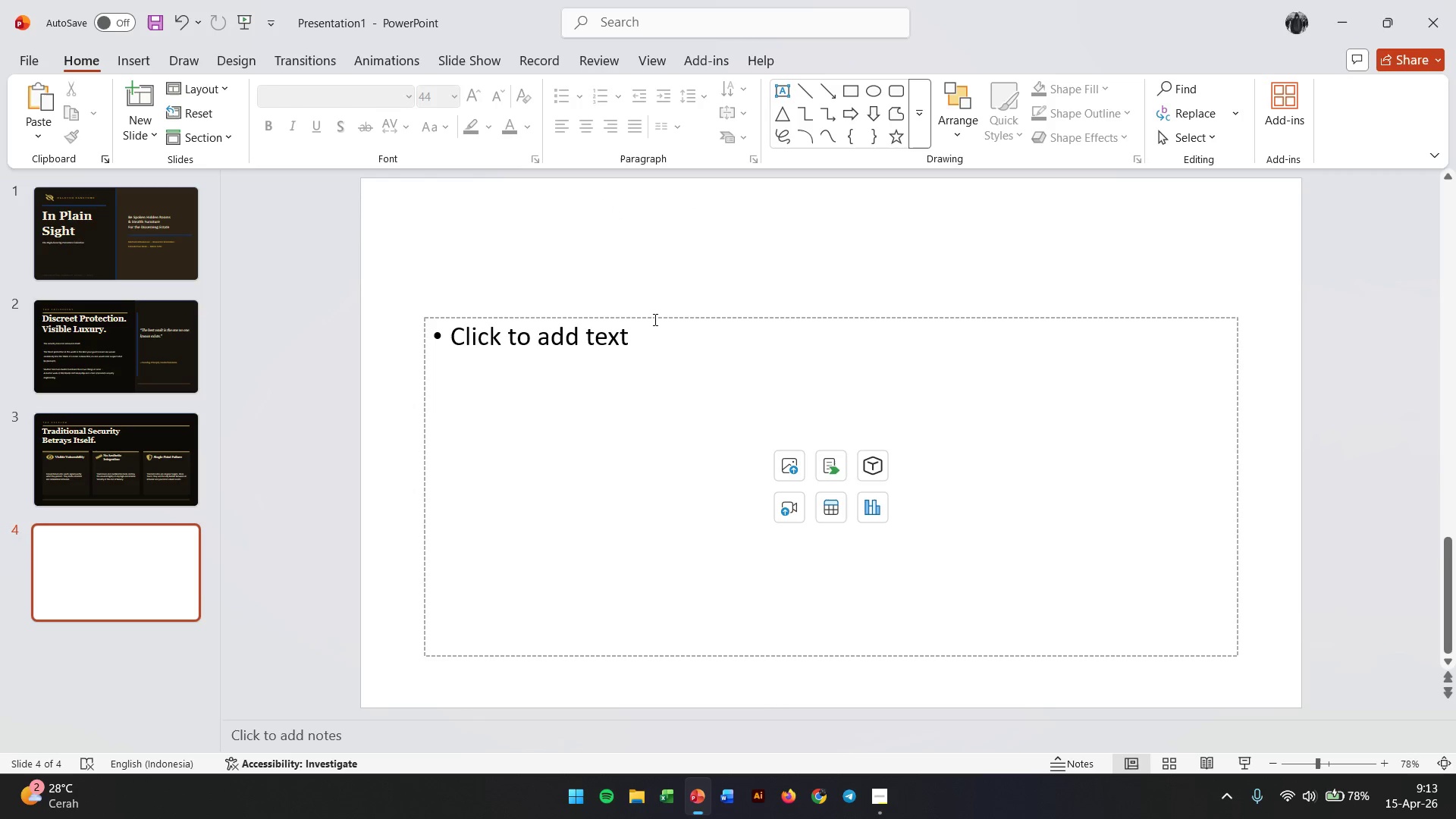 
left_click([654, 317])
 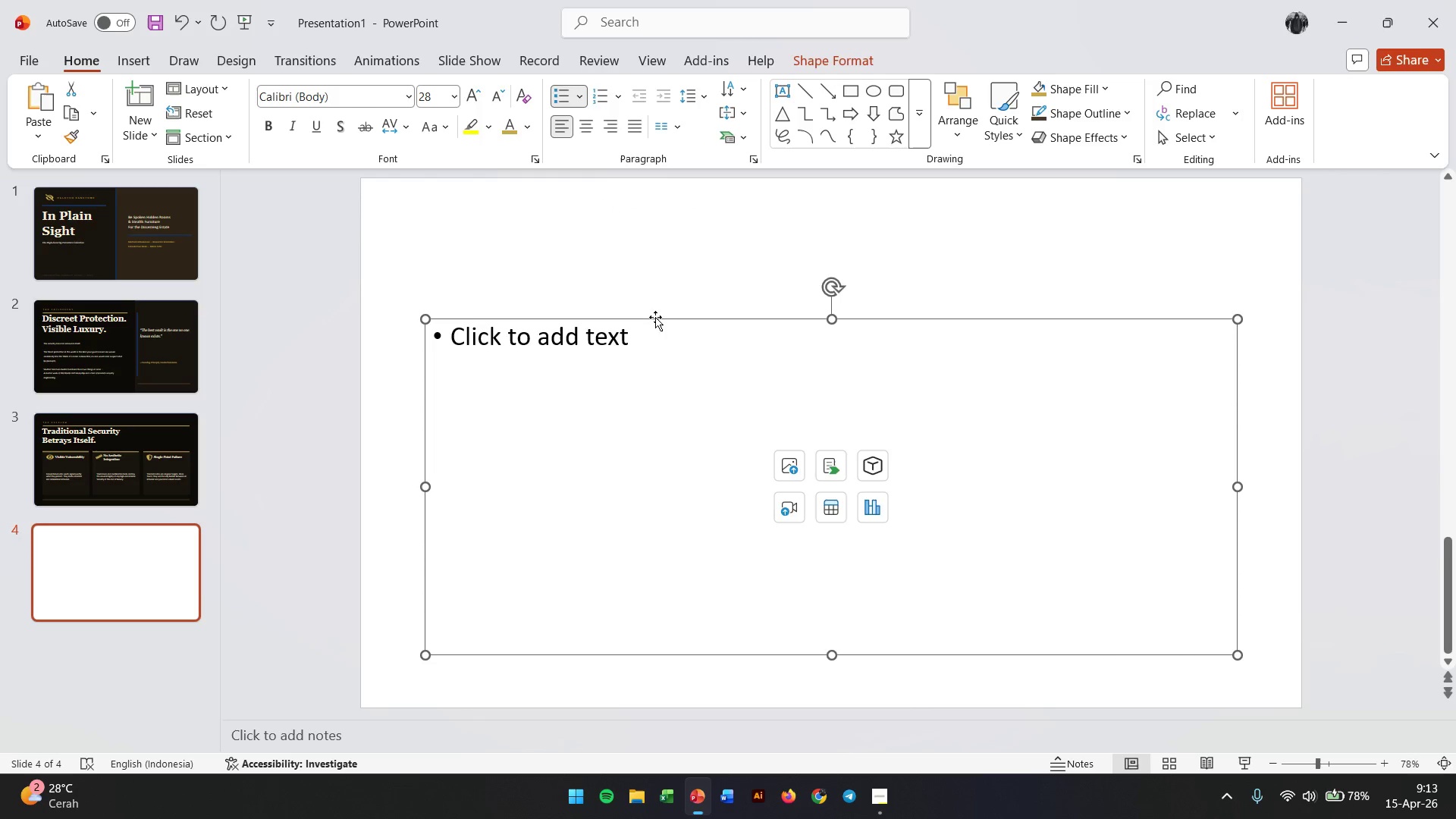 
key(Backspace)
 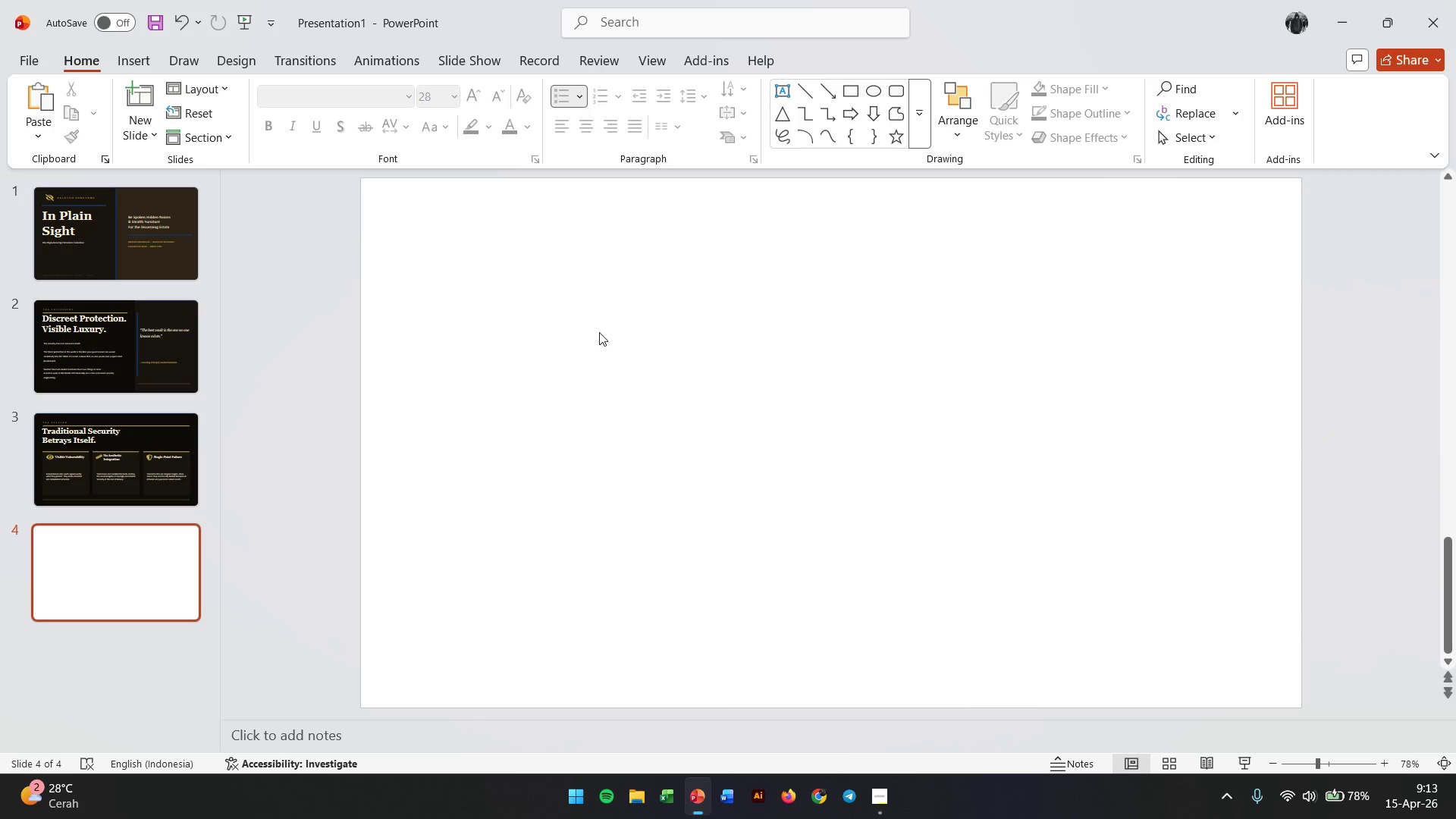 
wait(6.59)
 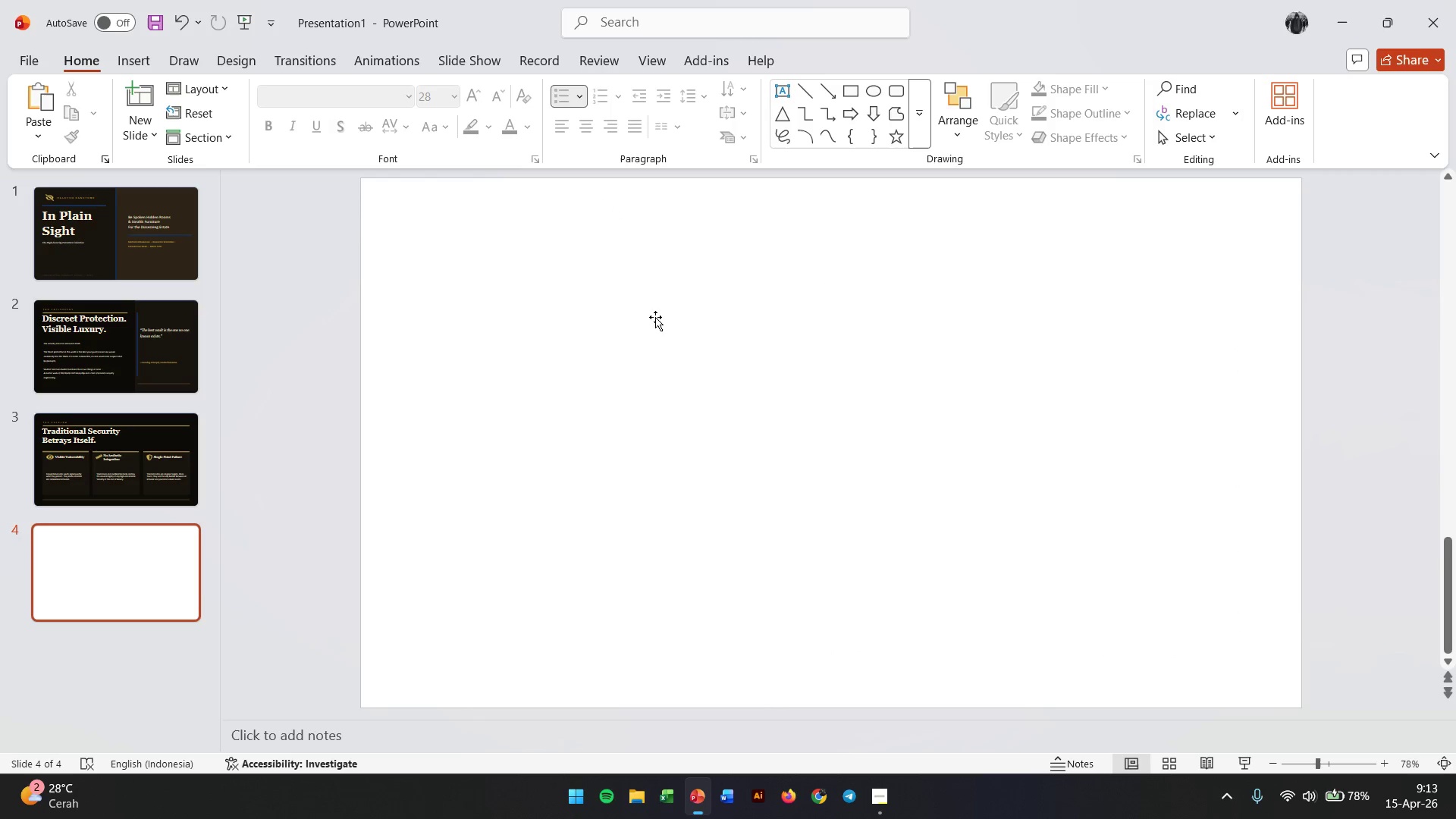 
left_click([130, 54])
 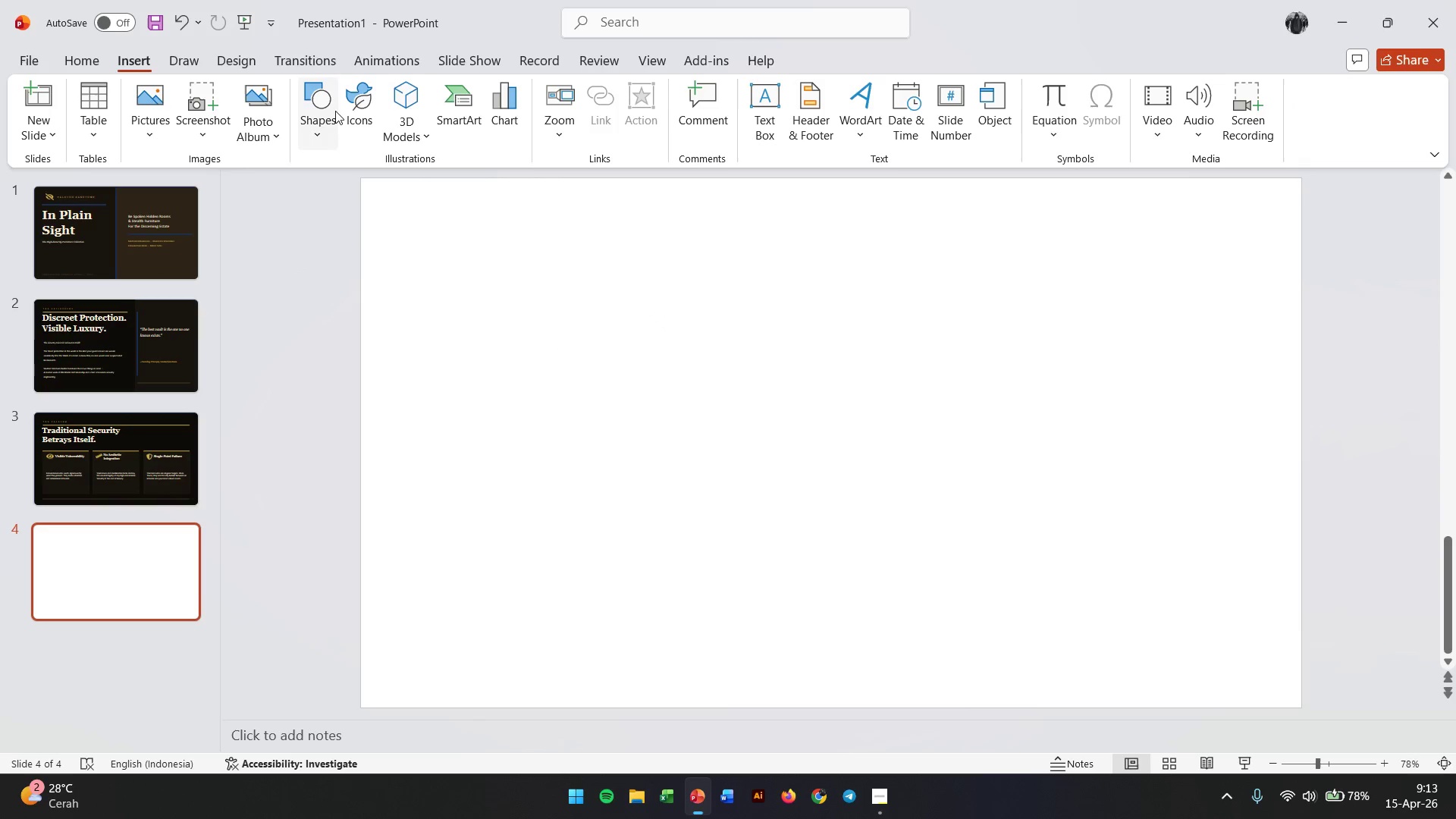 
left_click([320, 102])
 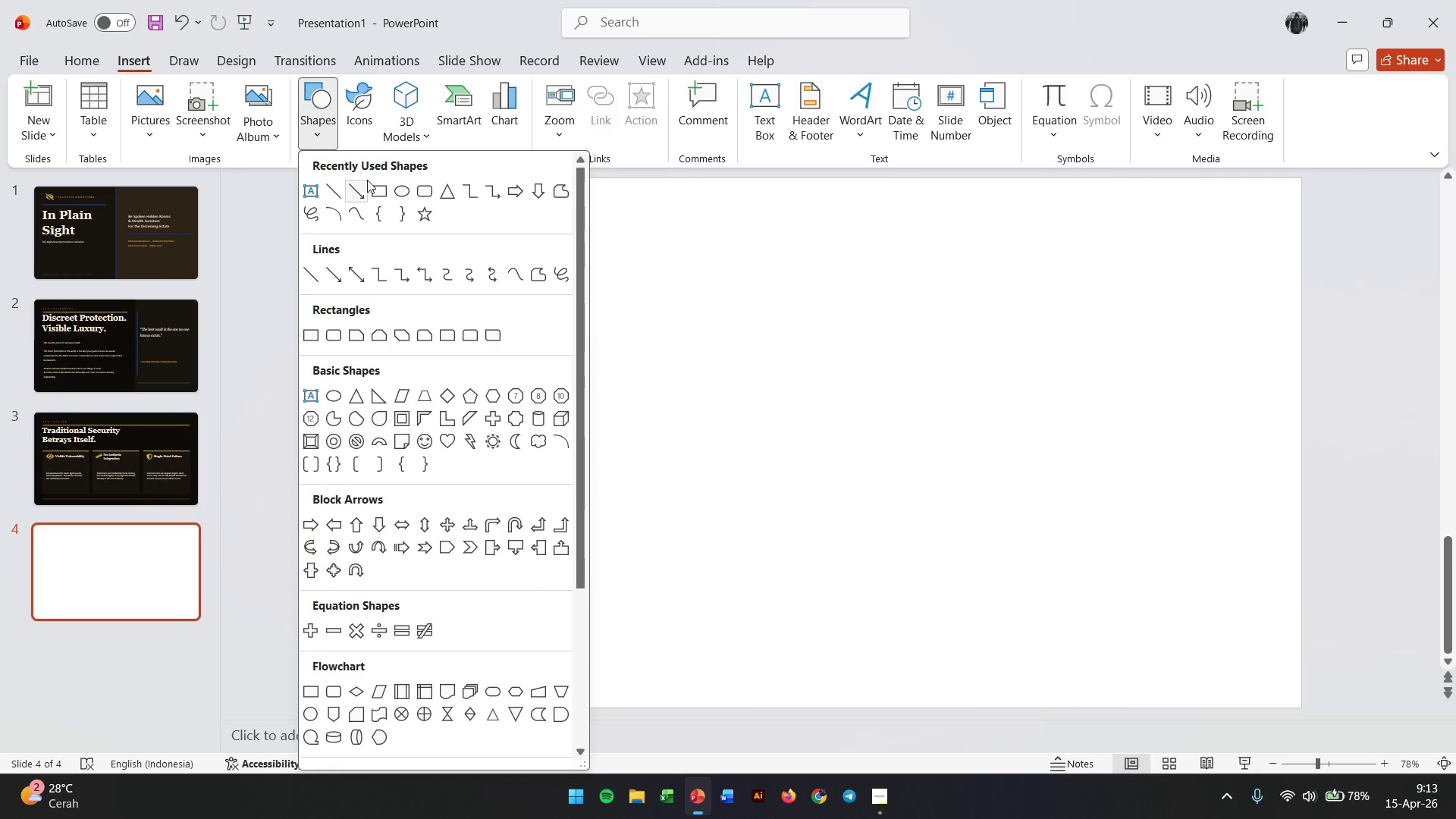 
left_click([388, 199])
 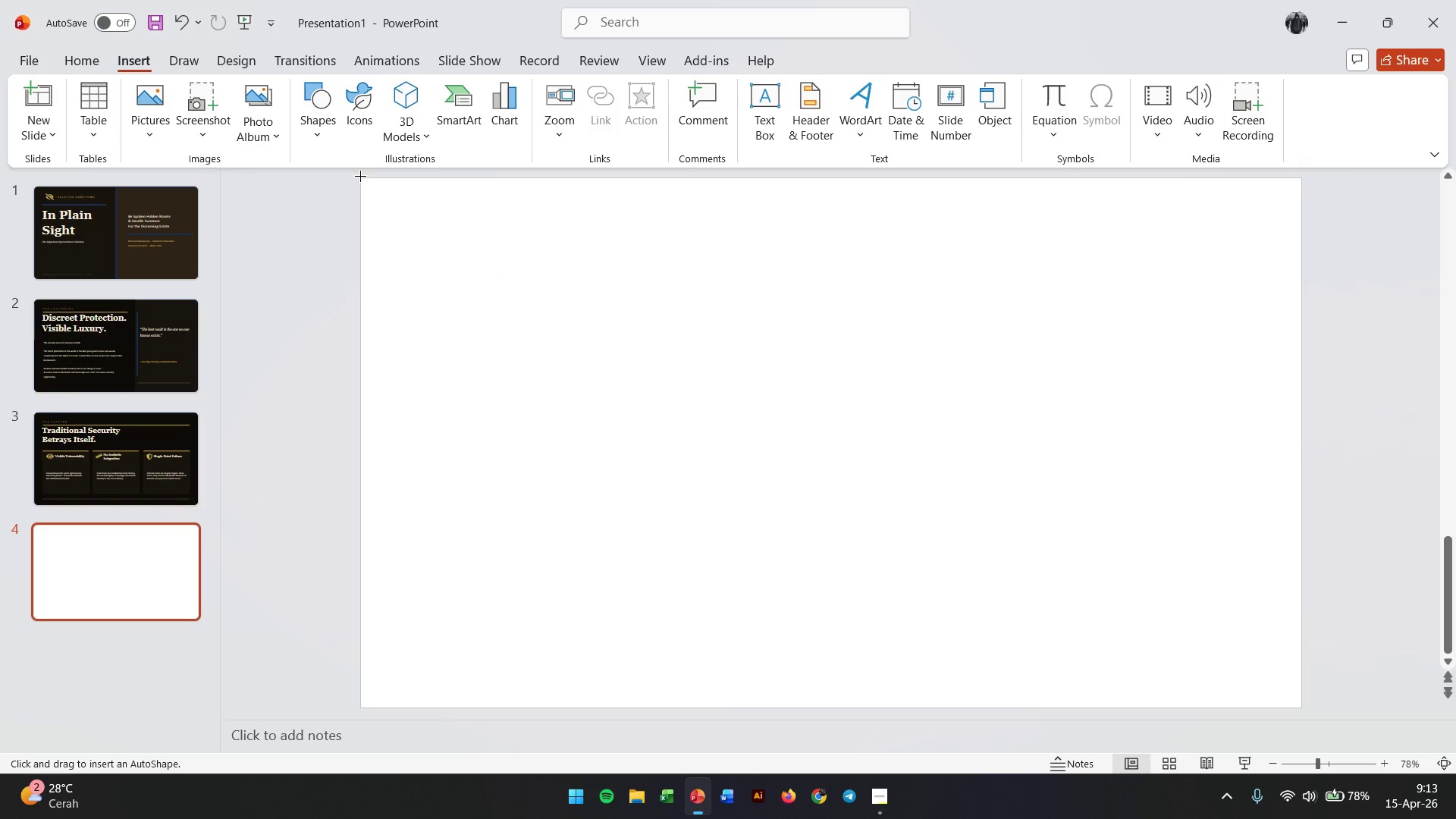 
left_click_drag(start_coordinate=[401, 222], to_coordinate=[861, 556])
 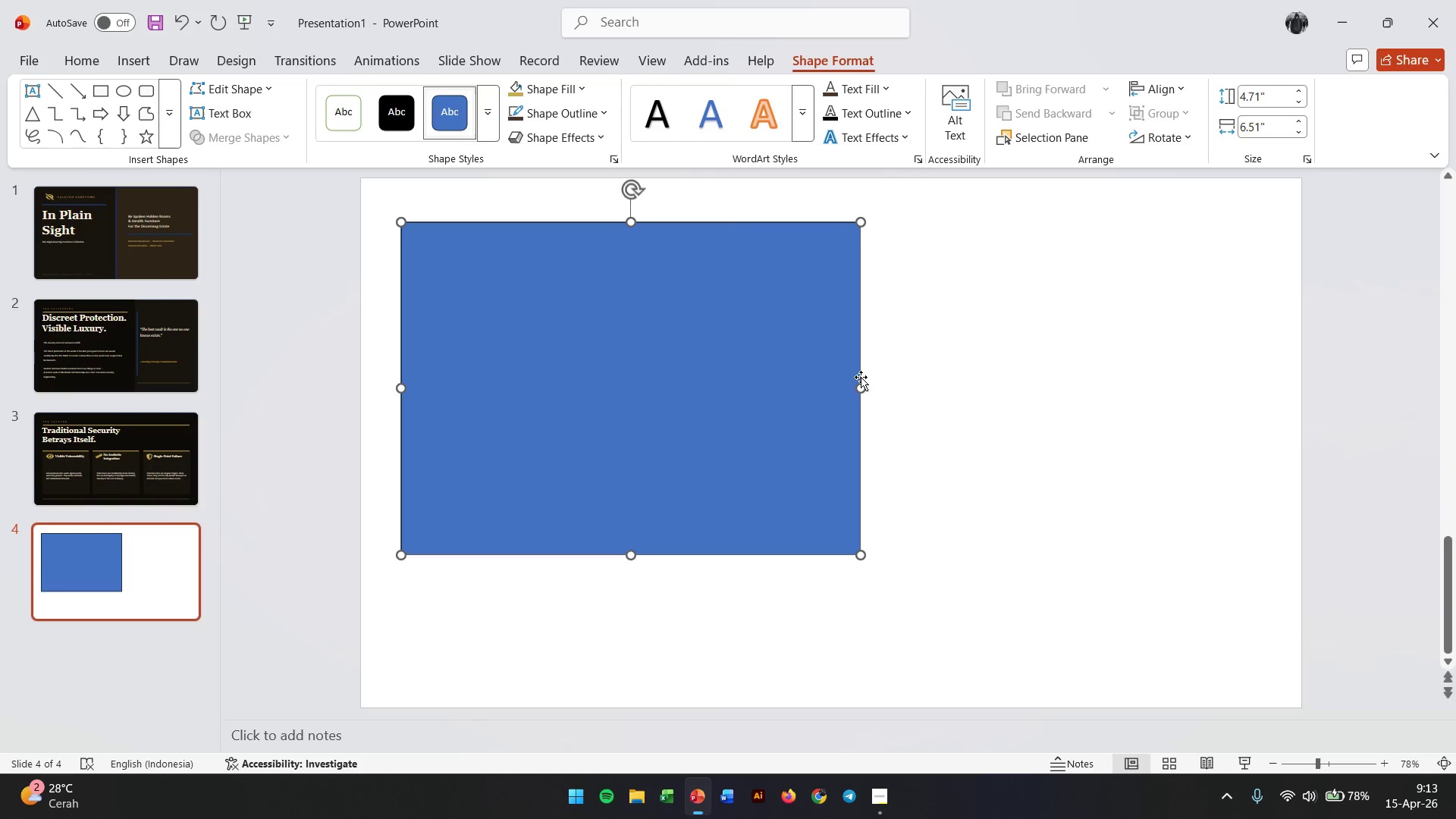 
double_click([858, 388])
 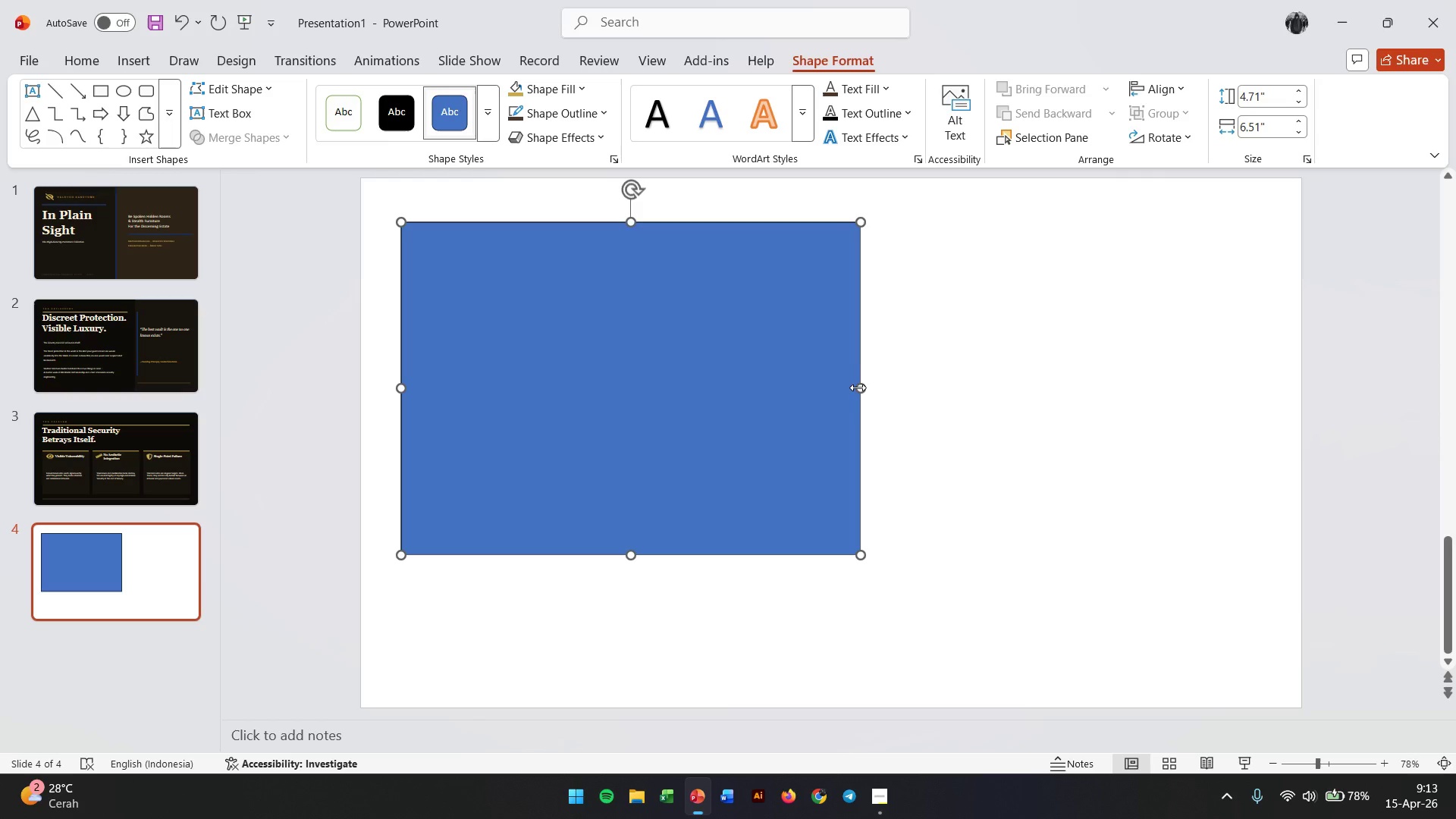 
left_click_drag(start_coordinate=[858, 388], to_coordinate=[1303, 388])
 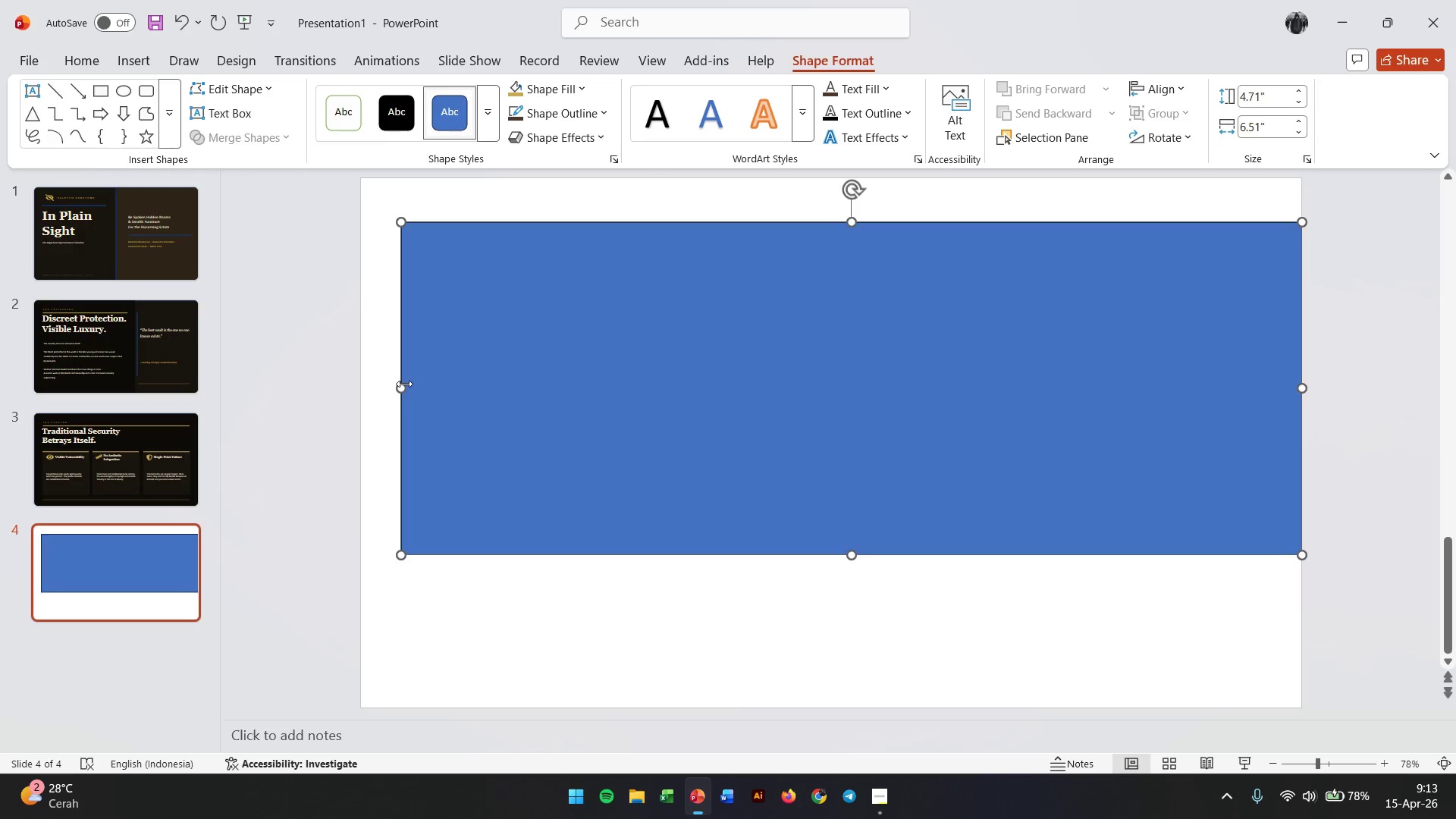 
left_click_drag(start_coordinate=[402, 385], to_coordinate=[359, 384])
 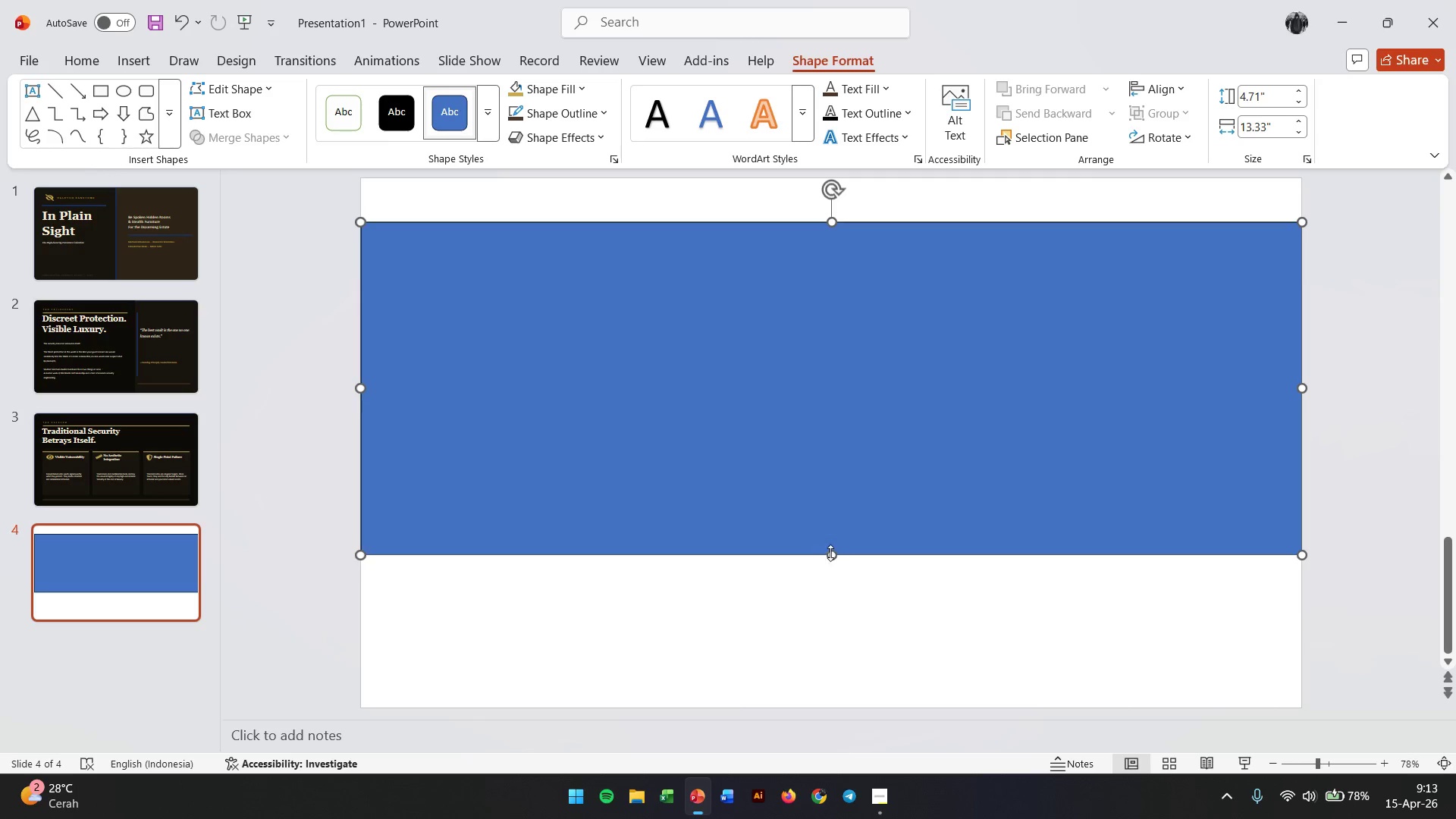 
left_click_drag(start_coordinate=[830, 557], to_coordinate=[858, 704])
 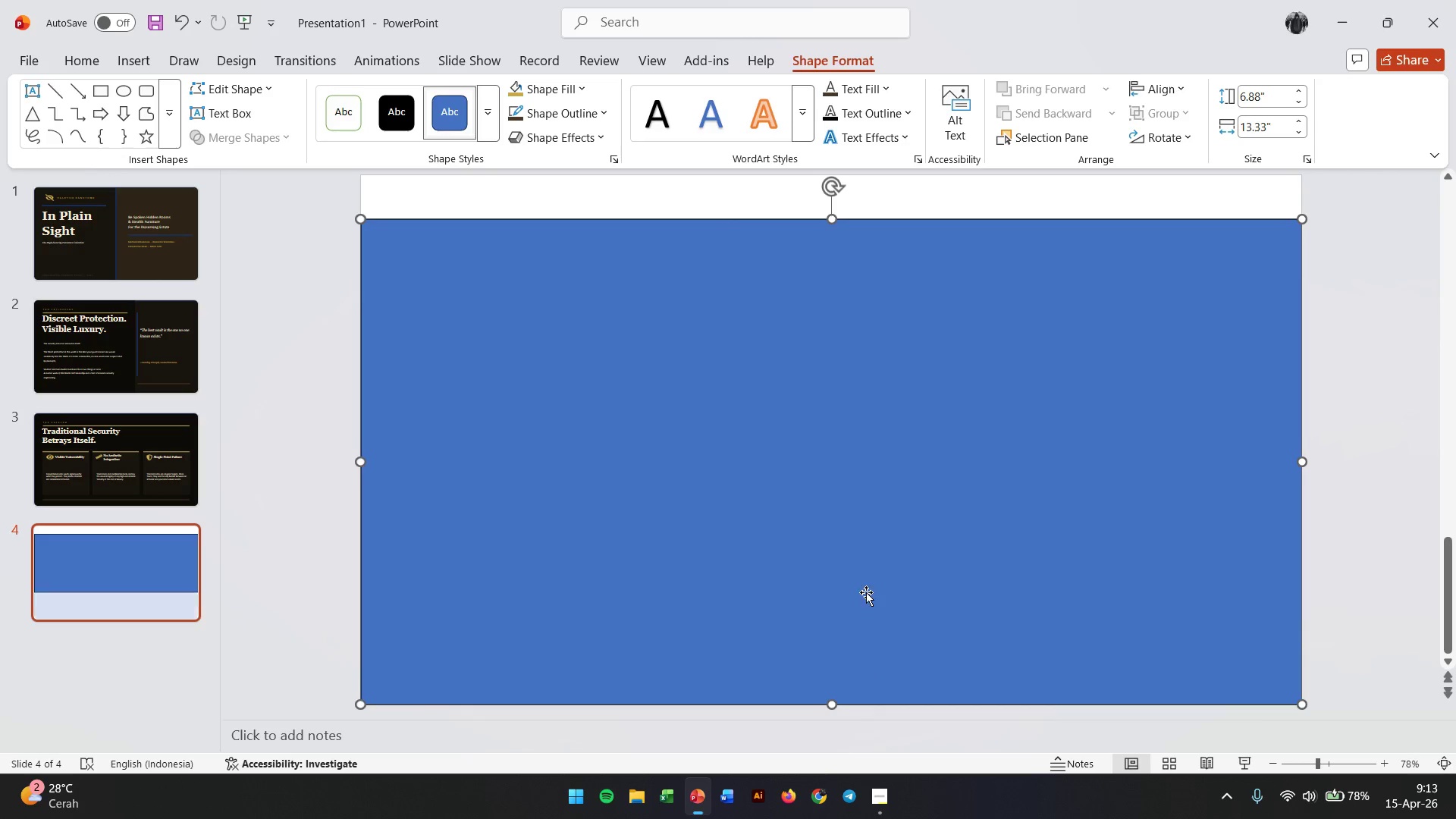 
scroll: coordinate [866, 592], scroll_direction: up, amount: 3.0
 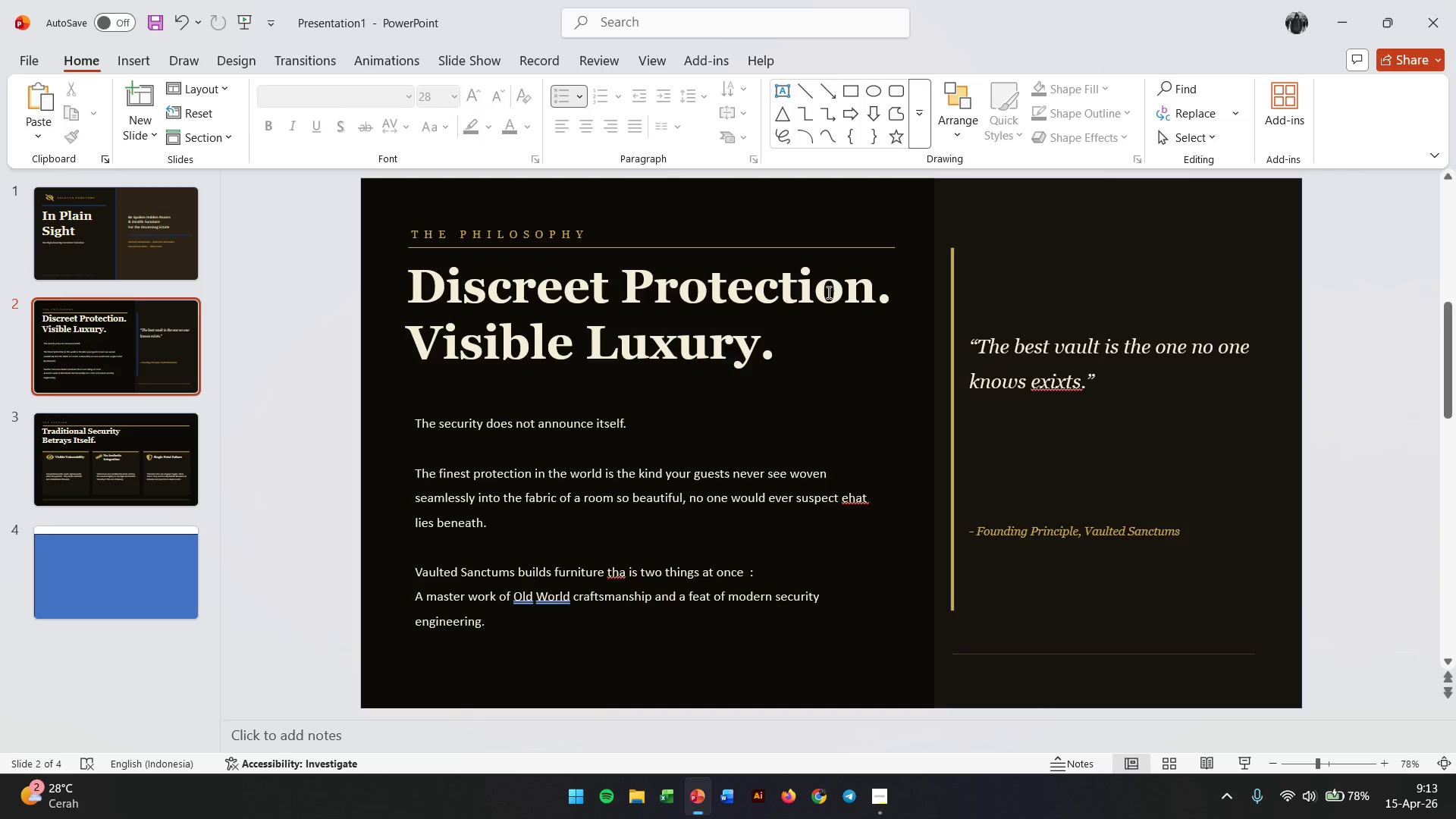 
scroll: coordinate [835, 249], scroll_direction: down, amount: 2.0
 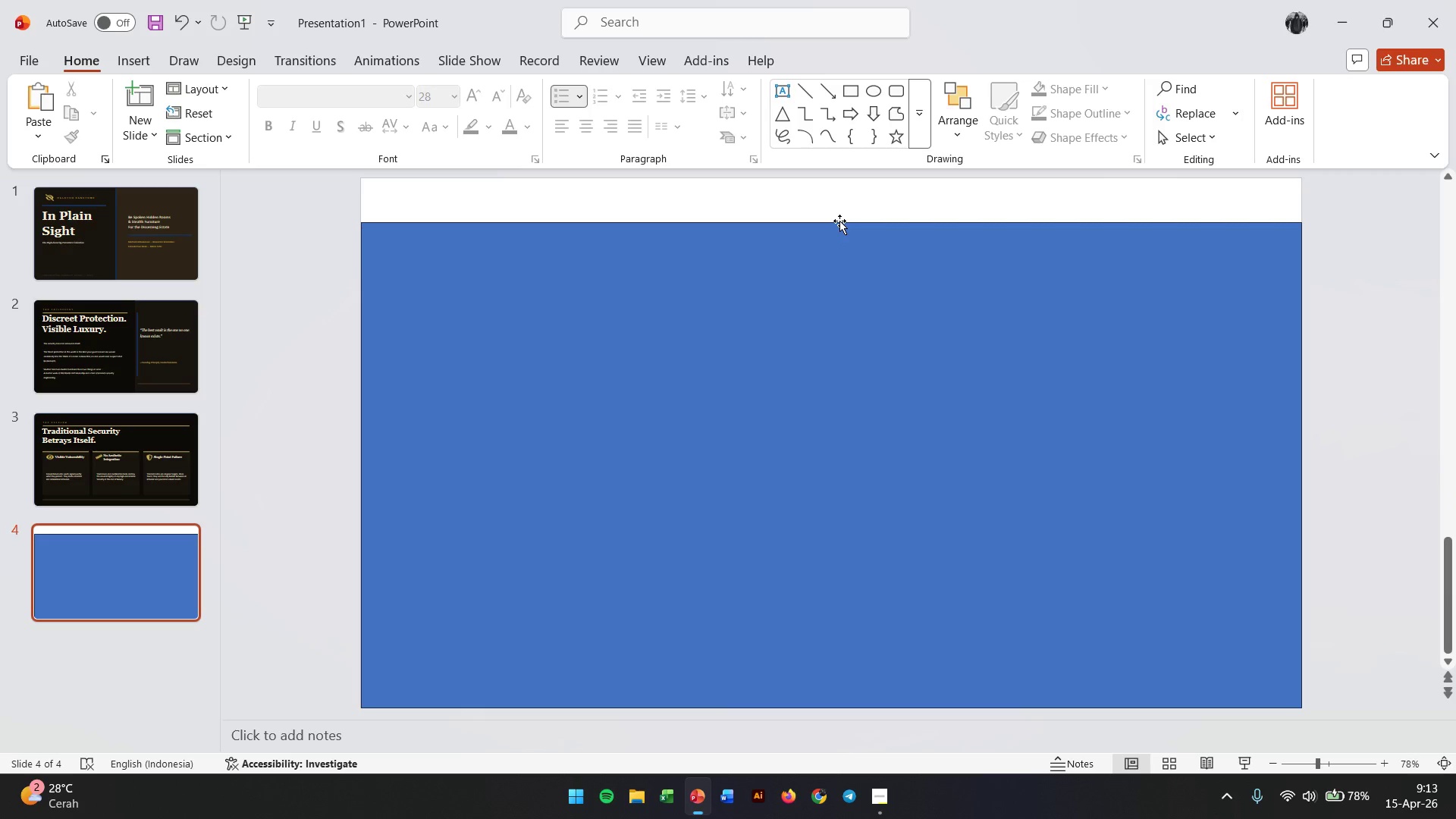 
left_click([837, 254])
 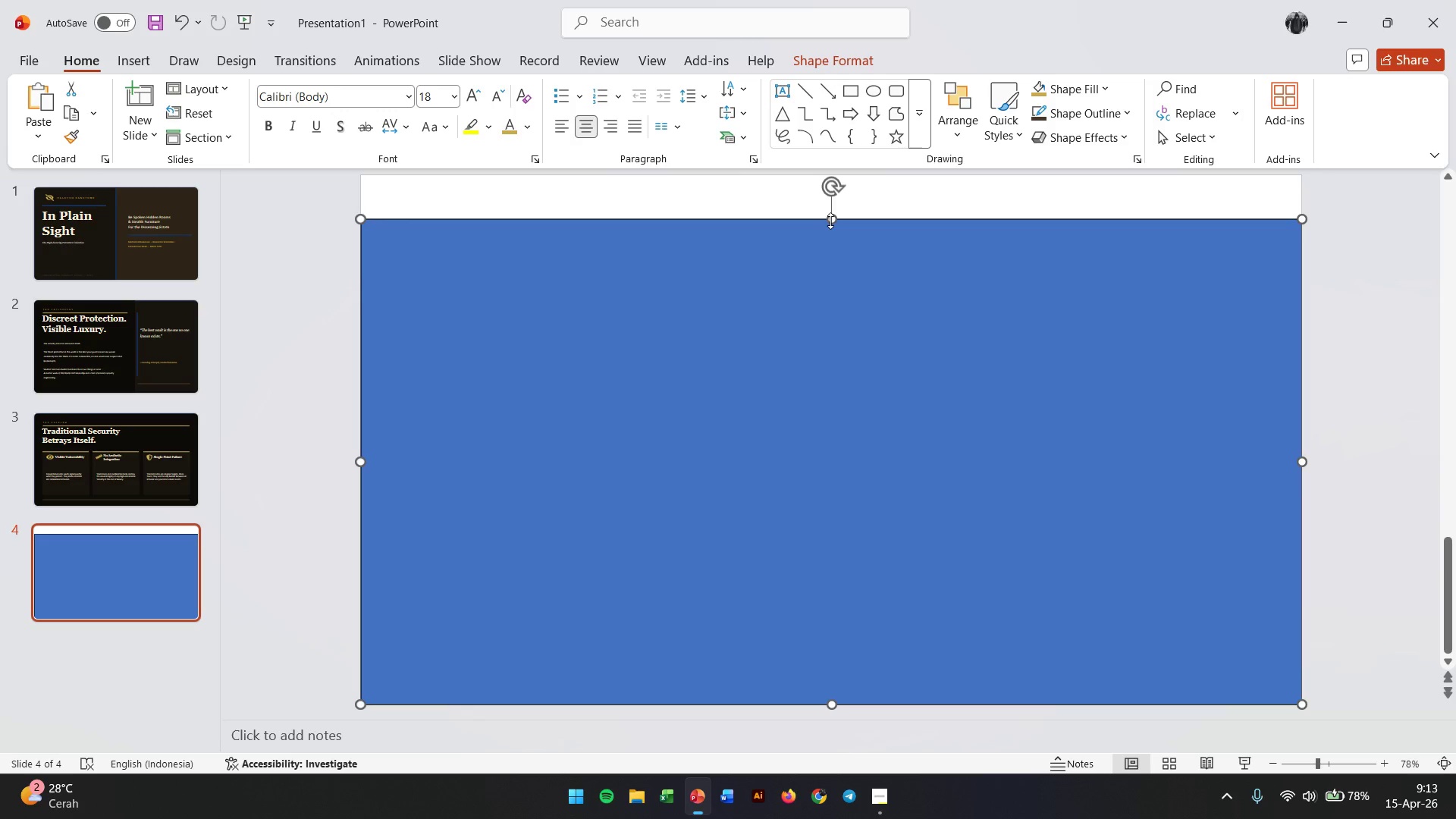 
key(Control+Z)
 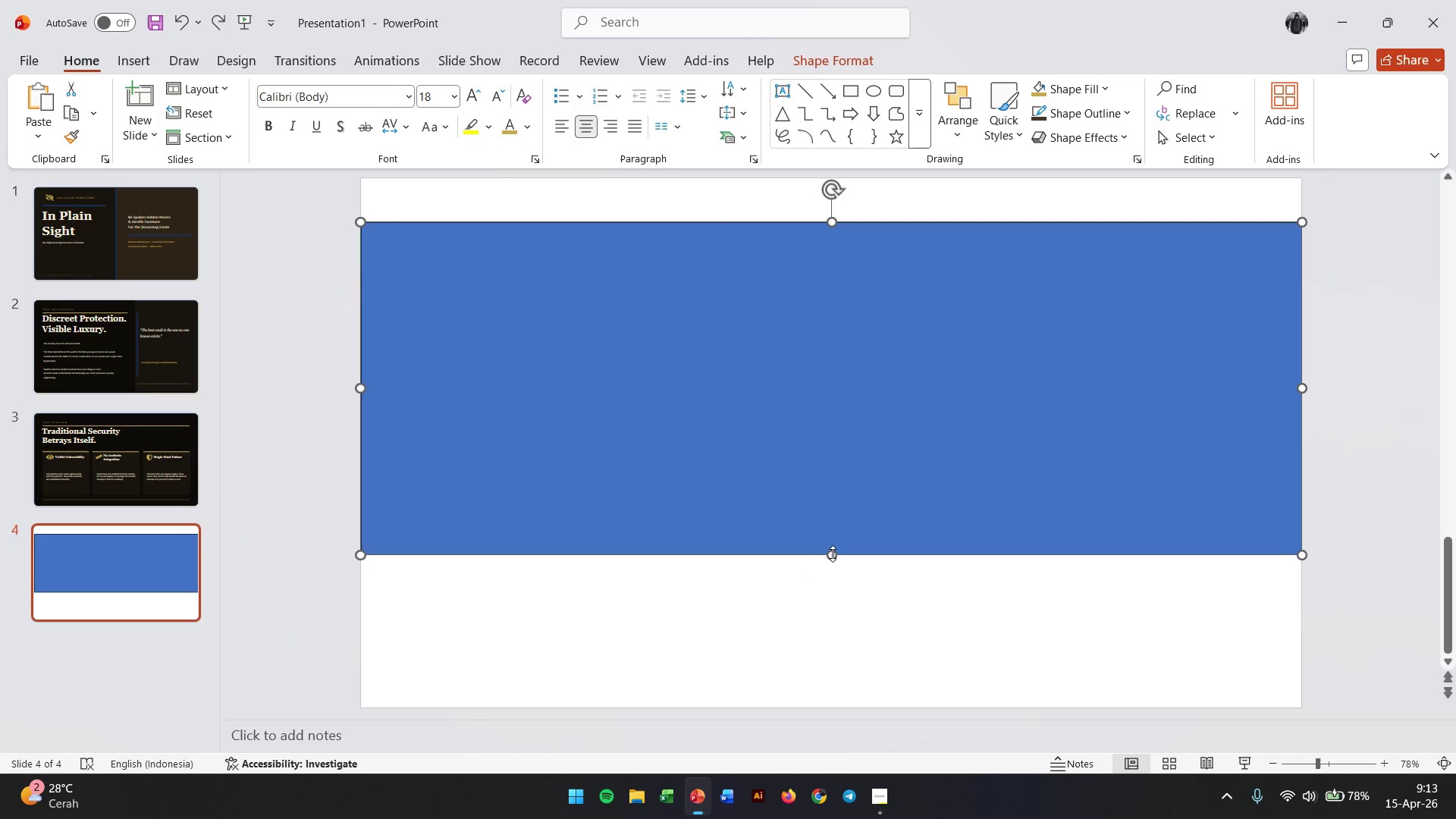 
left_click_drag(start_coordinate=[833, 556], to_coordinate=[838, 708])
 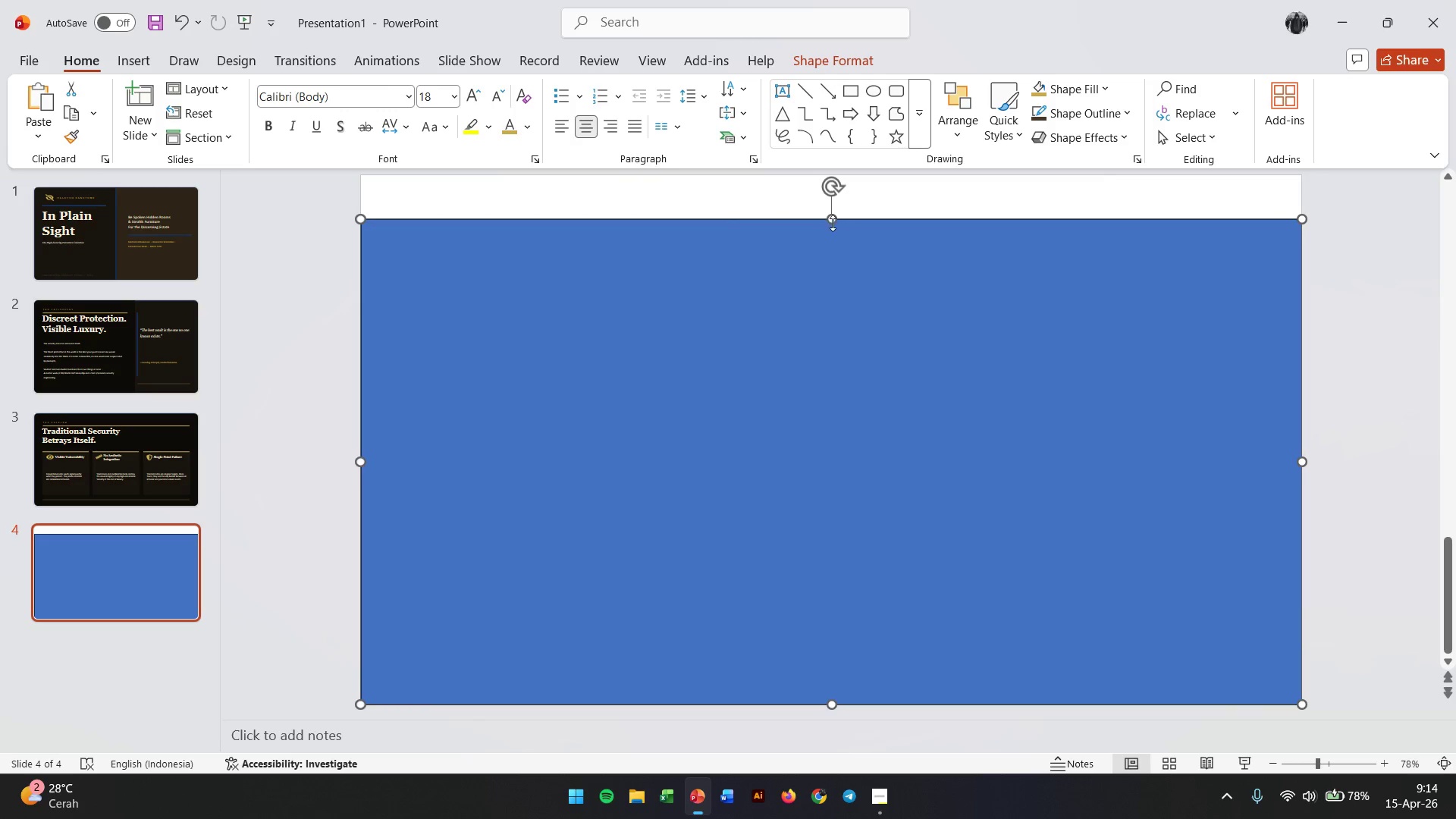 
left_click_drag(start_coordinate=[833, 221], to_coordinate=[833, 175])
 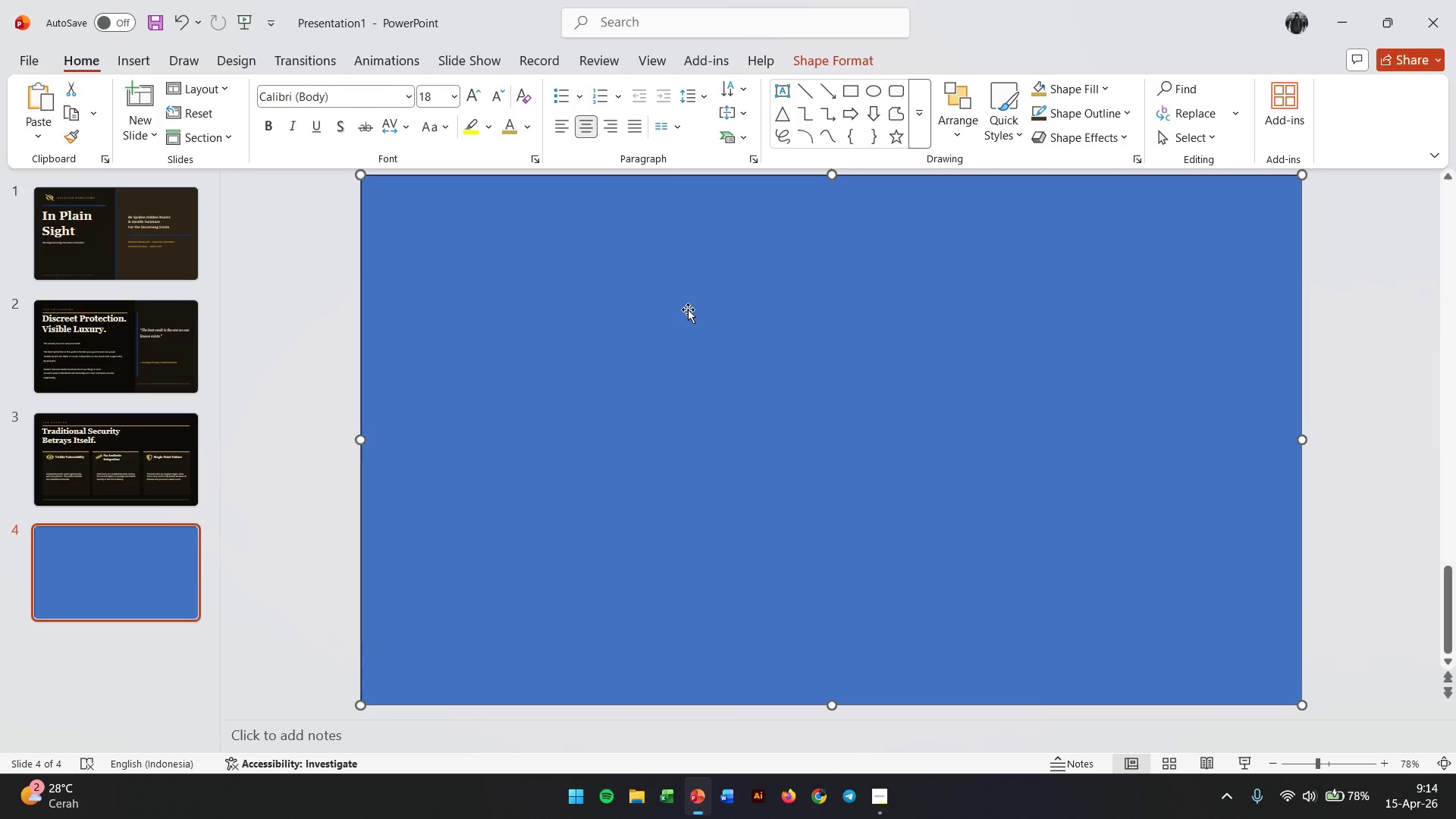 
left_click([688, 309])
 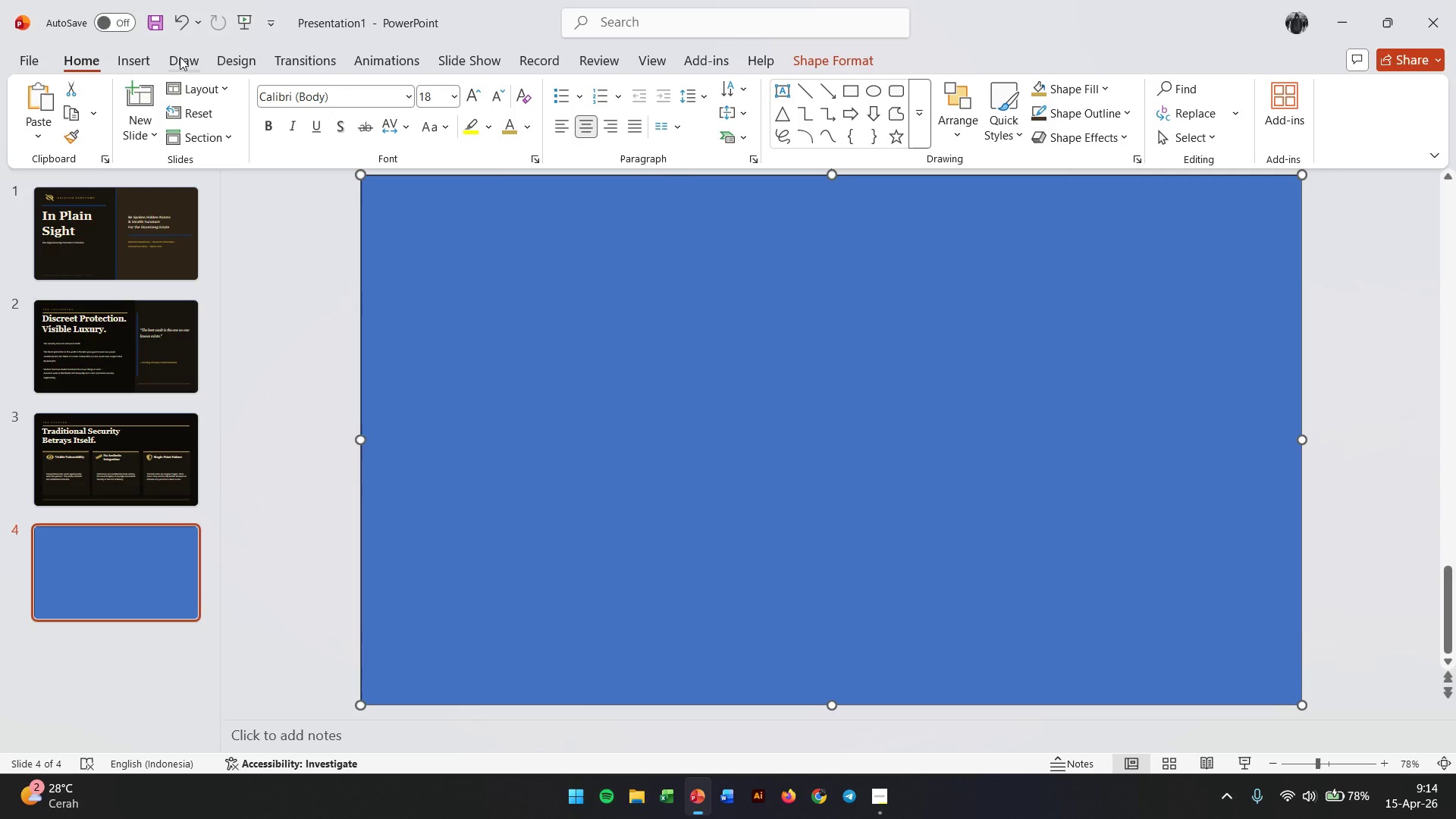 
double_click([185, 59])
 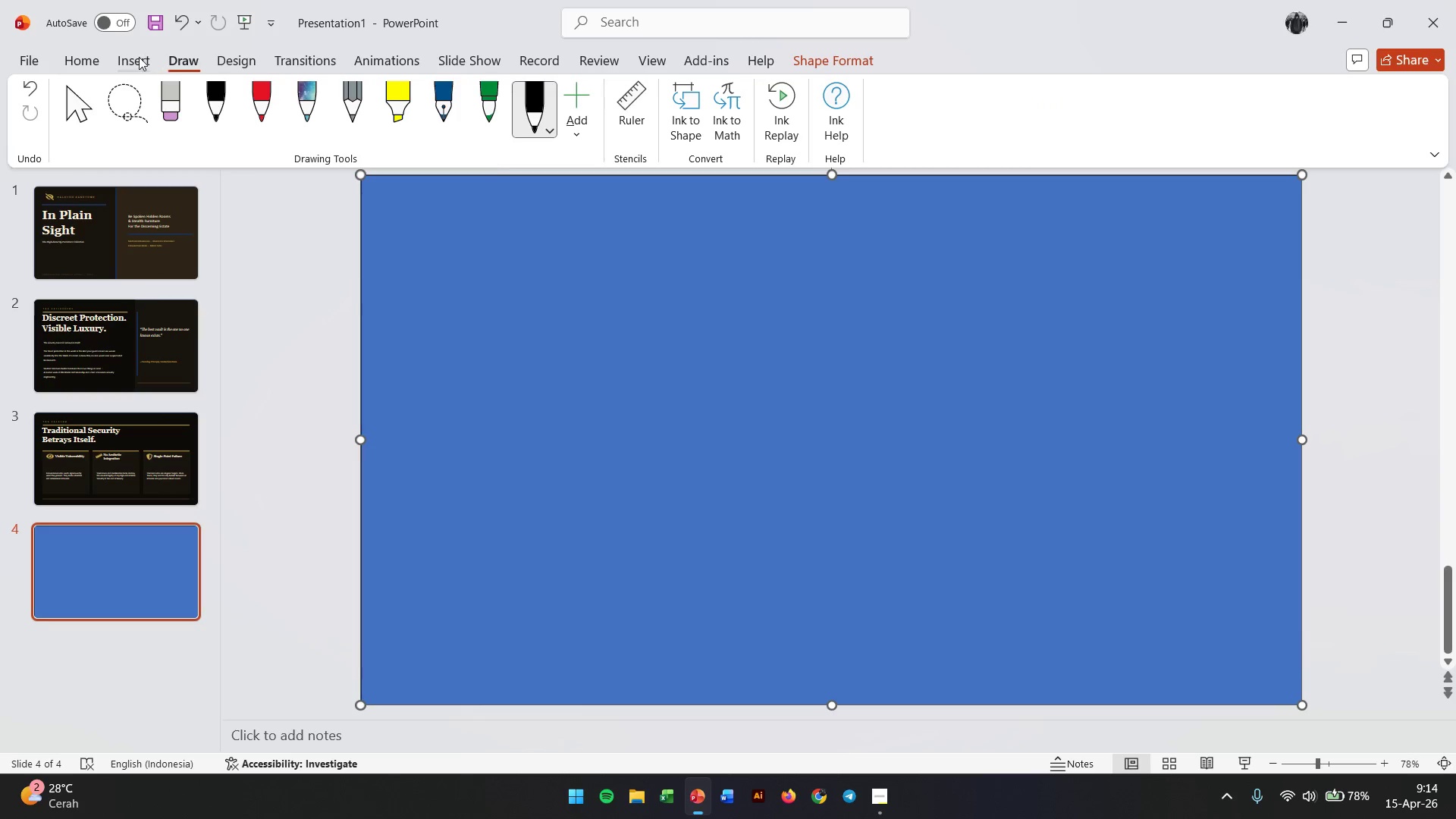 
left_click([139, 57])
 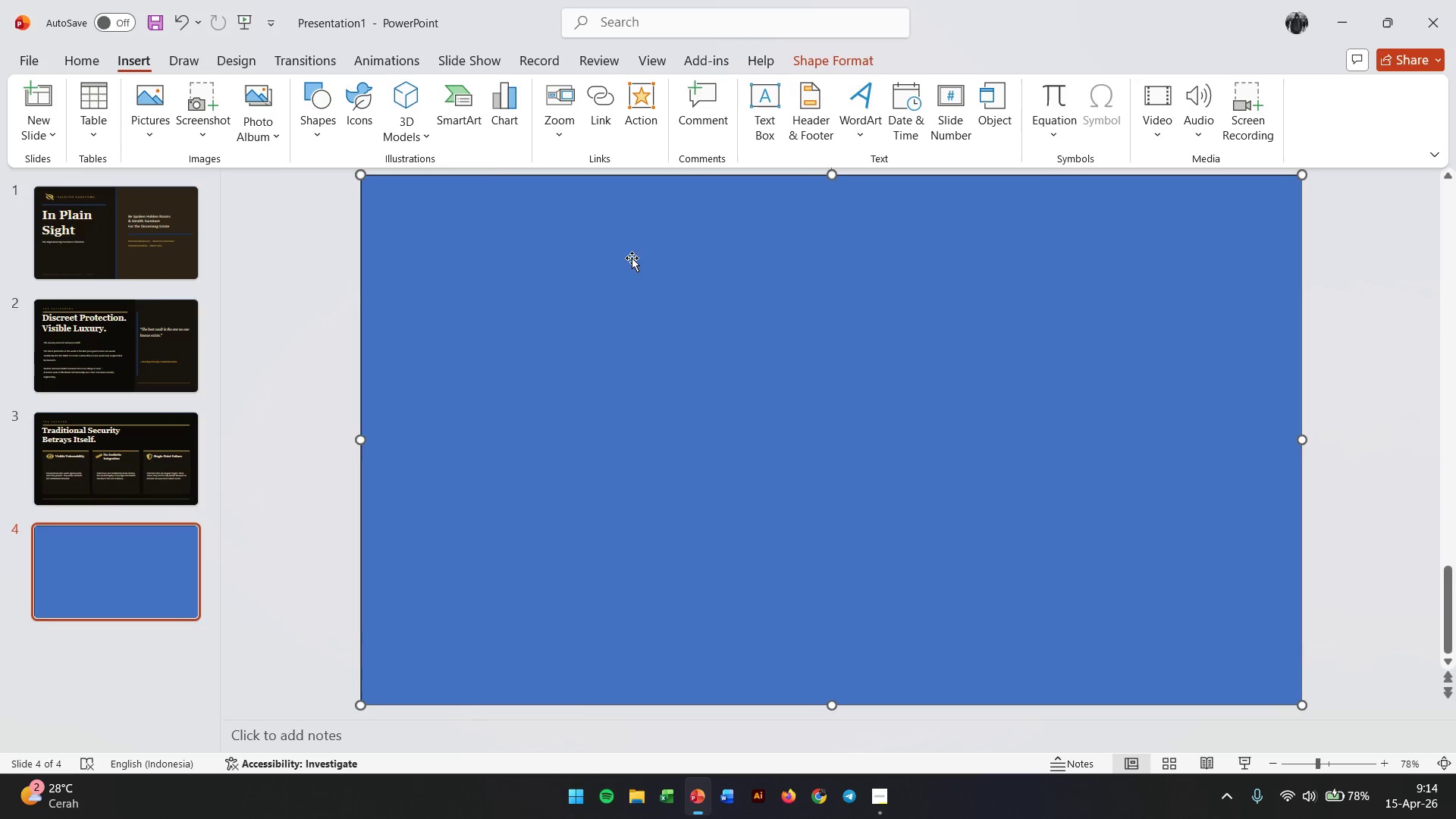 
left_click([639, 263])
 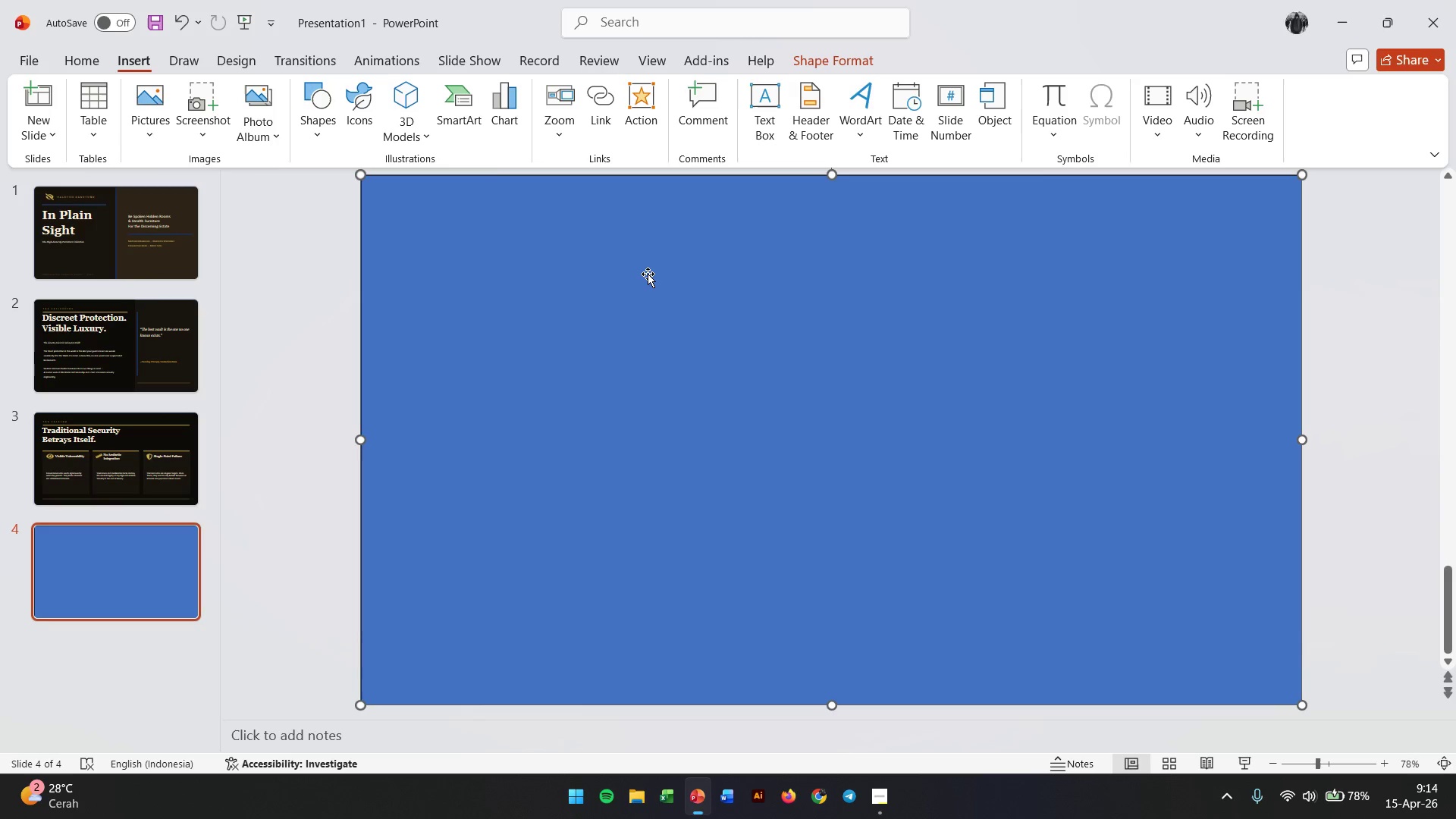 
right_click([648, 274])
 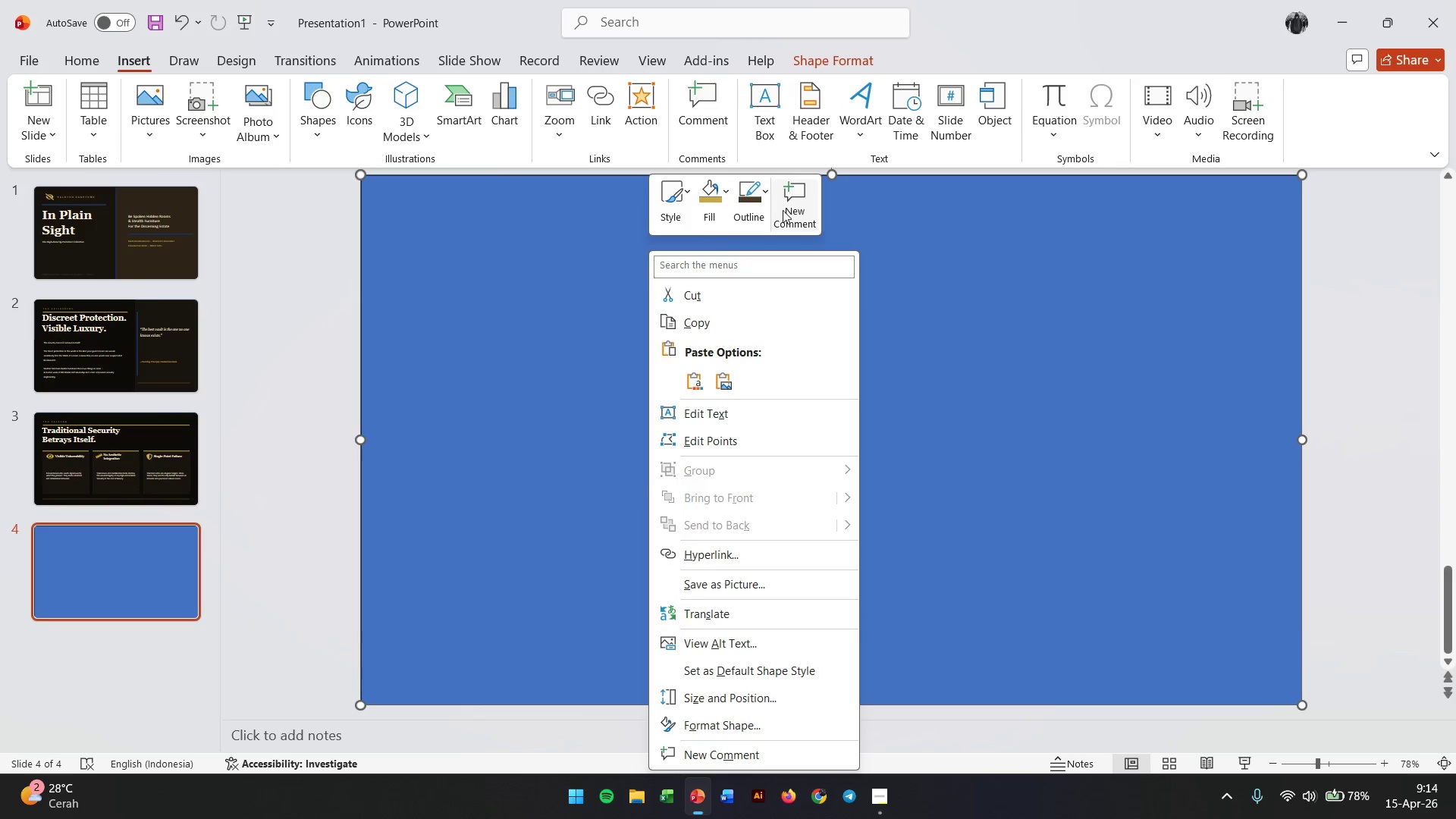 
left_click([764, 193])
 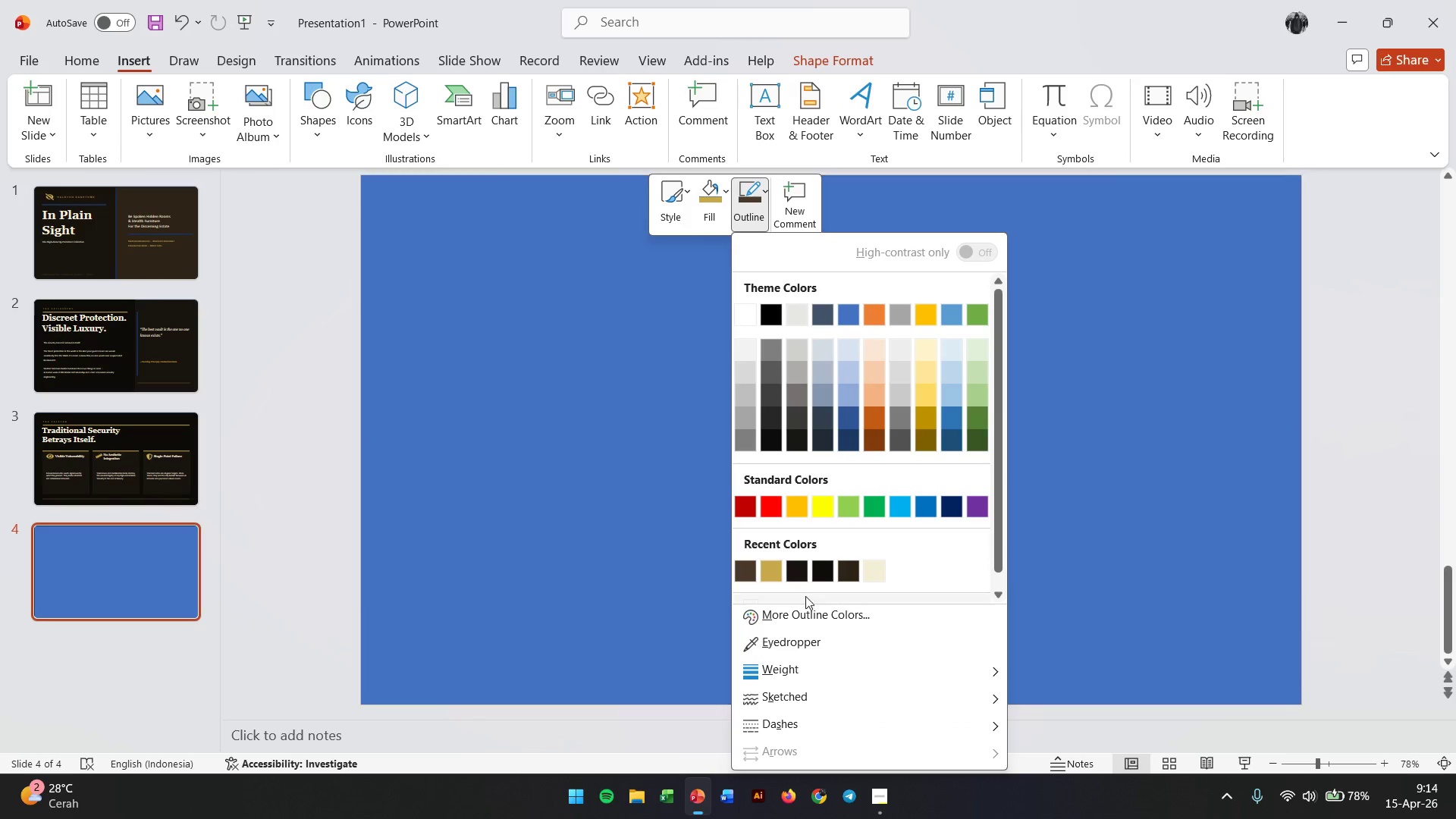 
scroll: coordinate [805, 572], scroll_direction: down, amount: 2.0
 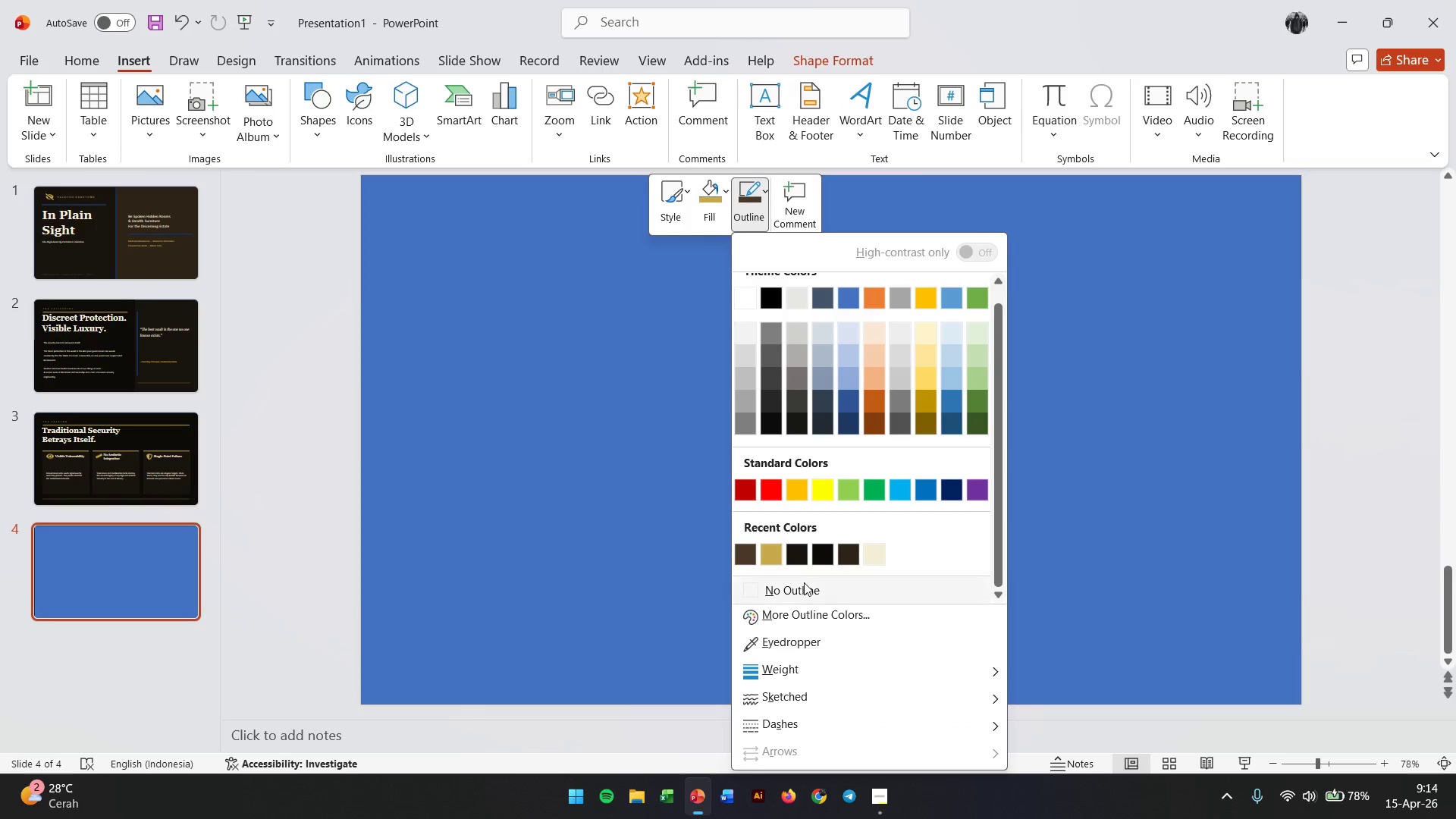 
left_click([804, 582])
 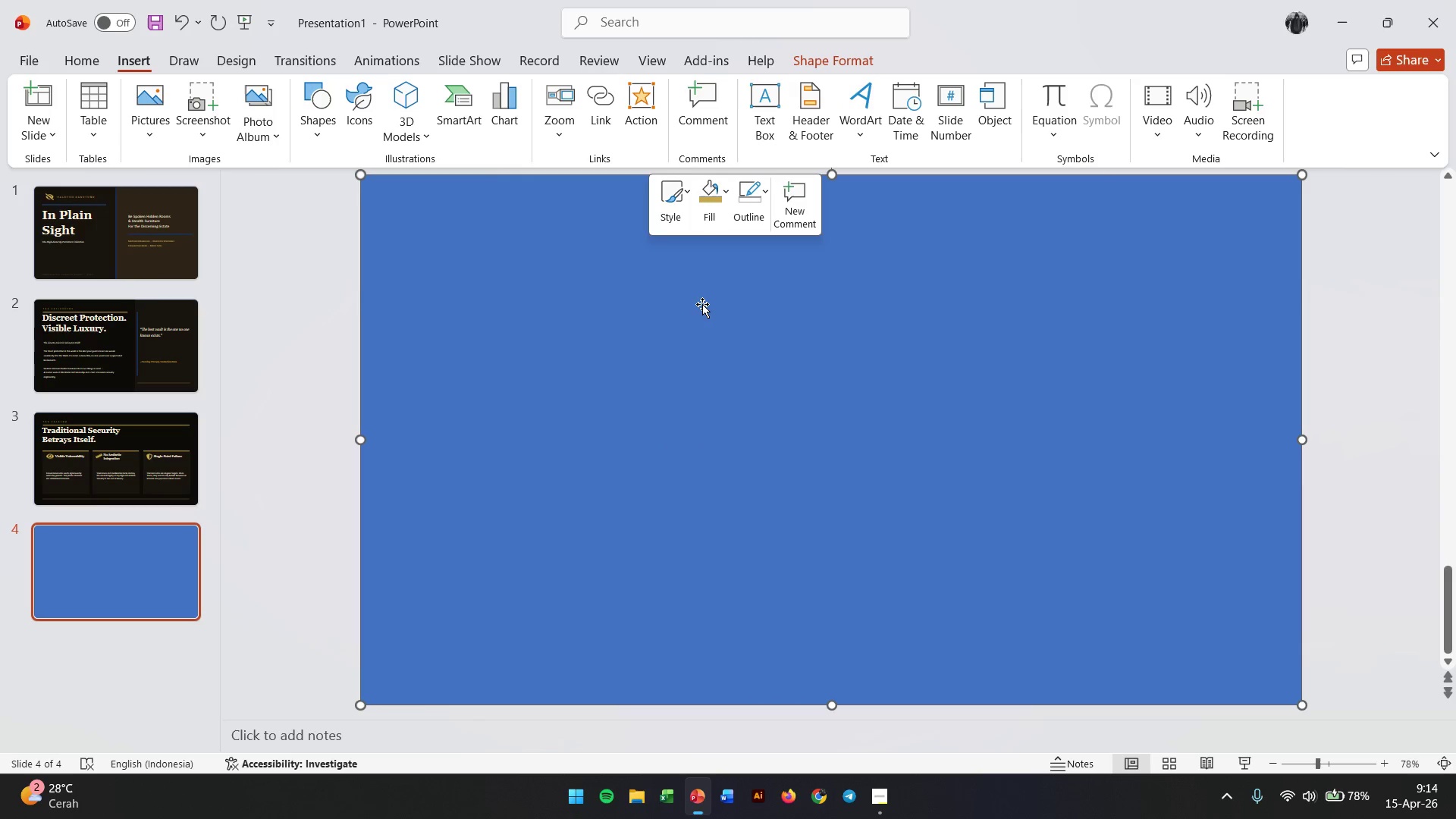 
left_click([700, 299])
 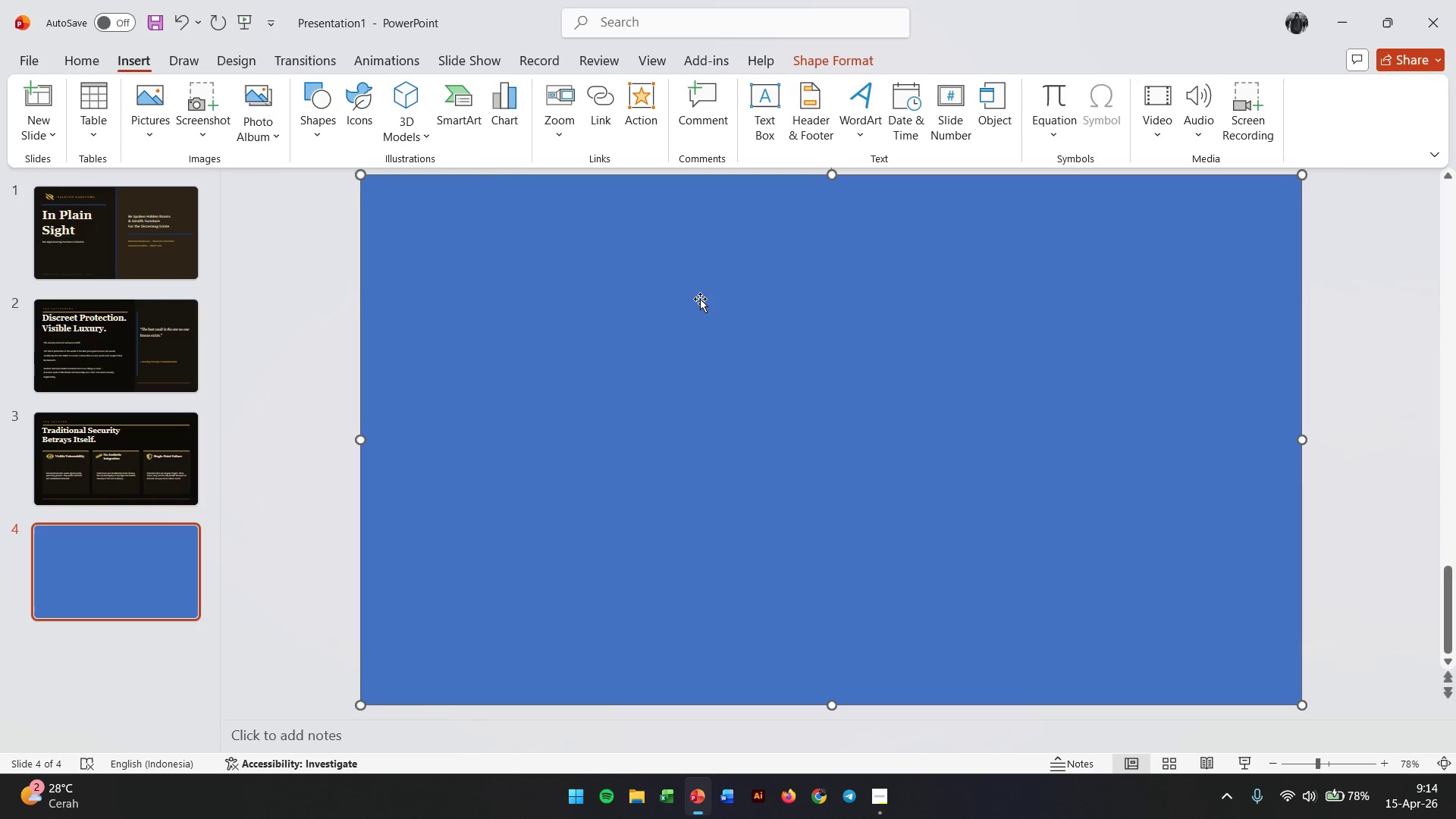 
right_click([700, 299])
 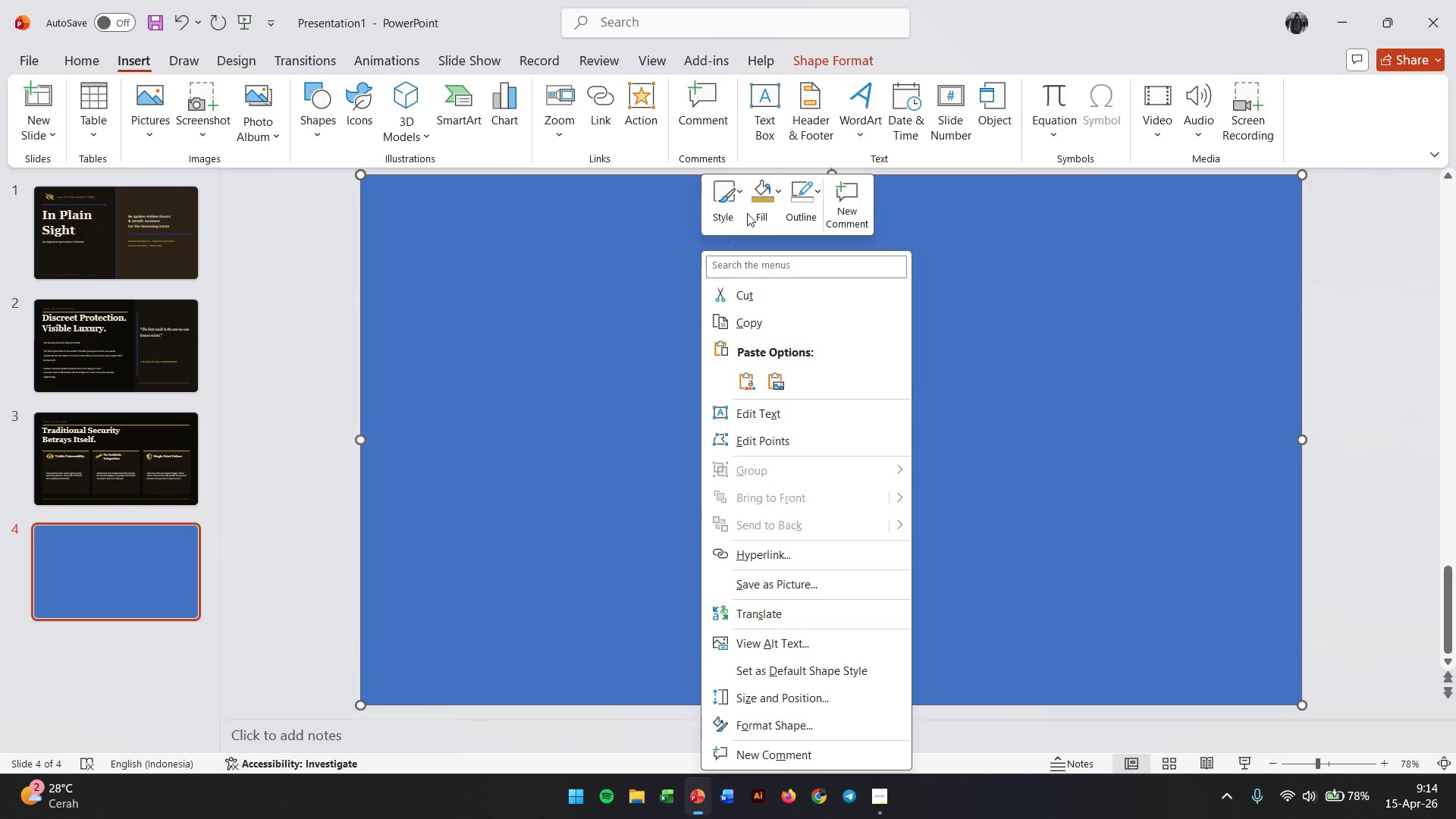 
left_click([776, 188])
 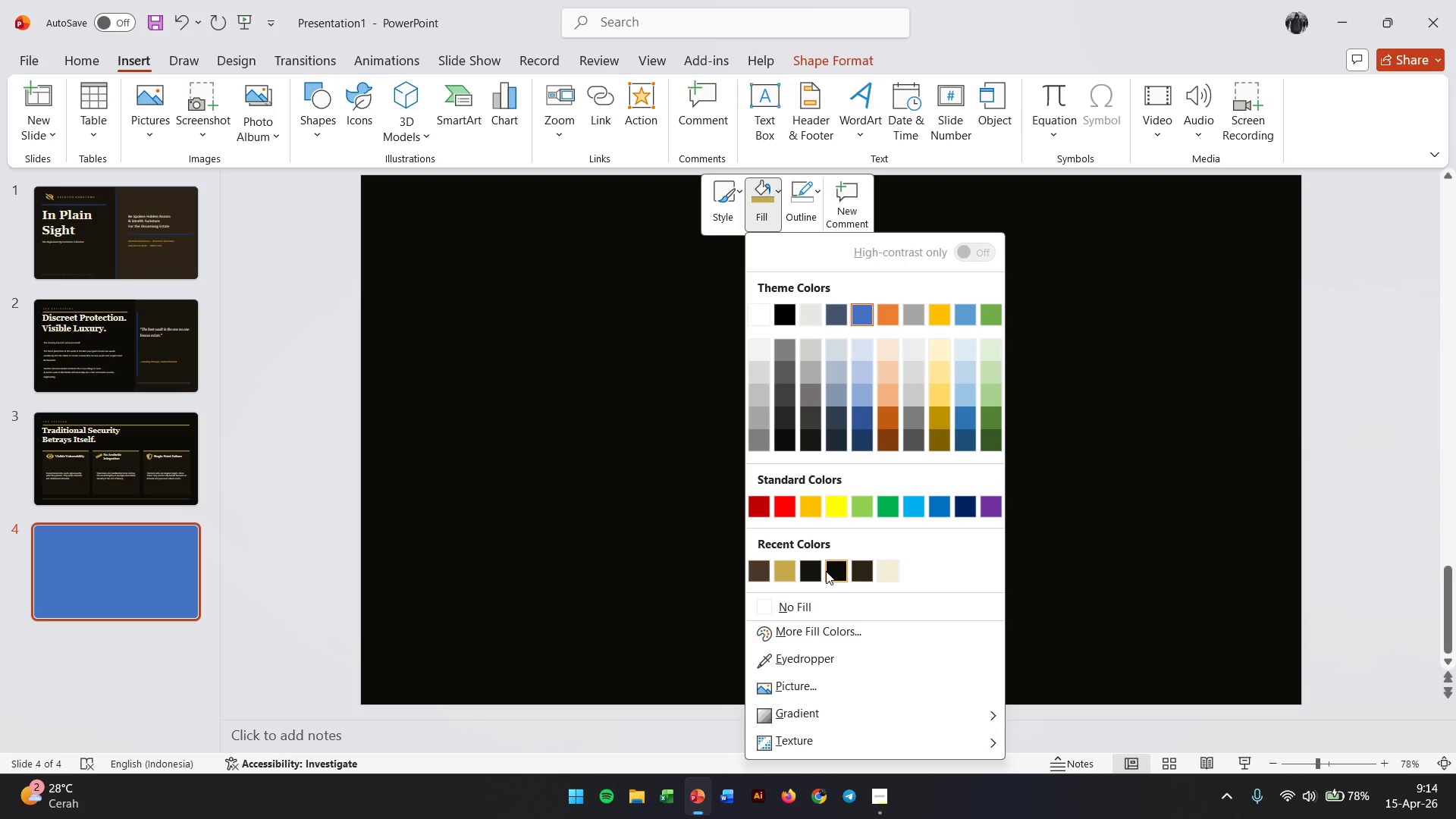 
wait(5.69)
 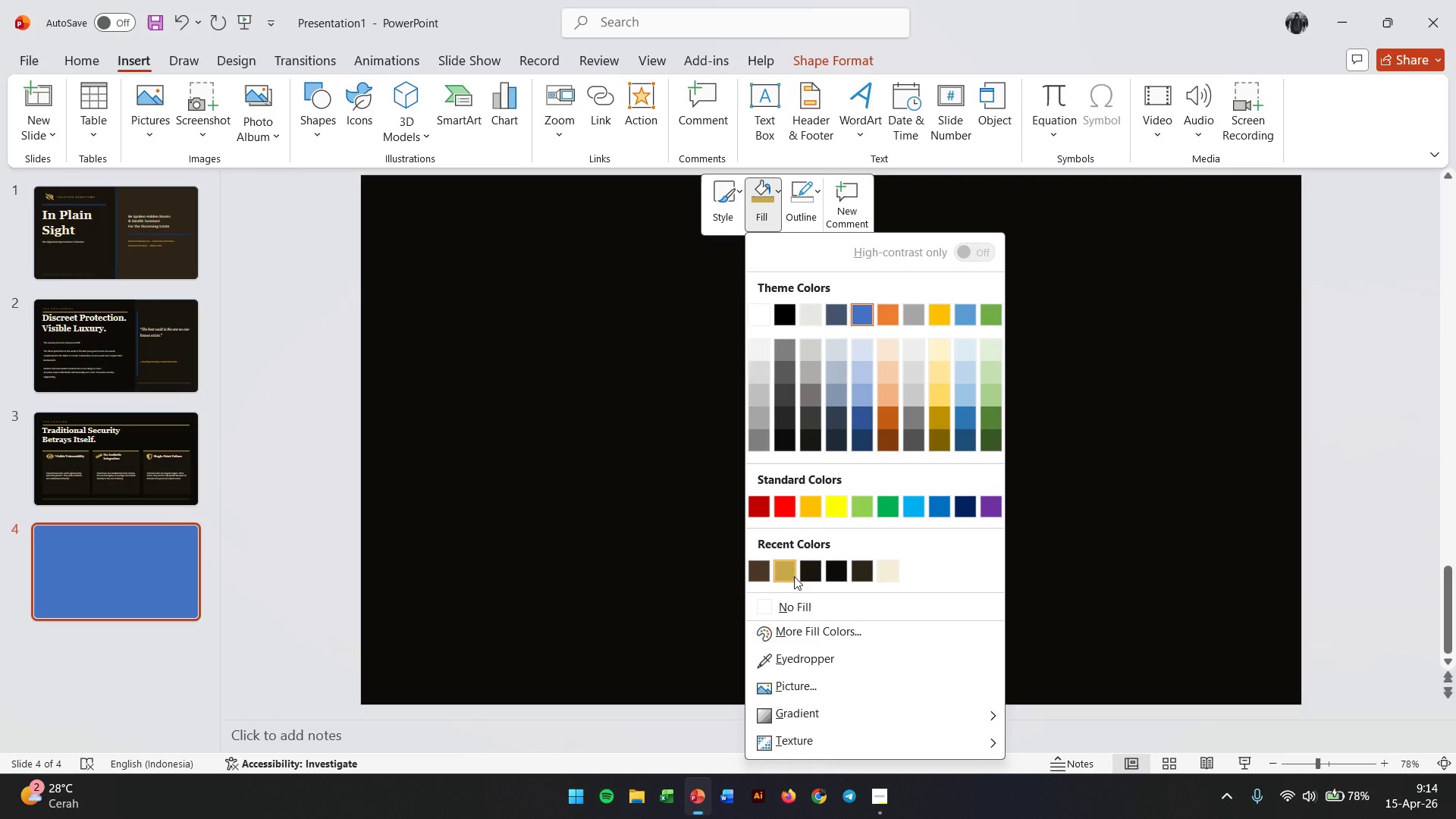 
left_click([821, 571])
 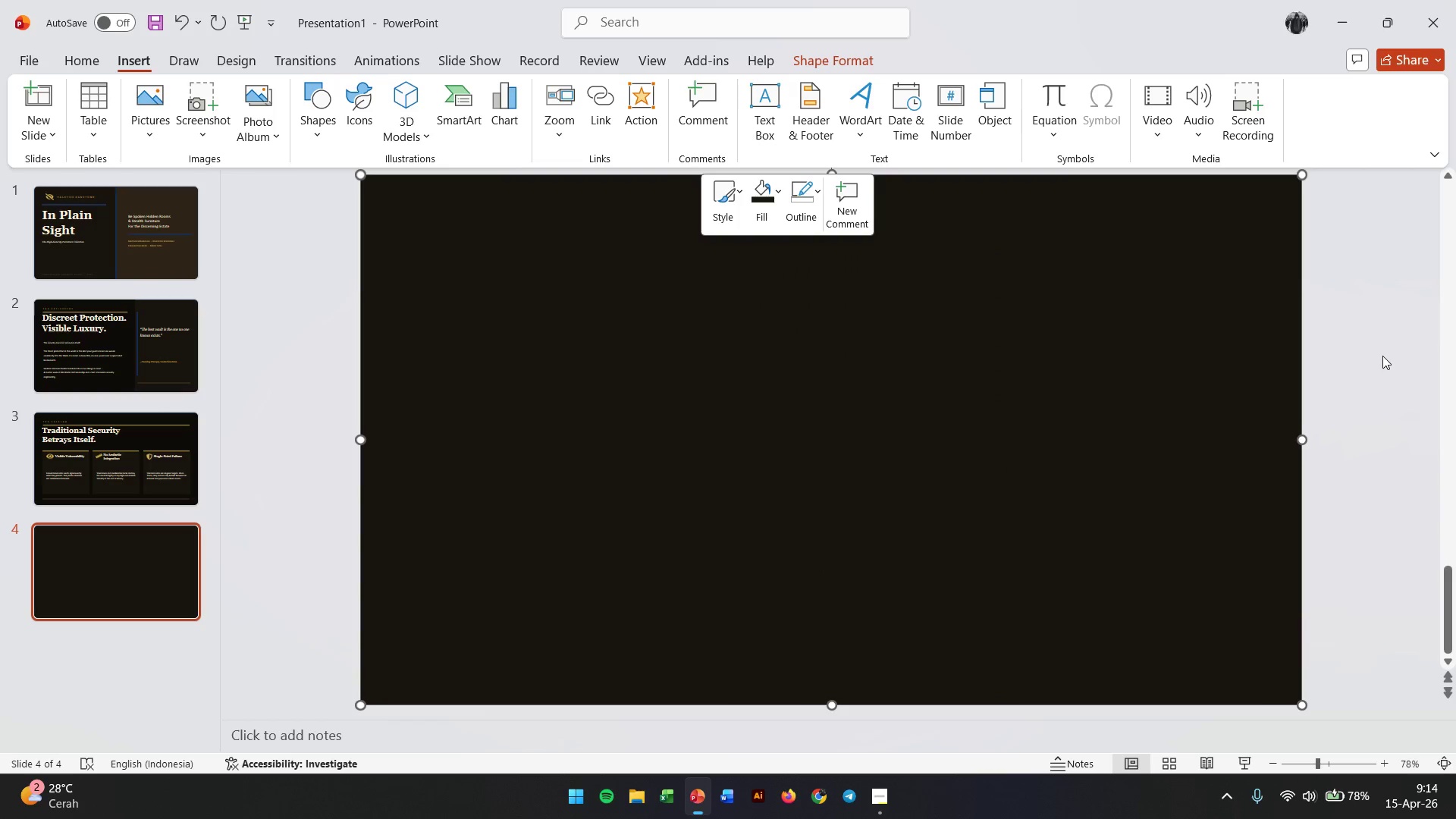 
left_click([1382, 356])
 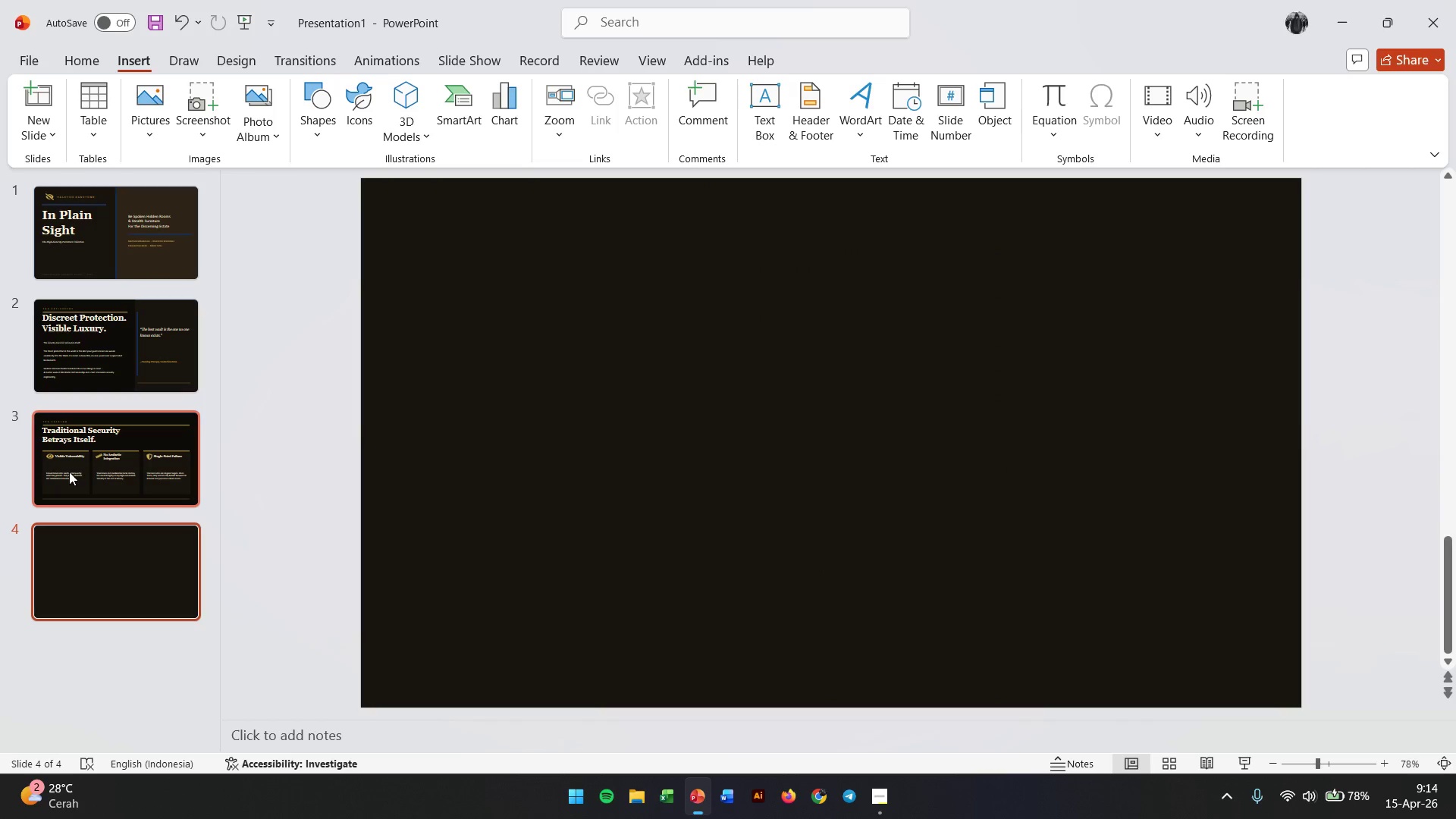 
left_click([70, 472])
 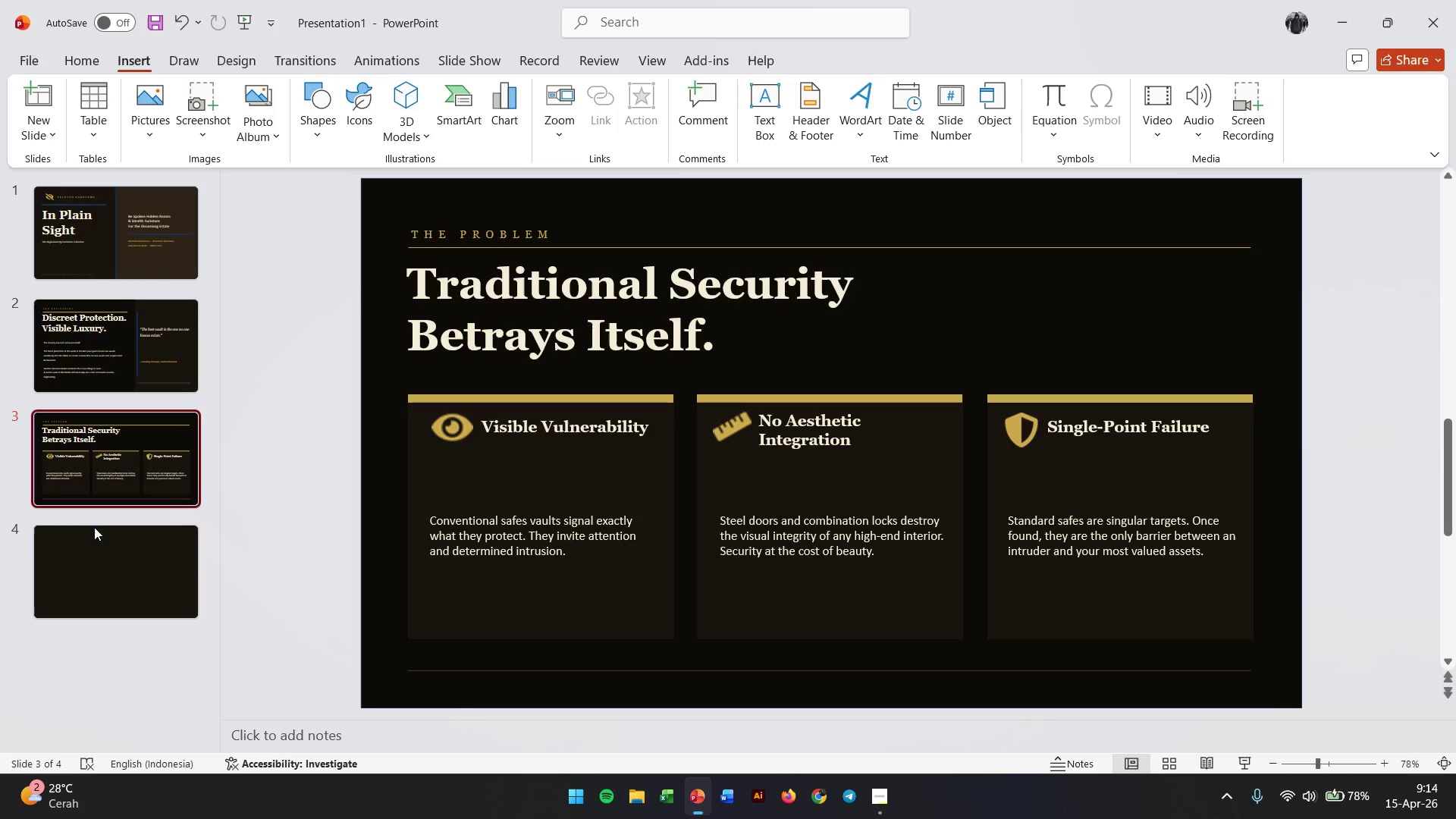 
left_click([92, 580])
 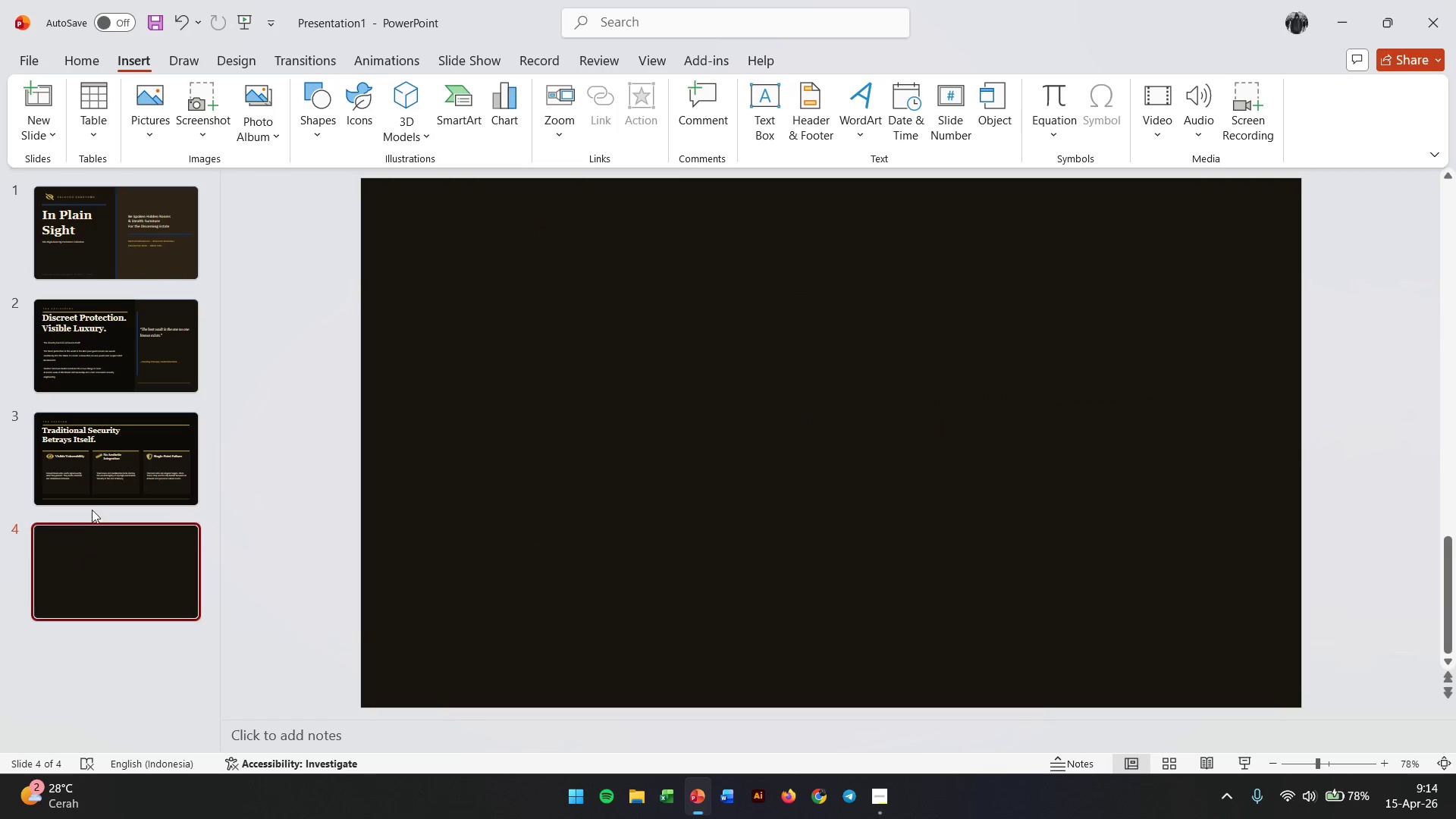 
left_click([93, 501])
 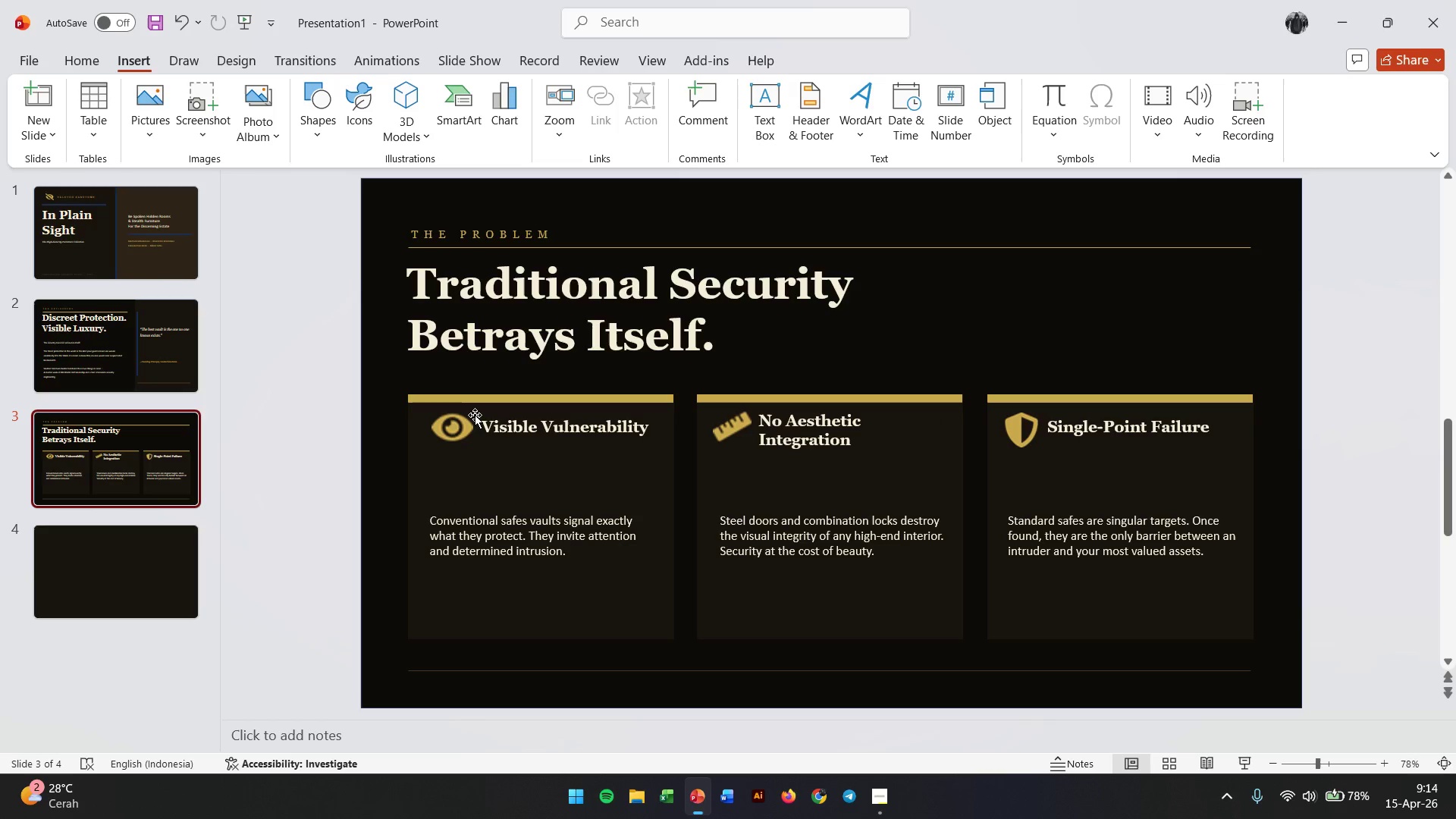 
scroll: coordinate [475, 415], scroll_direction: down, amount: 1.0
 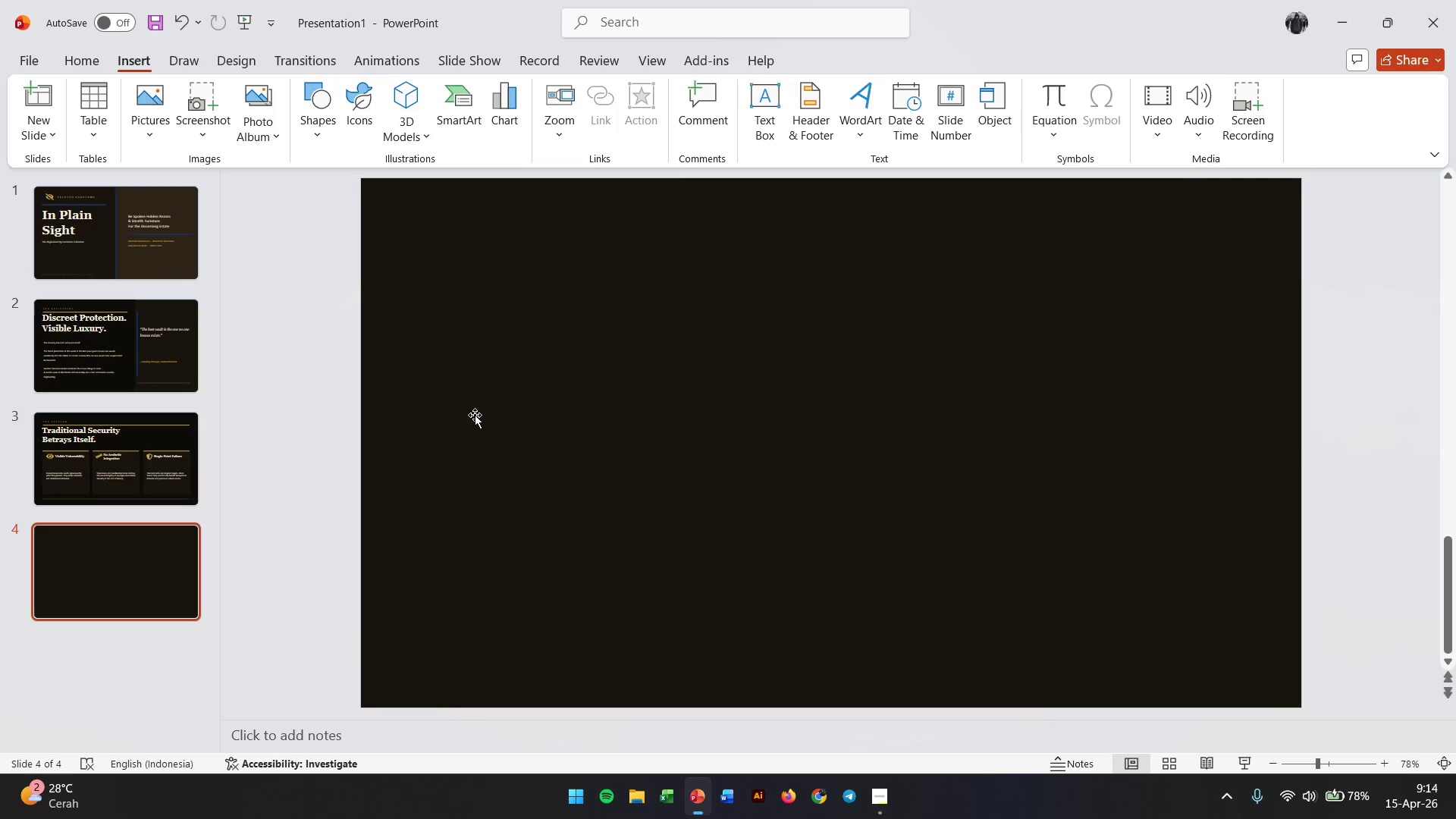 
scroll: coordinate [475, 415], scroll_direction: up, amount: 1.0
 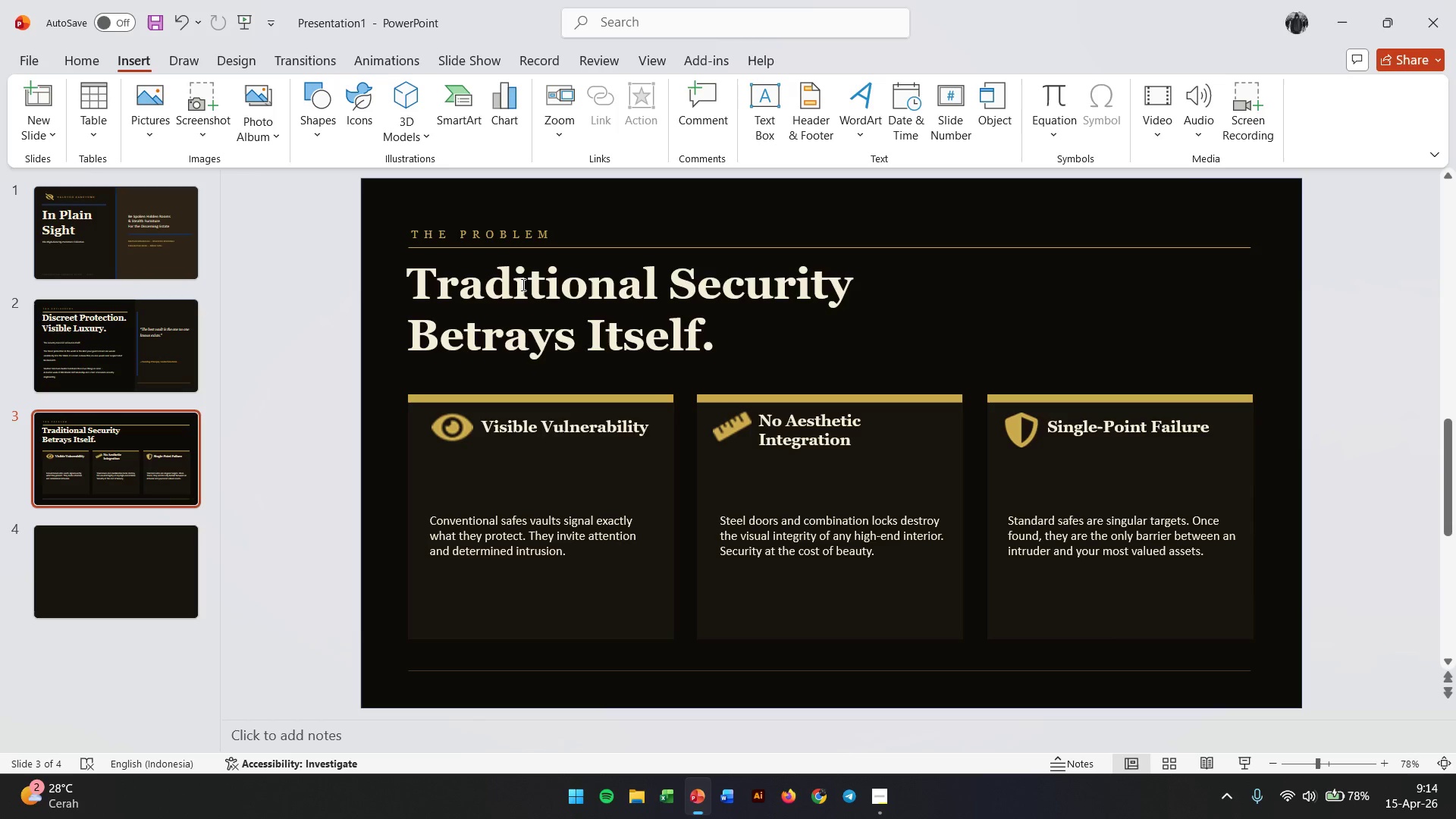 
left_click([510, 235])
 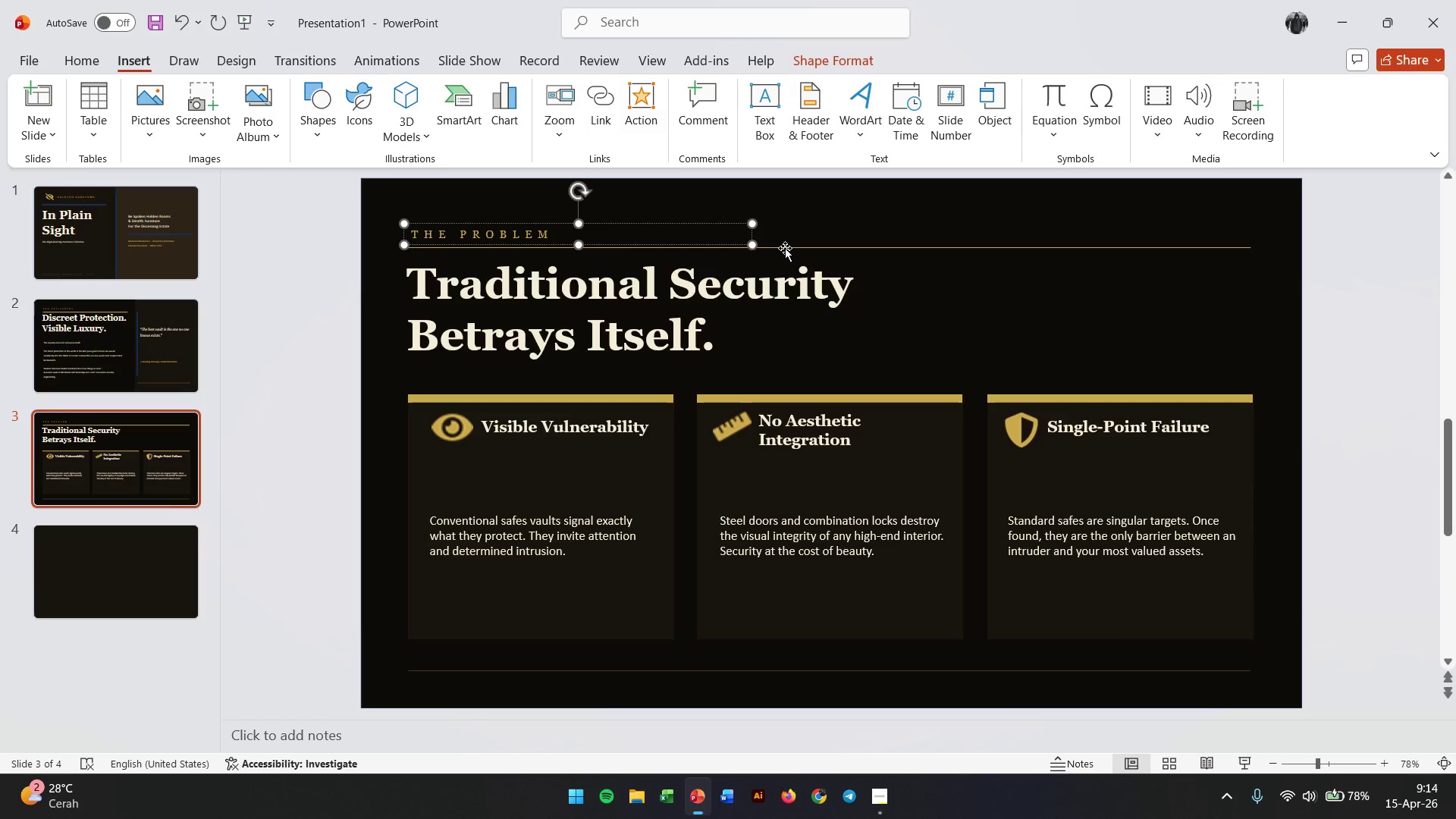 
hold_key(key=ShiftLeft, duration=0.75)
left_click([785, 248])
 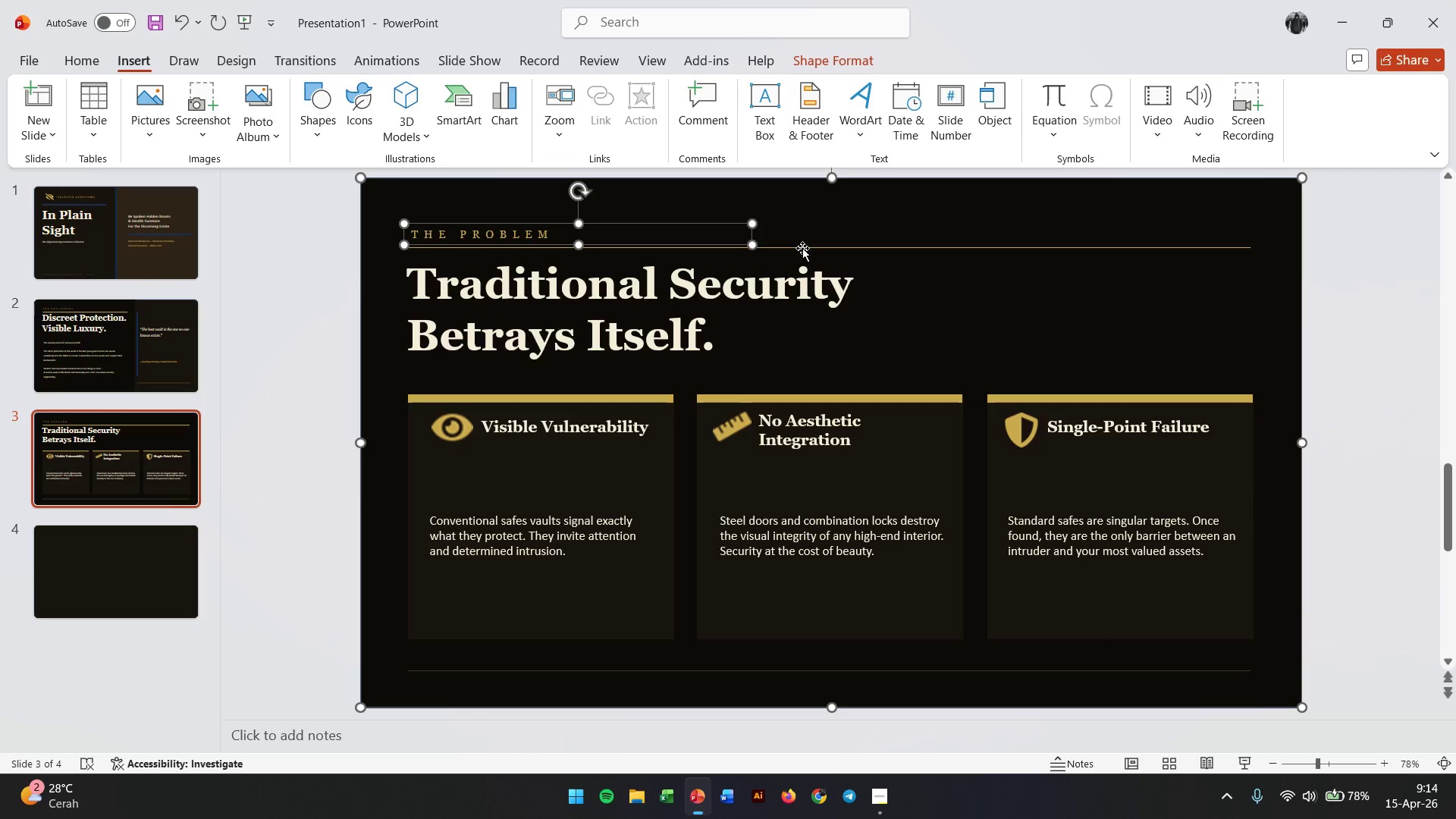 
left_click([802, 248])
 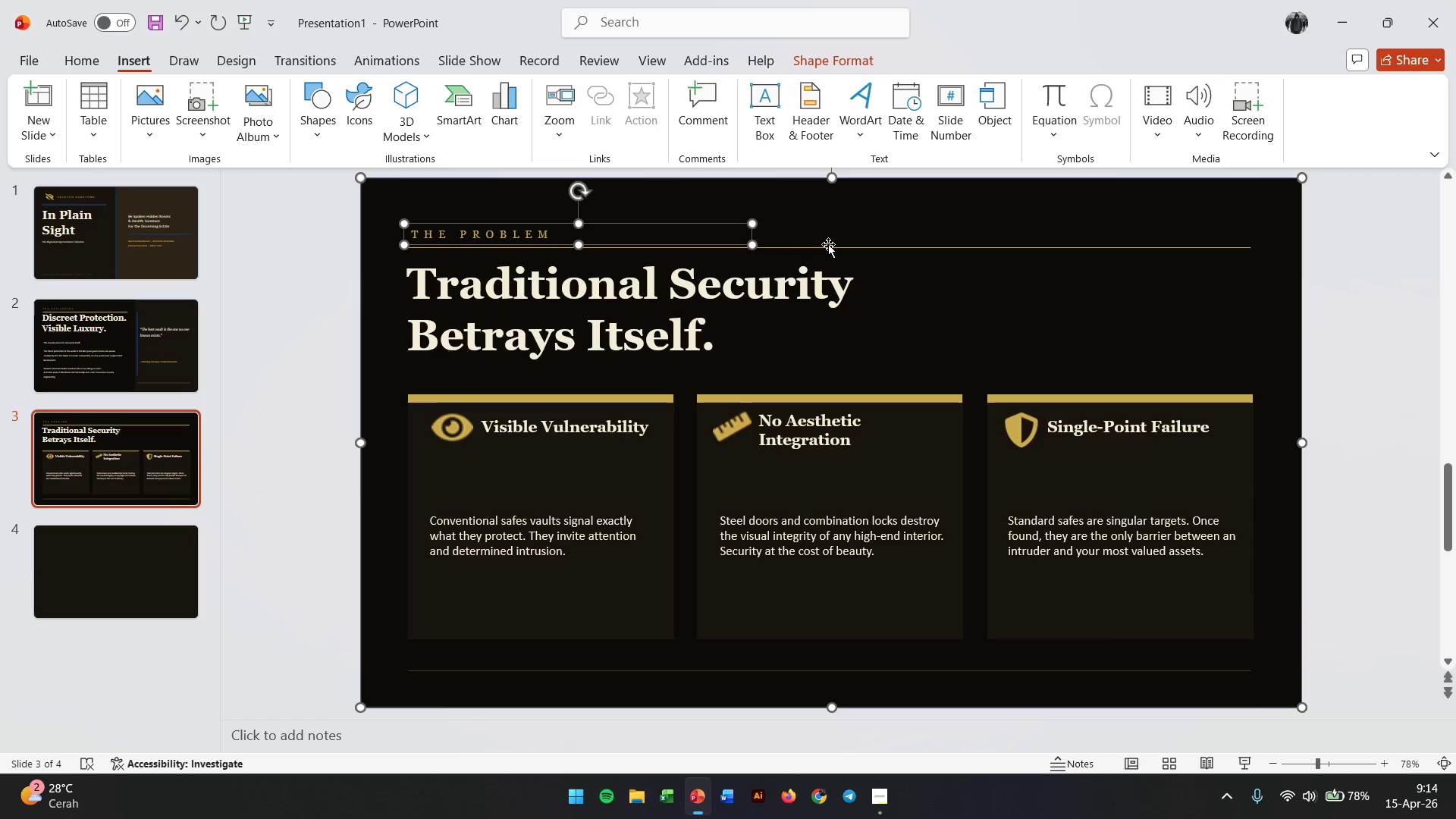 
left_click([828, 244])
 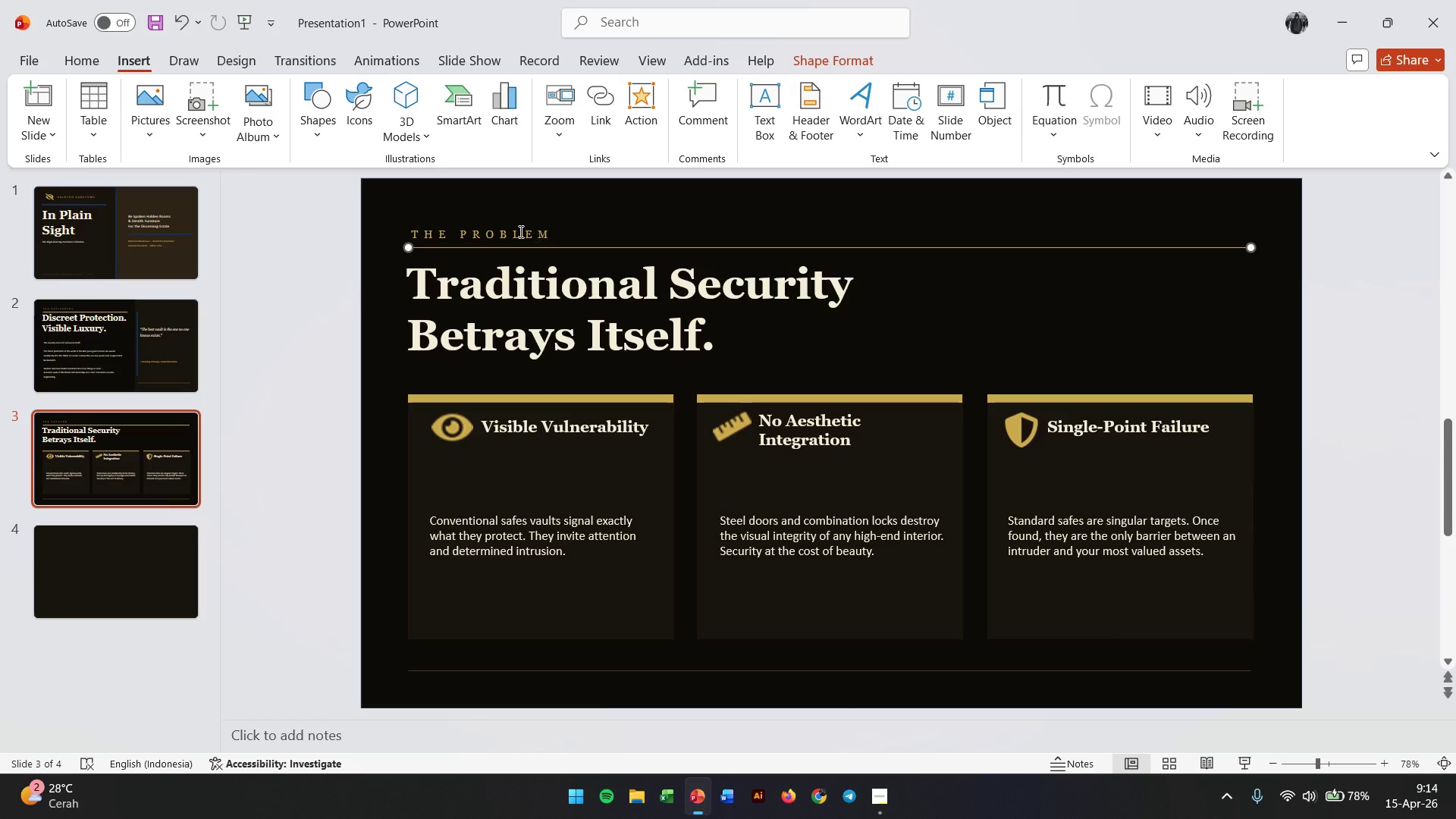 
hold_key(key=ShiftLeft, duration=0.58)
left_click([513, 228])
 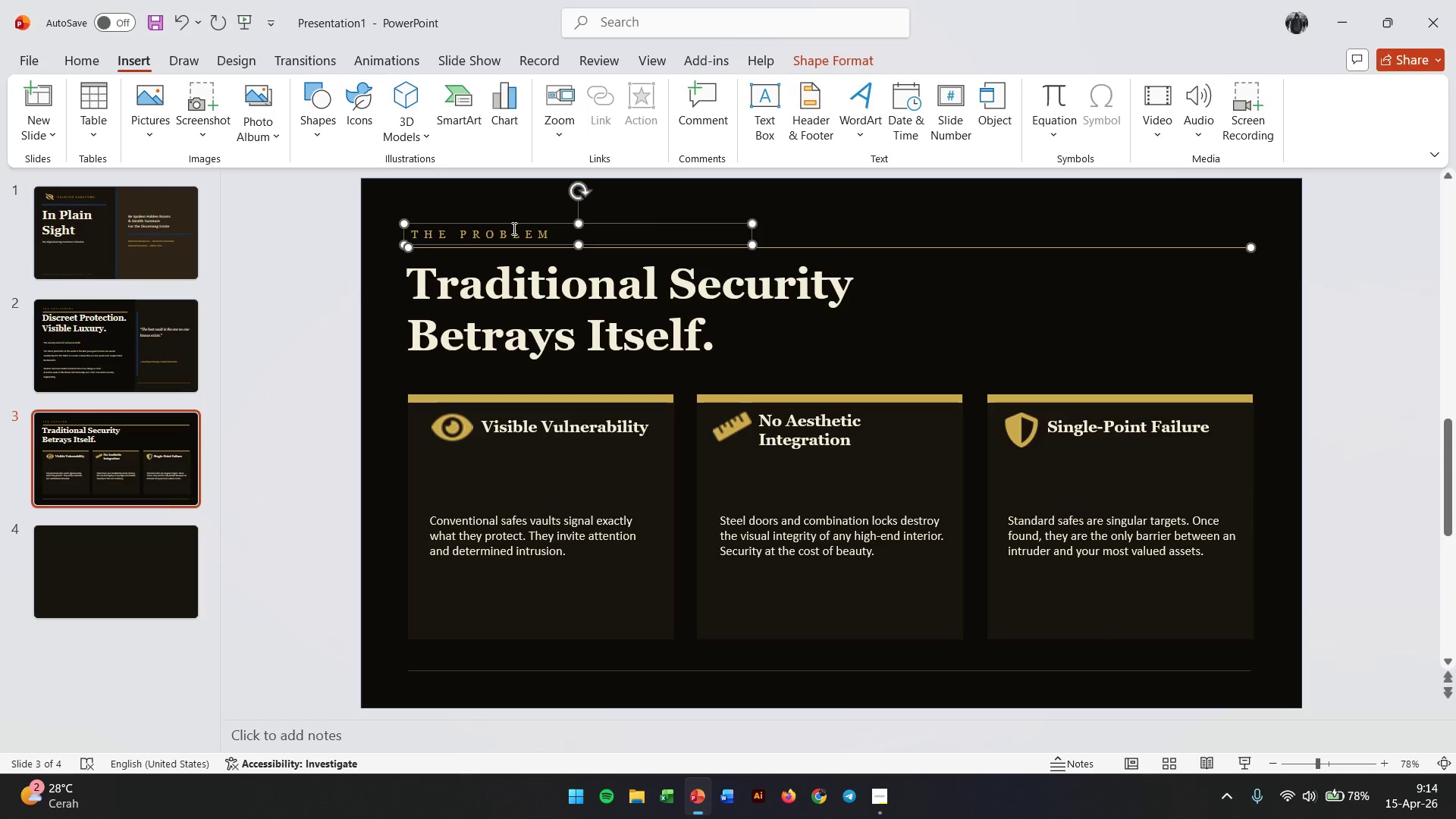 
key(Control+C)
 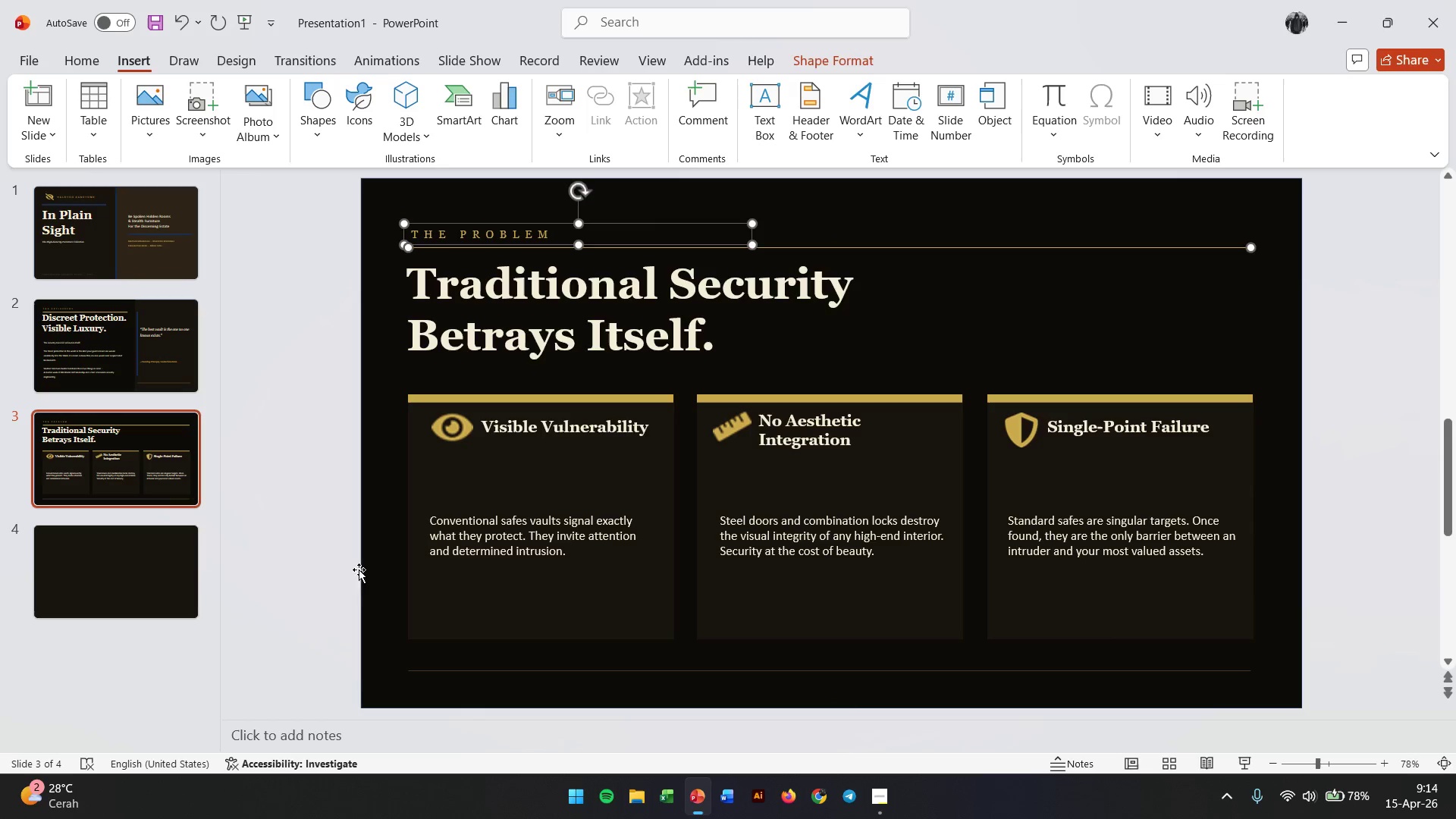 
scroll: coordinate [508, 535], scroll_direction: down, amount: 1.0
 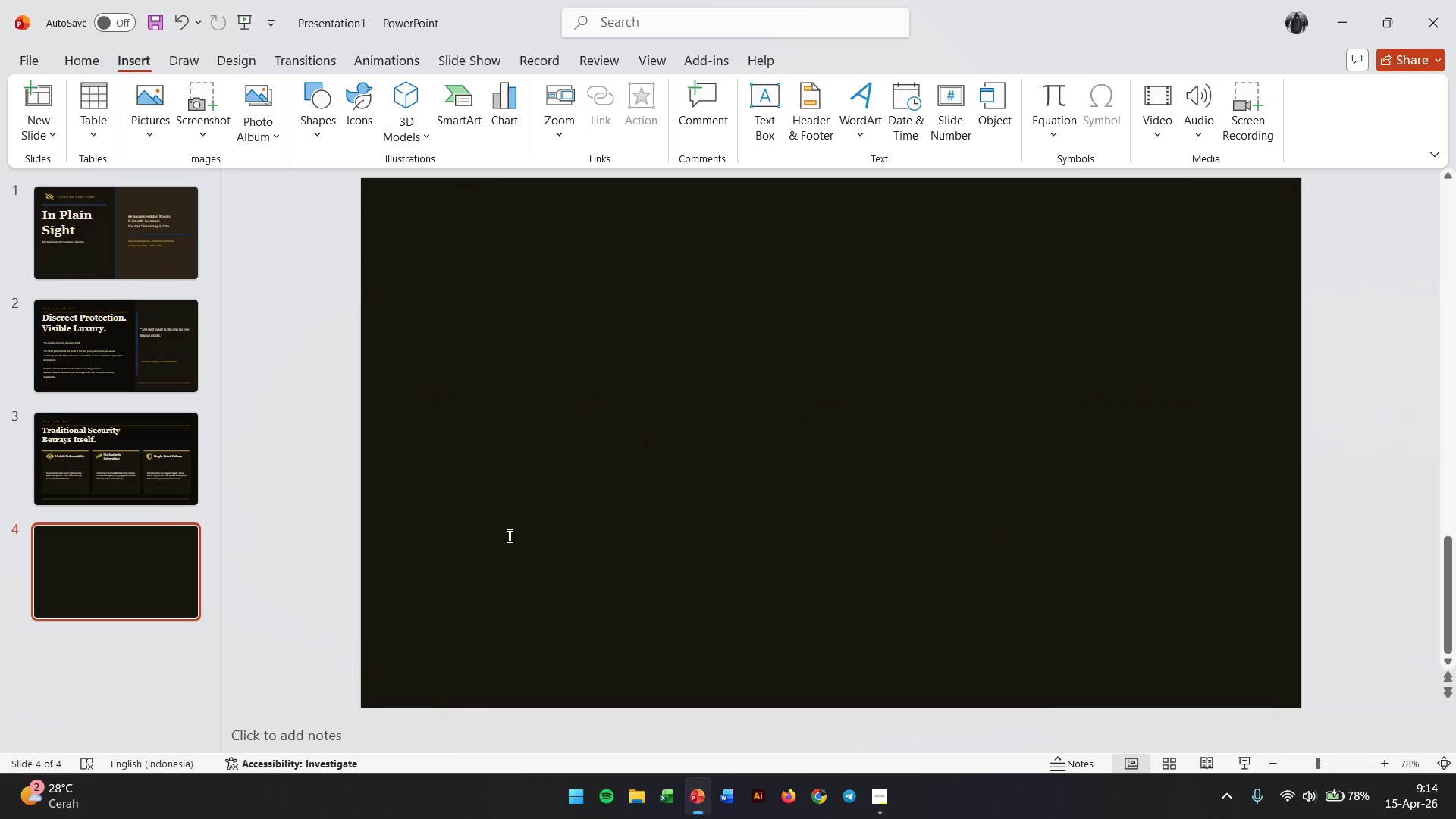 
key(Control+V)
 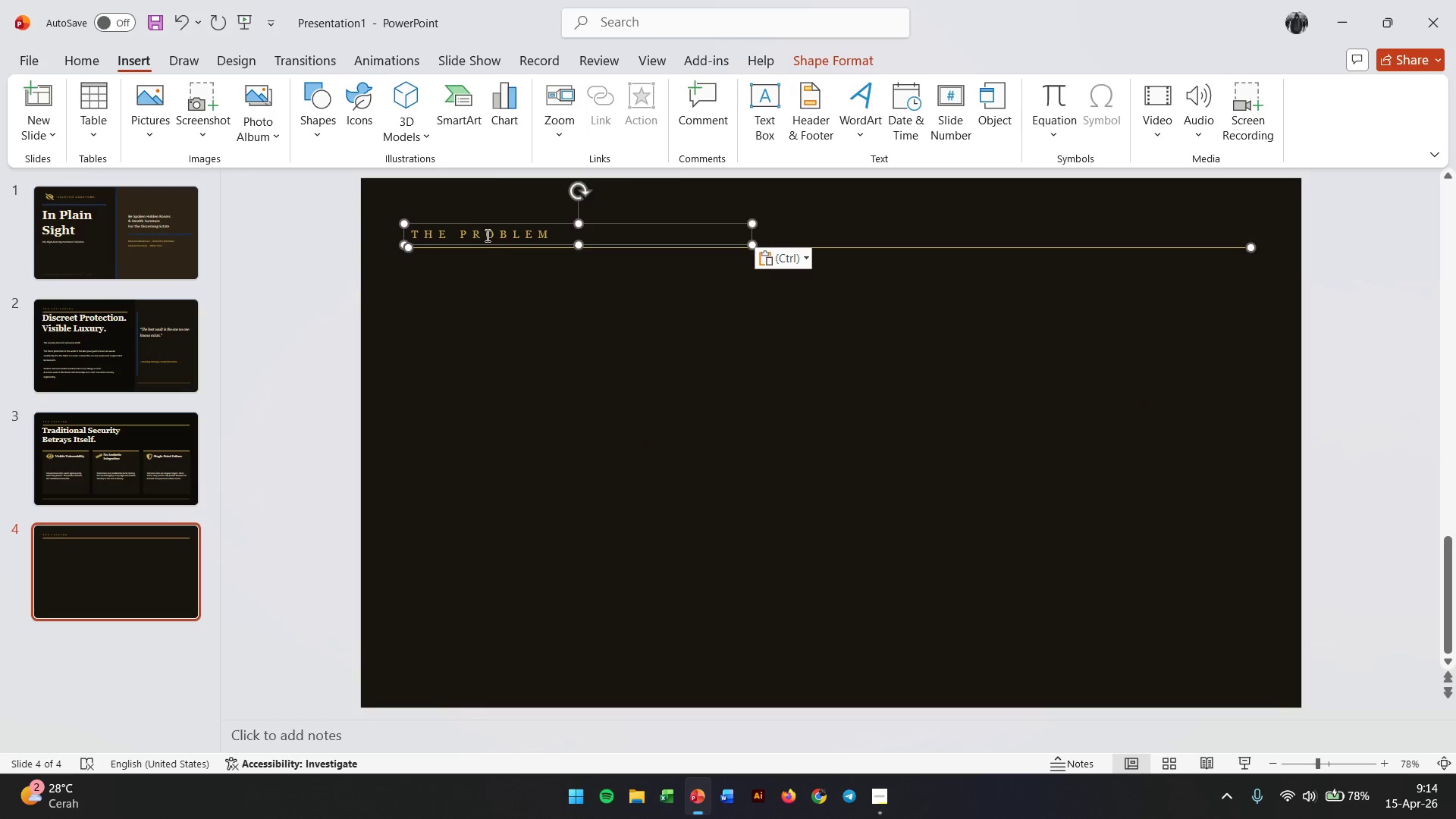 
double_click([486, 235])
 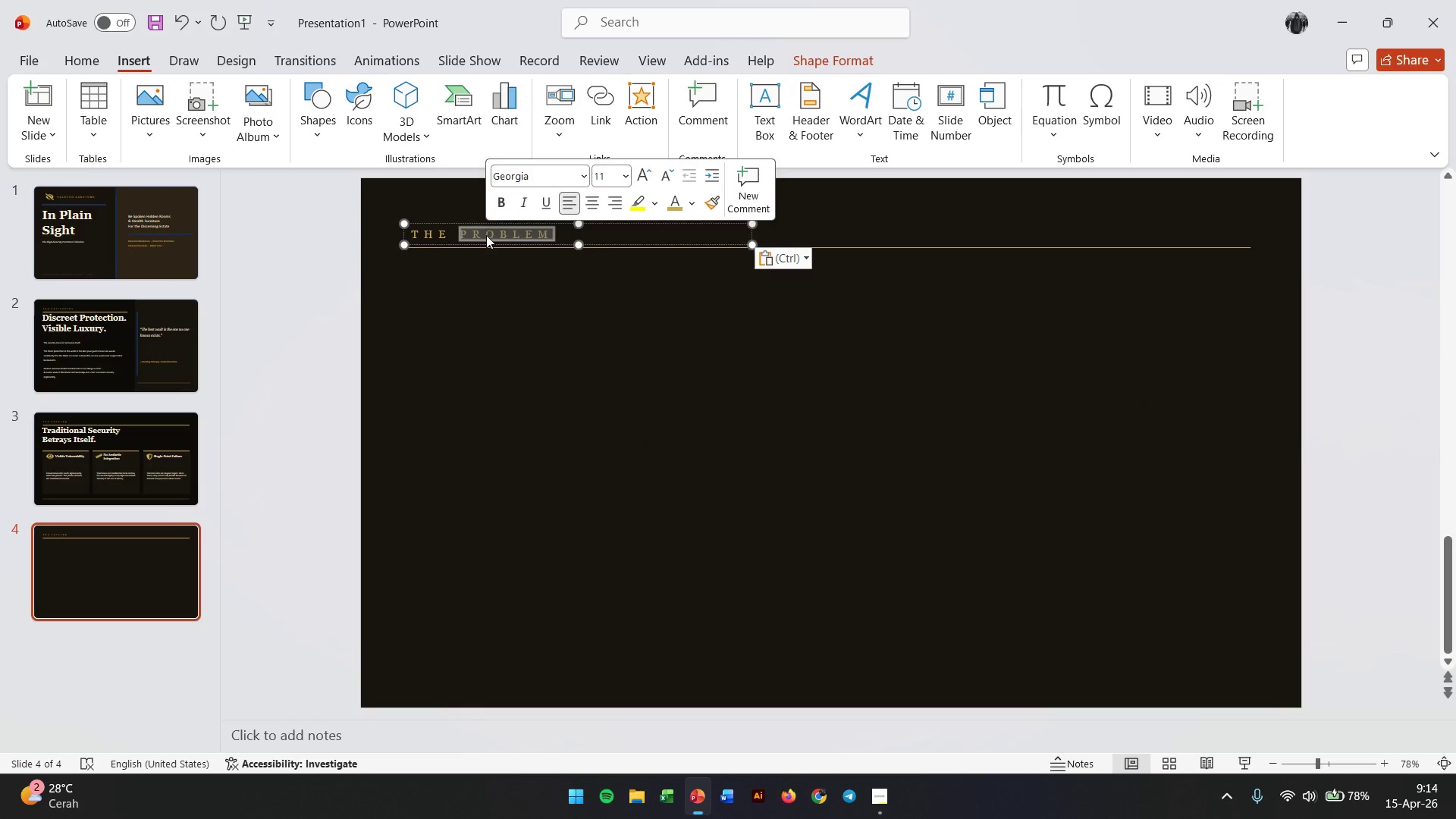 
triple_click([486, 235])
 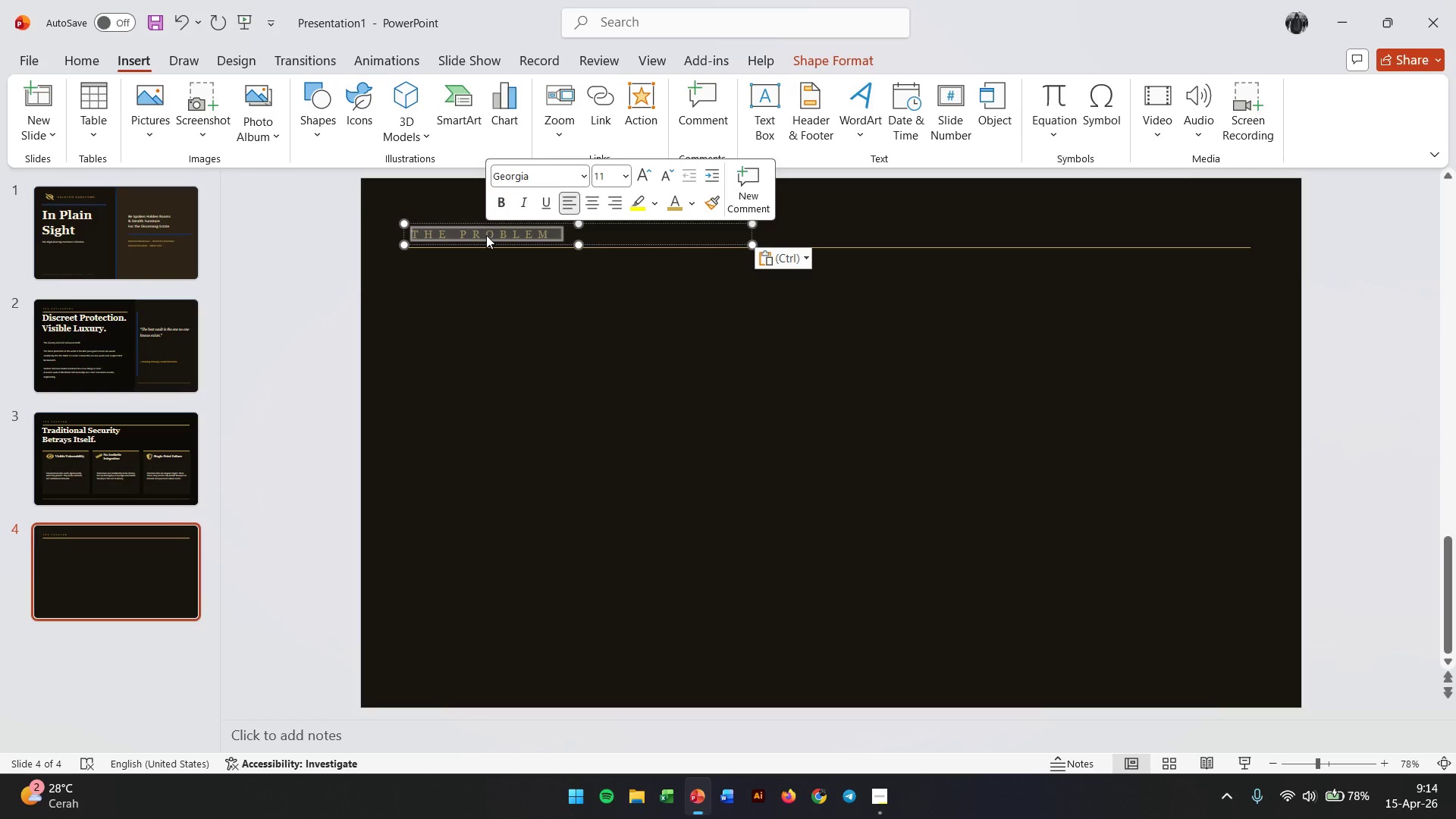 
type(THE SOLUTION)
 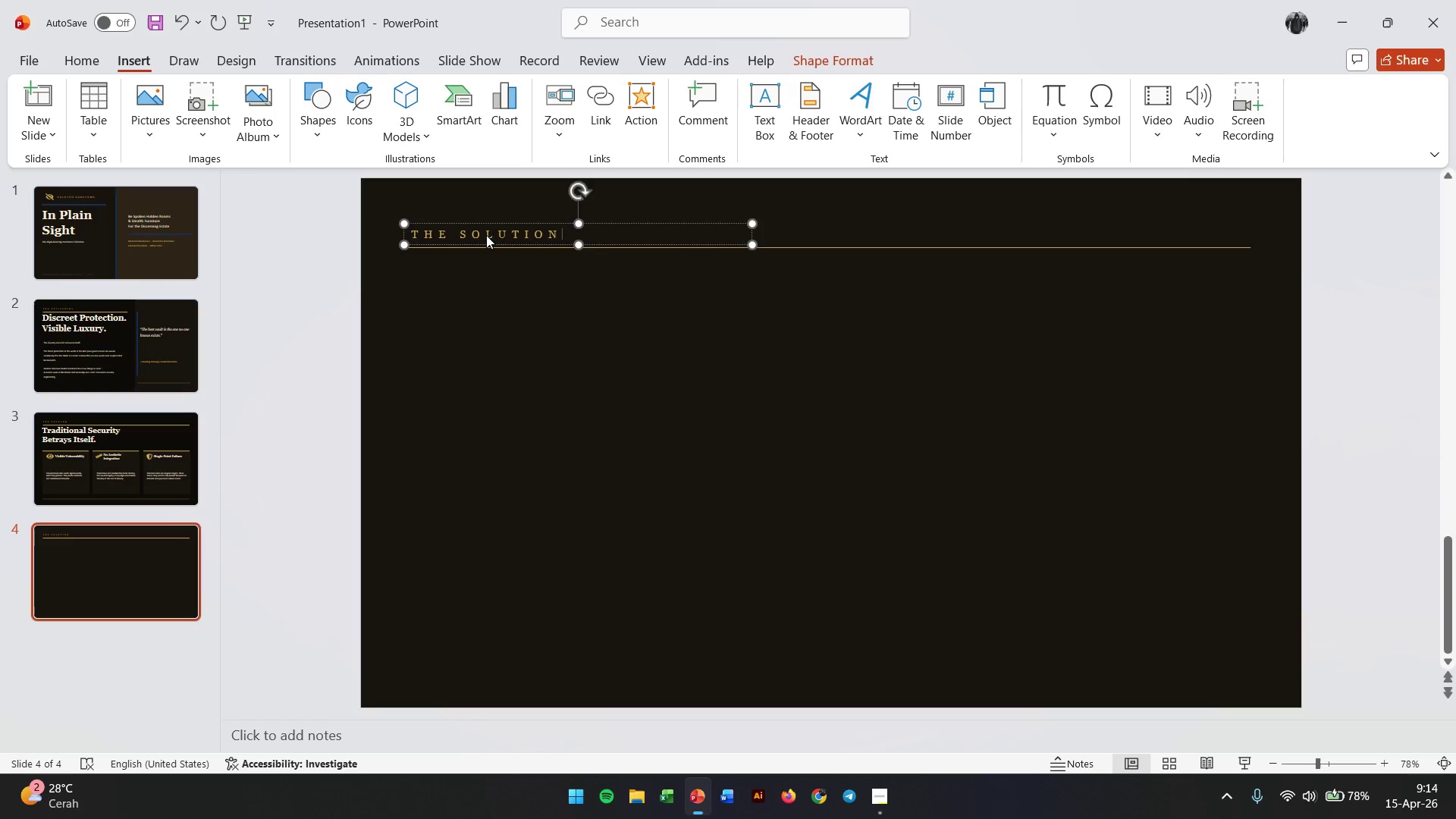 
scroll: coordinate [603, 476], scroll_direction: up, amount: 1.0
 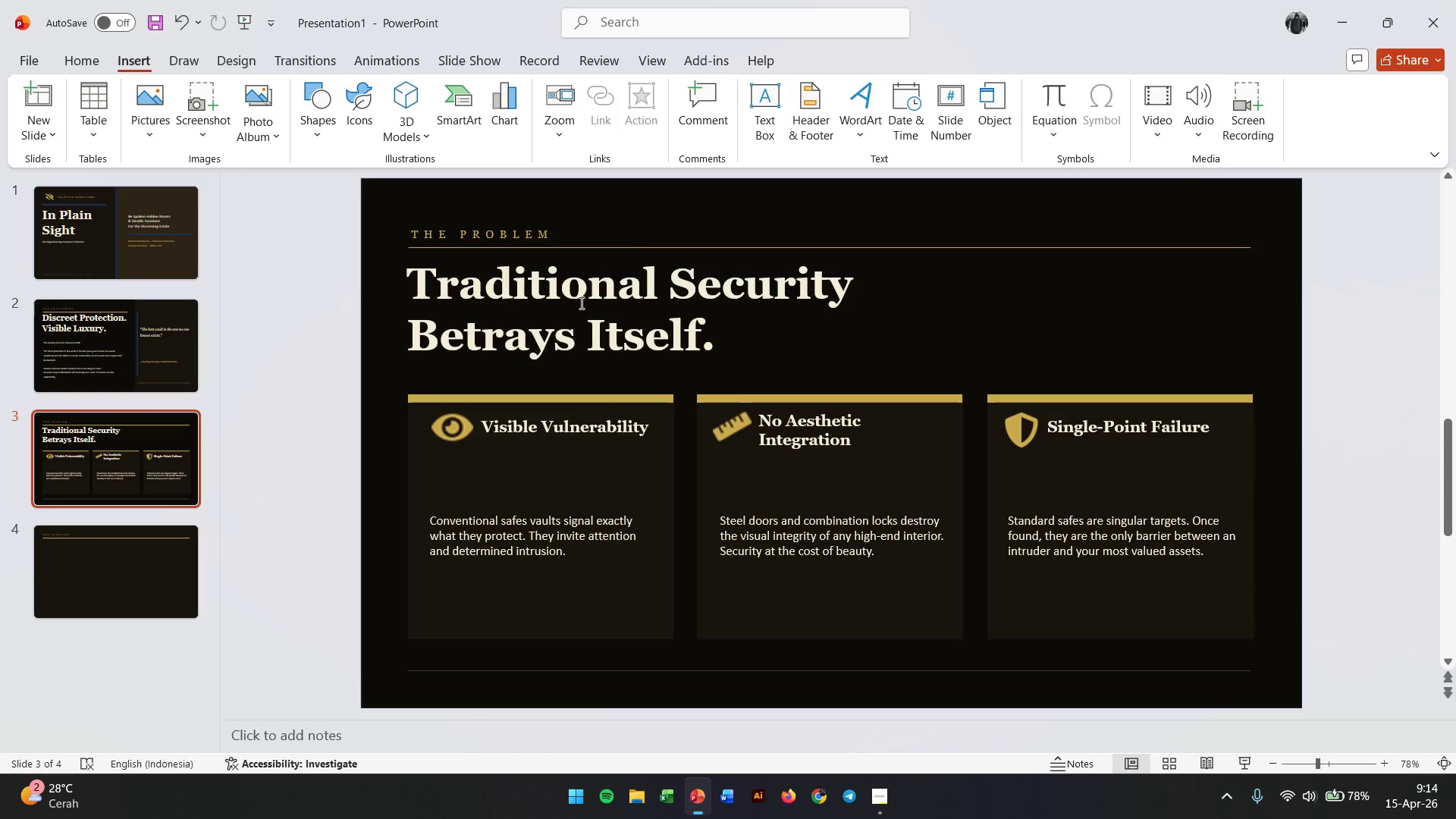 
left_click([580, 302])
 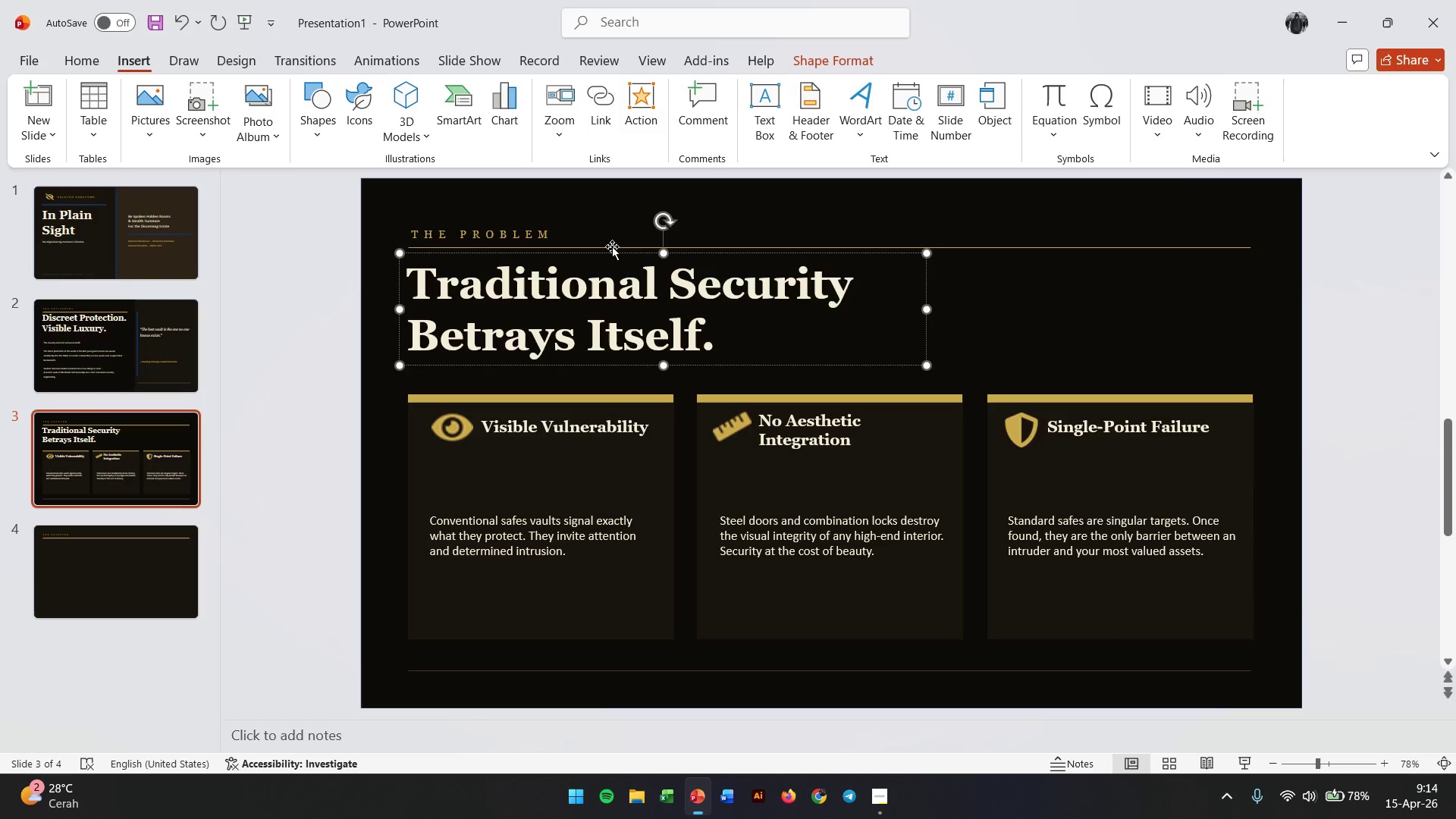 
left_click([612, 246])
 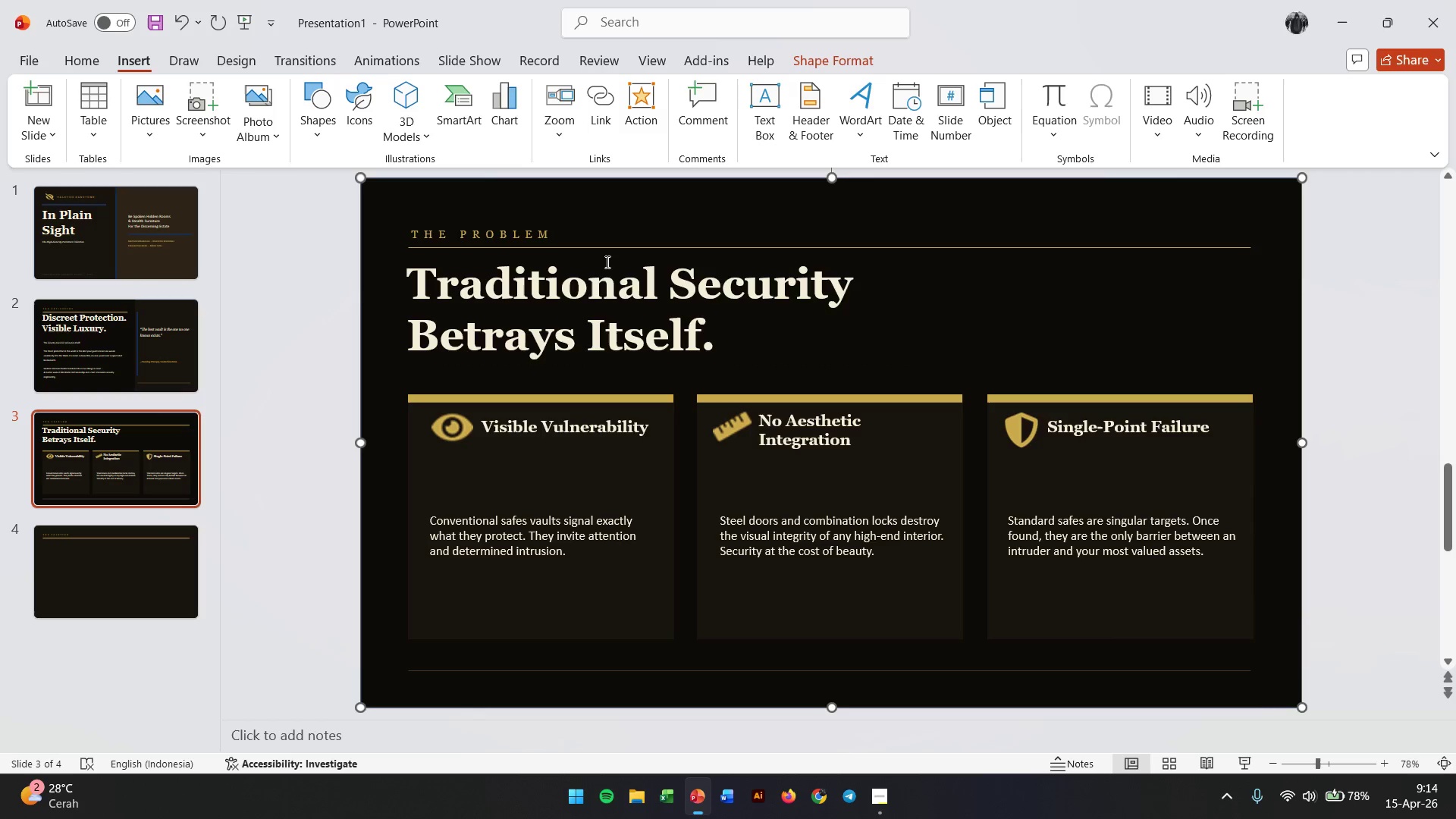 
left_click([595, 281])
 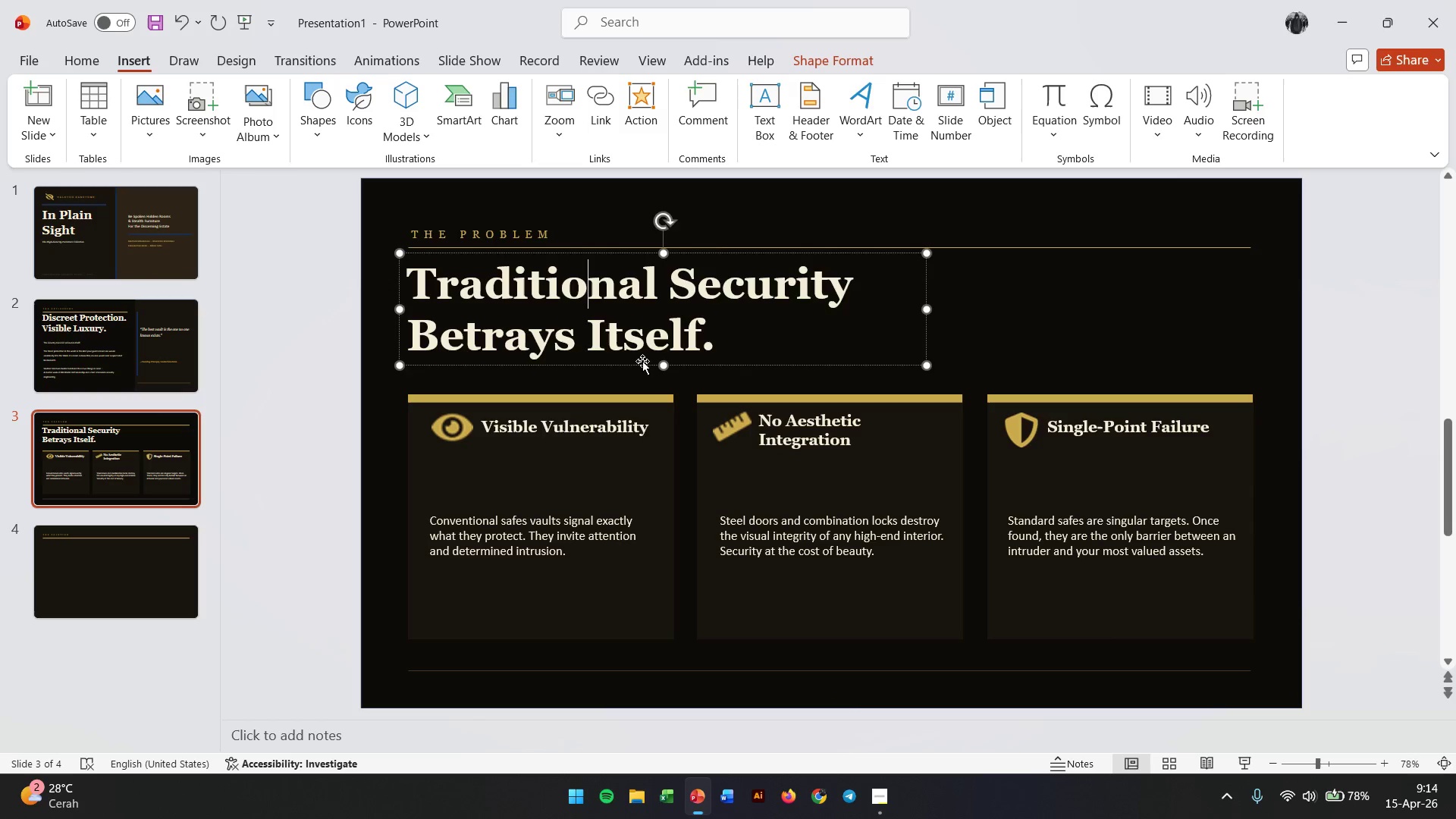 
left_click([642, 361])
 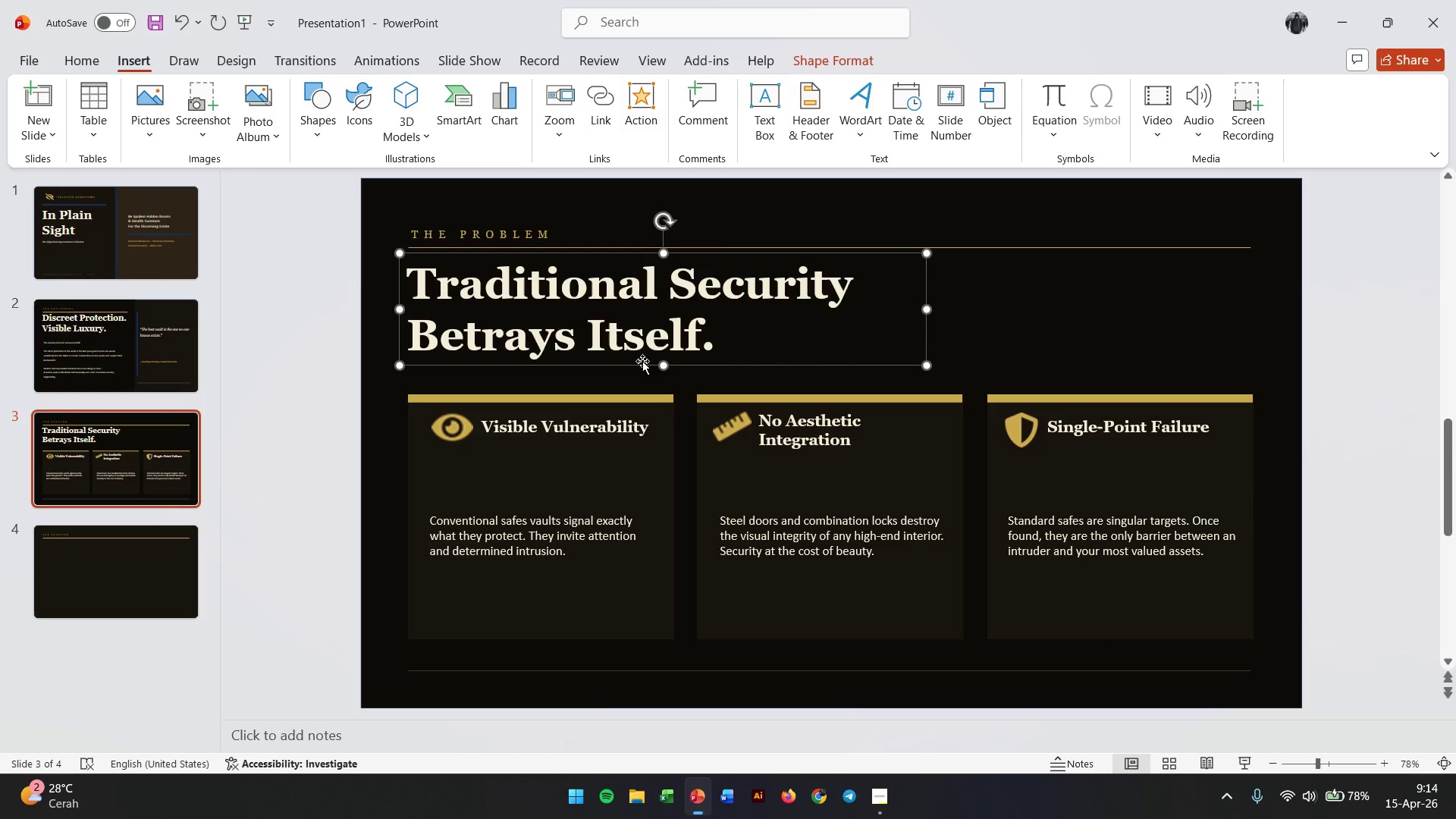 
key(Control+C)
 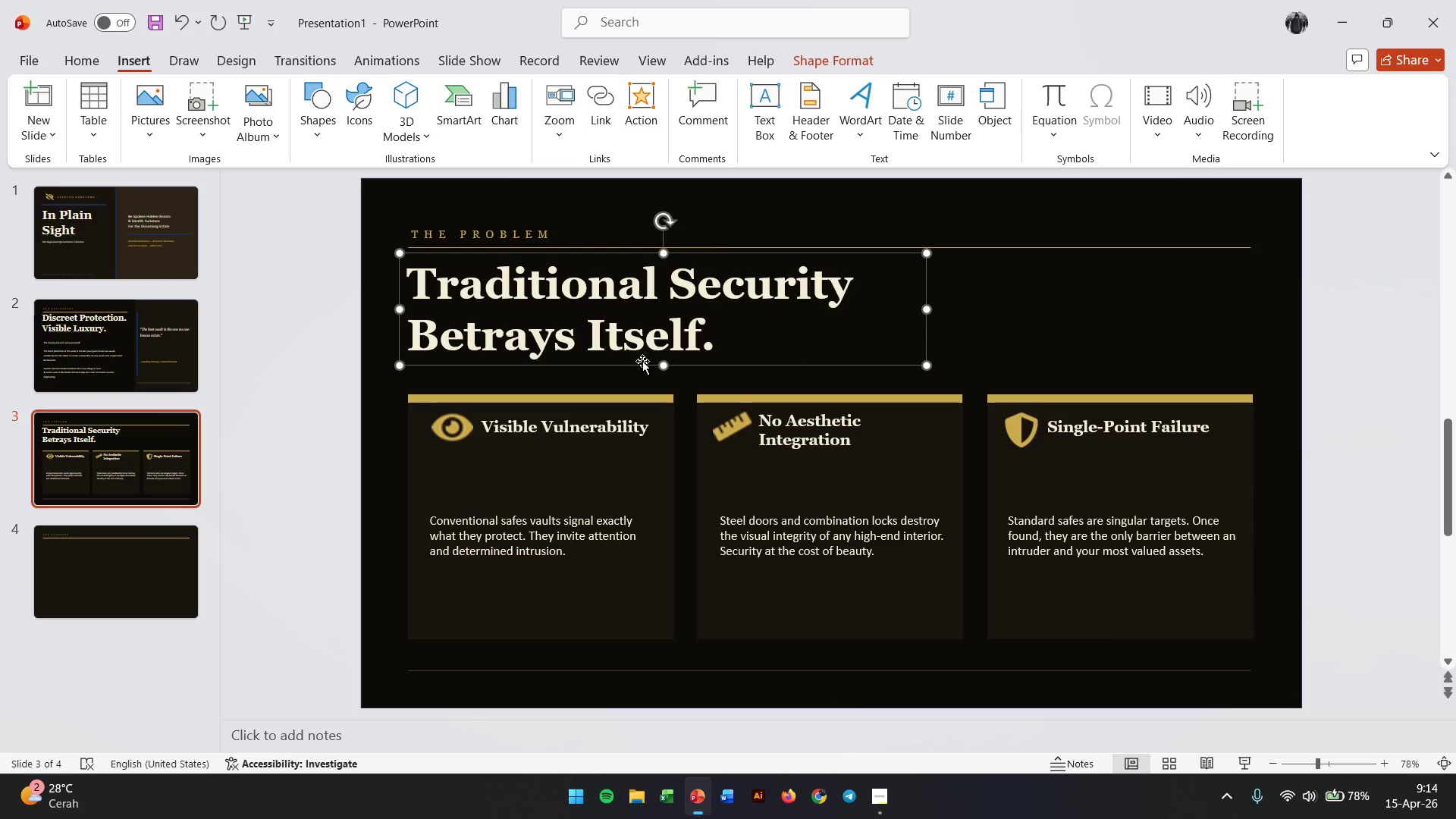 
scroll: coordinate [642, 361], scroll_direction: down, amount: 1.0
 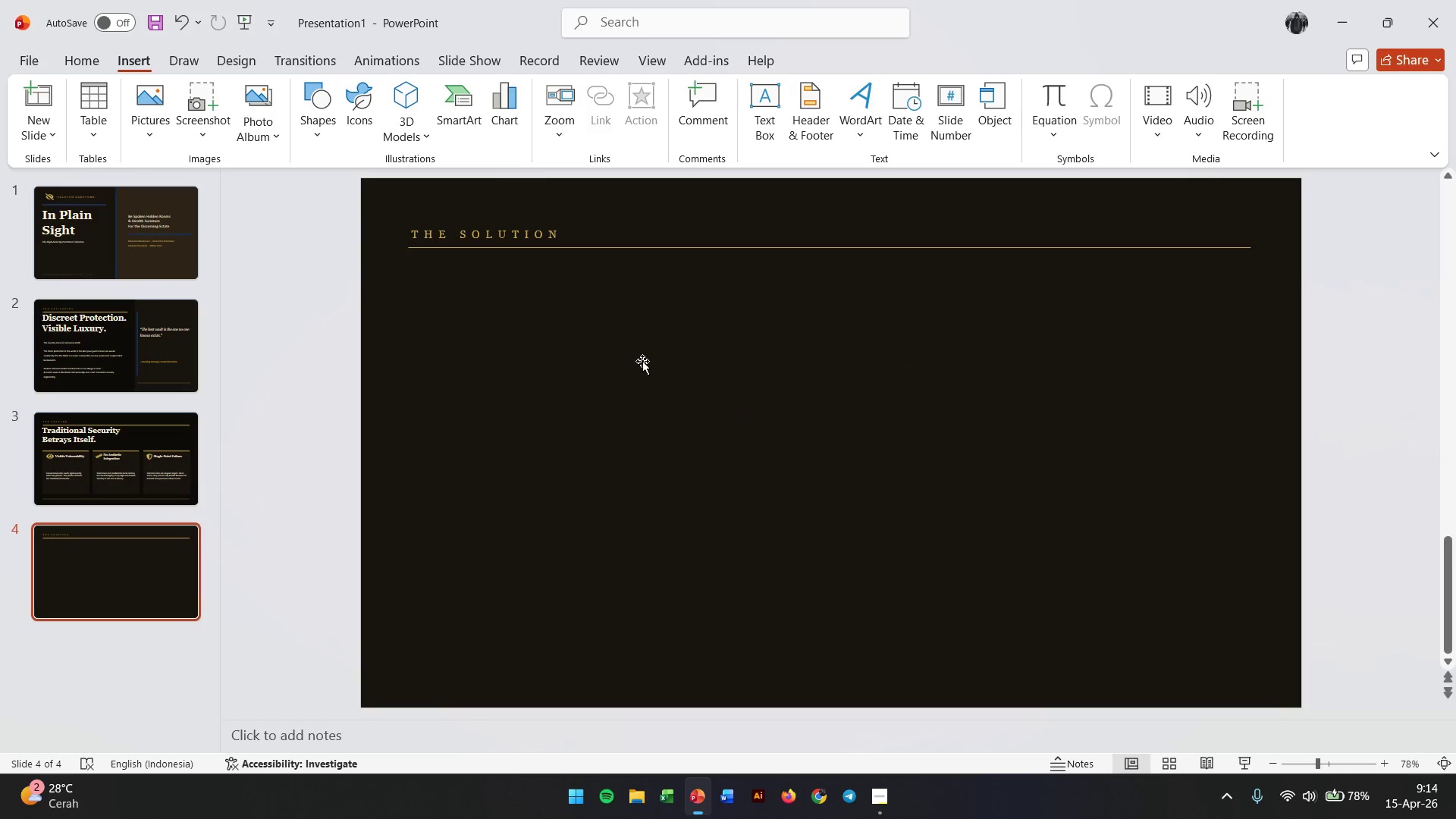 
key(Control+V)
 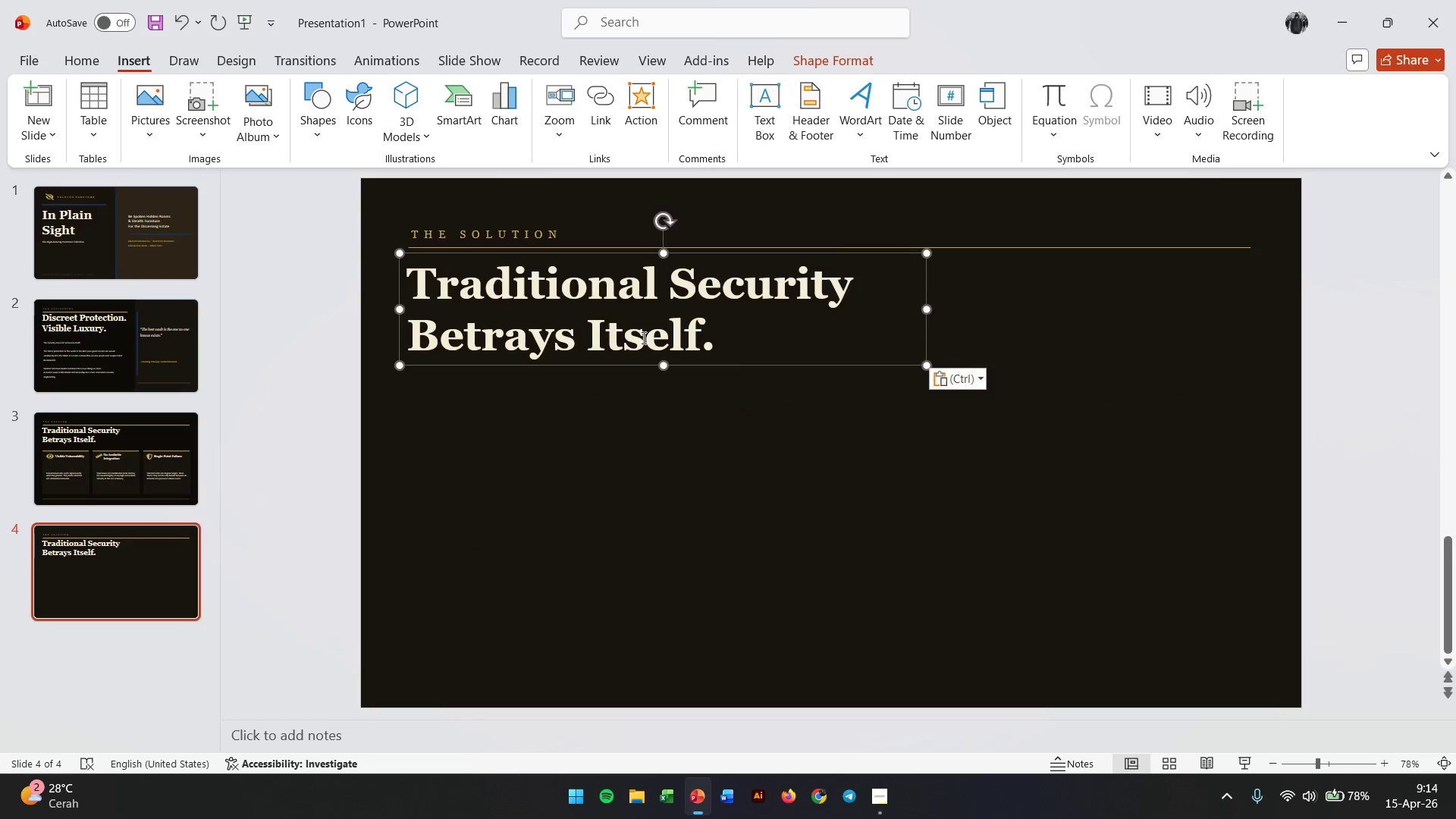 
double_click([642, 337])
 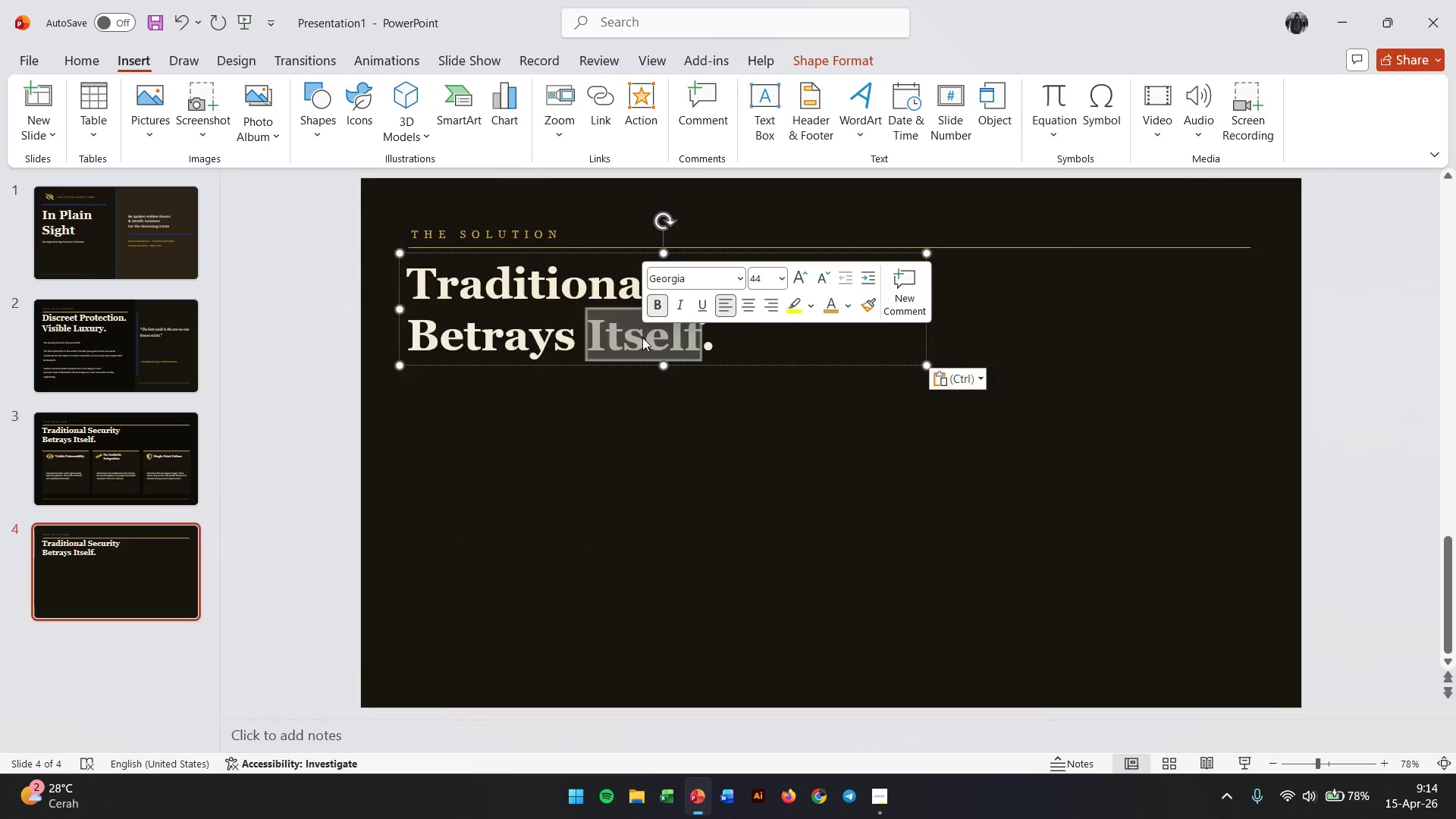 
triple_click([642, 337])
 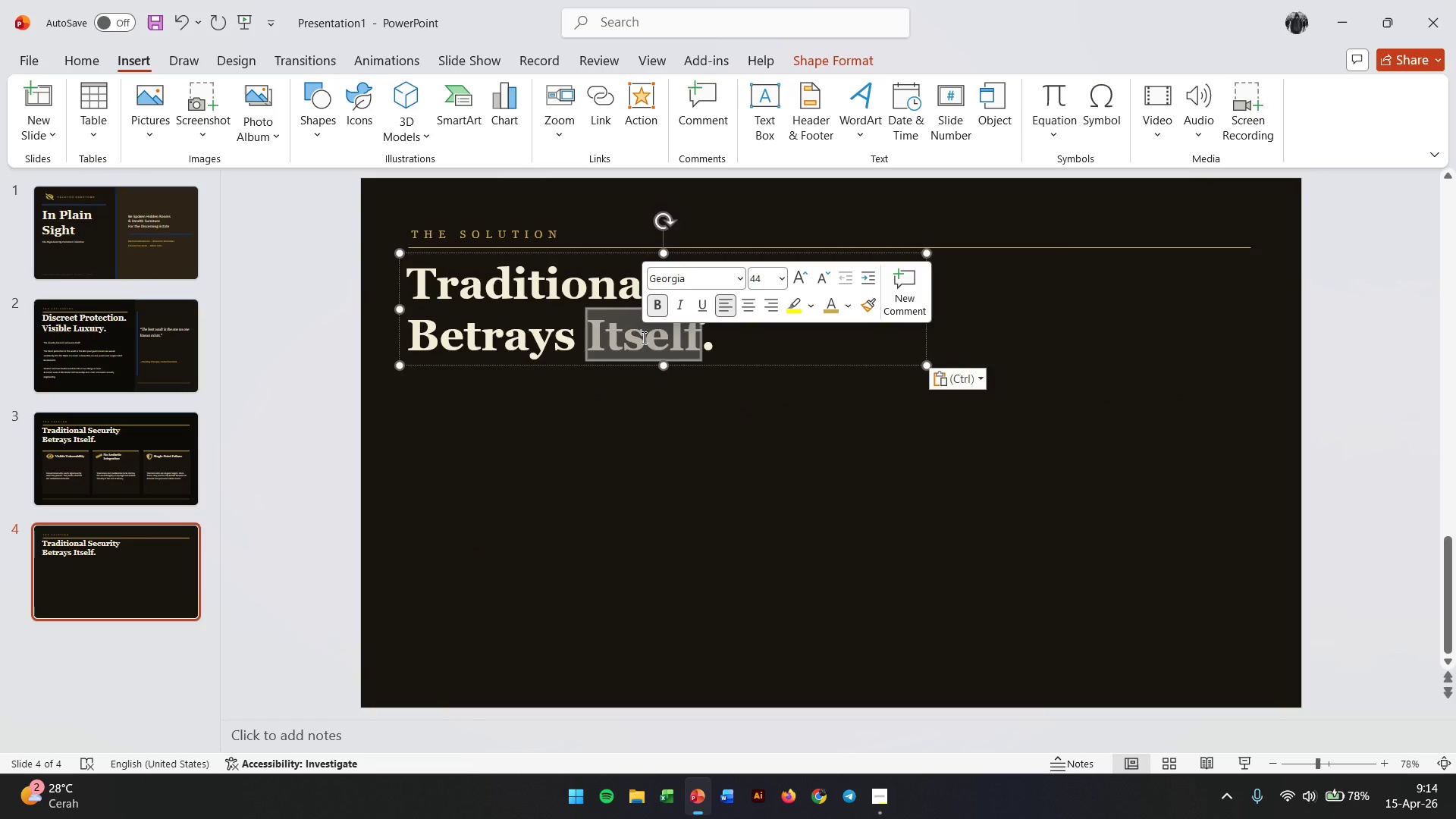 
triple_click([642, 337])
 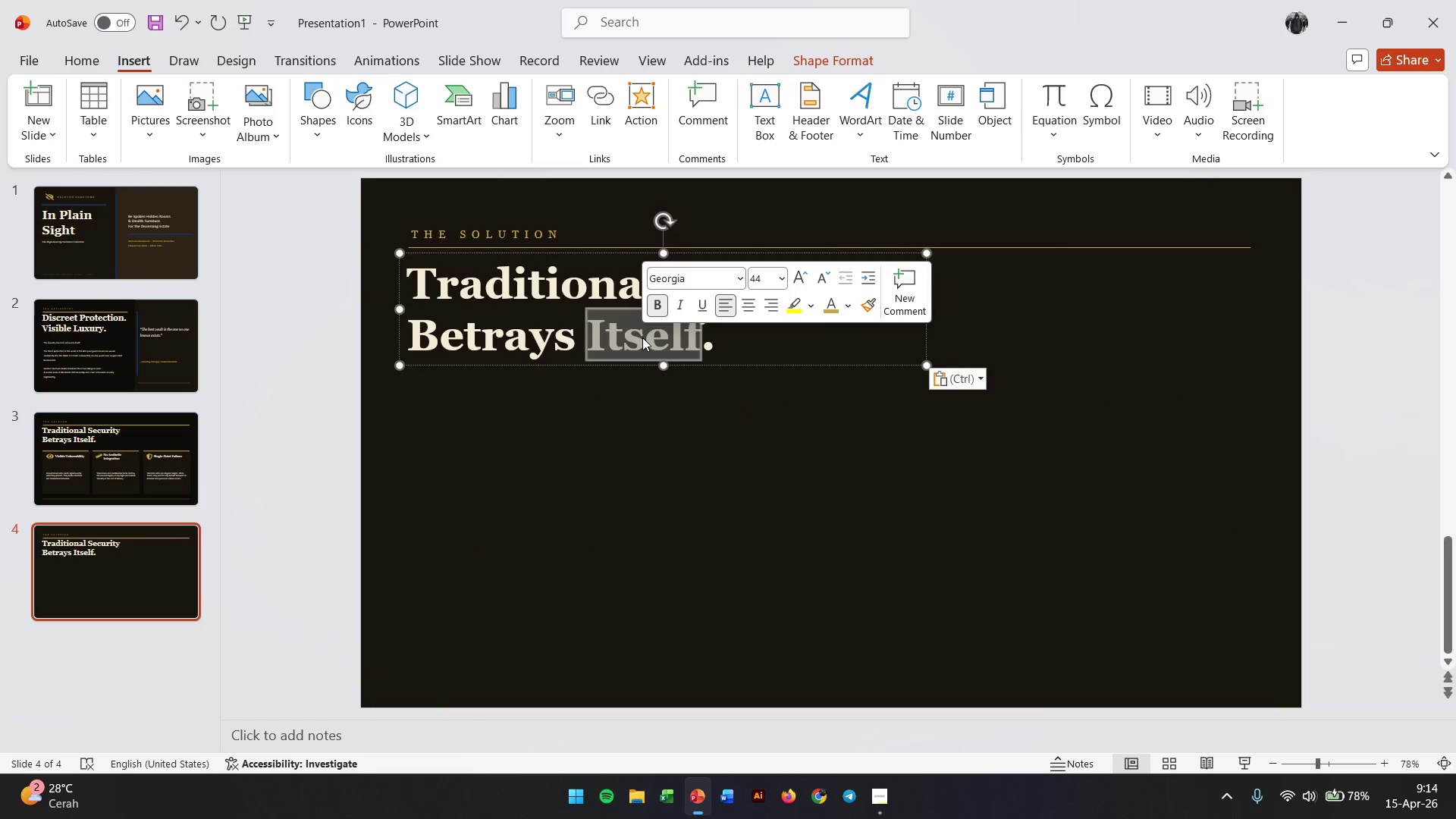 
key(Control+A)
 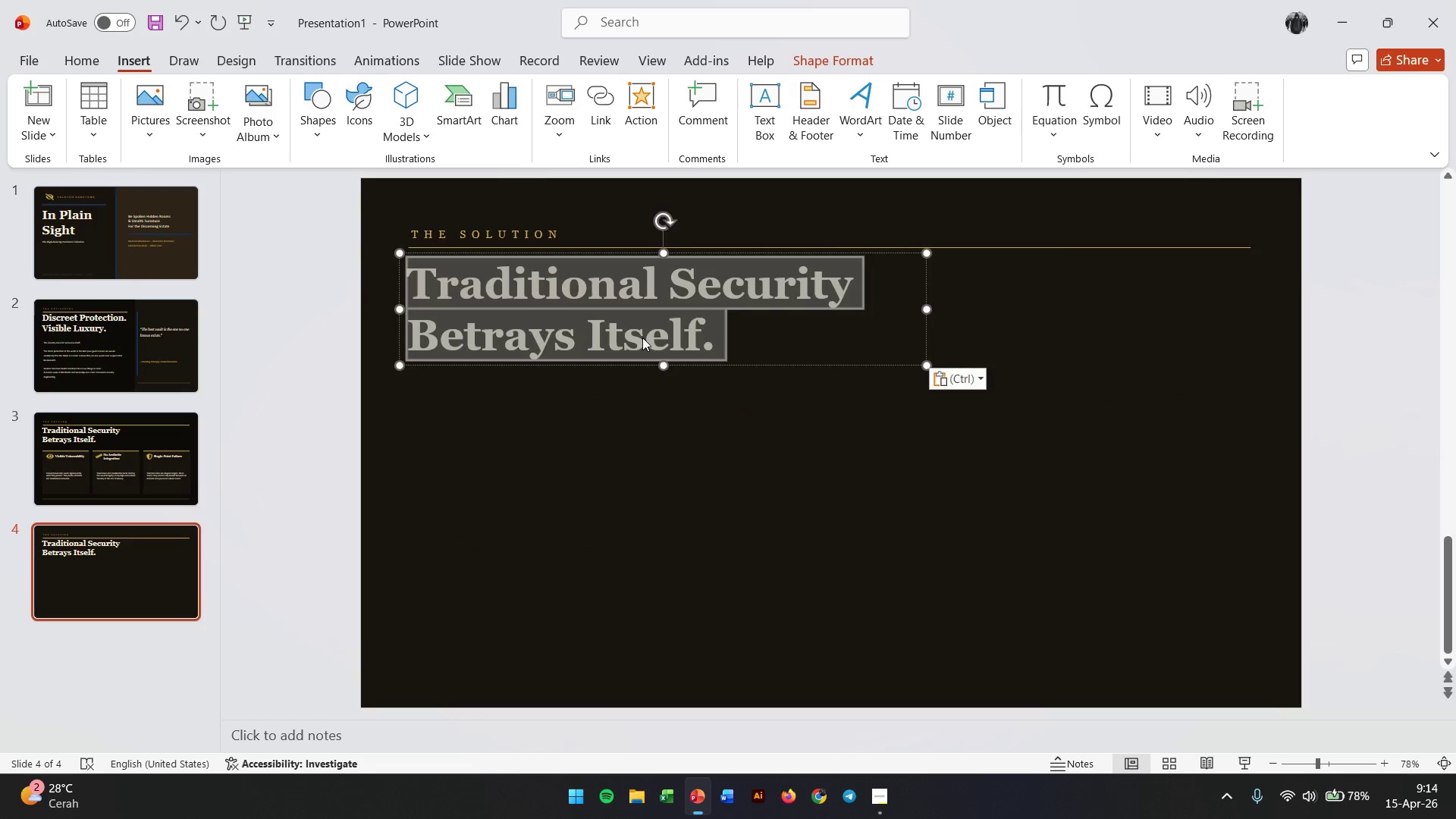 
type(iN Plain Sight.)
 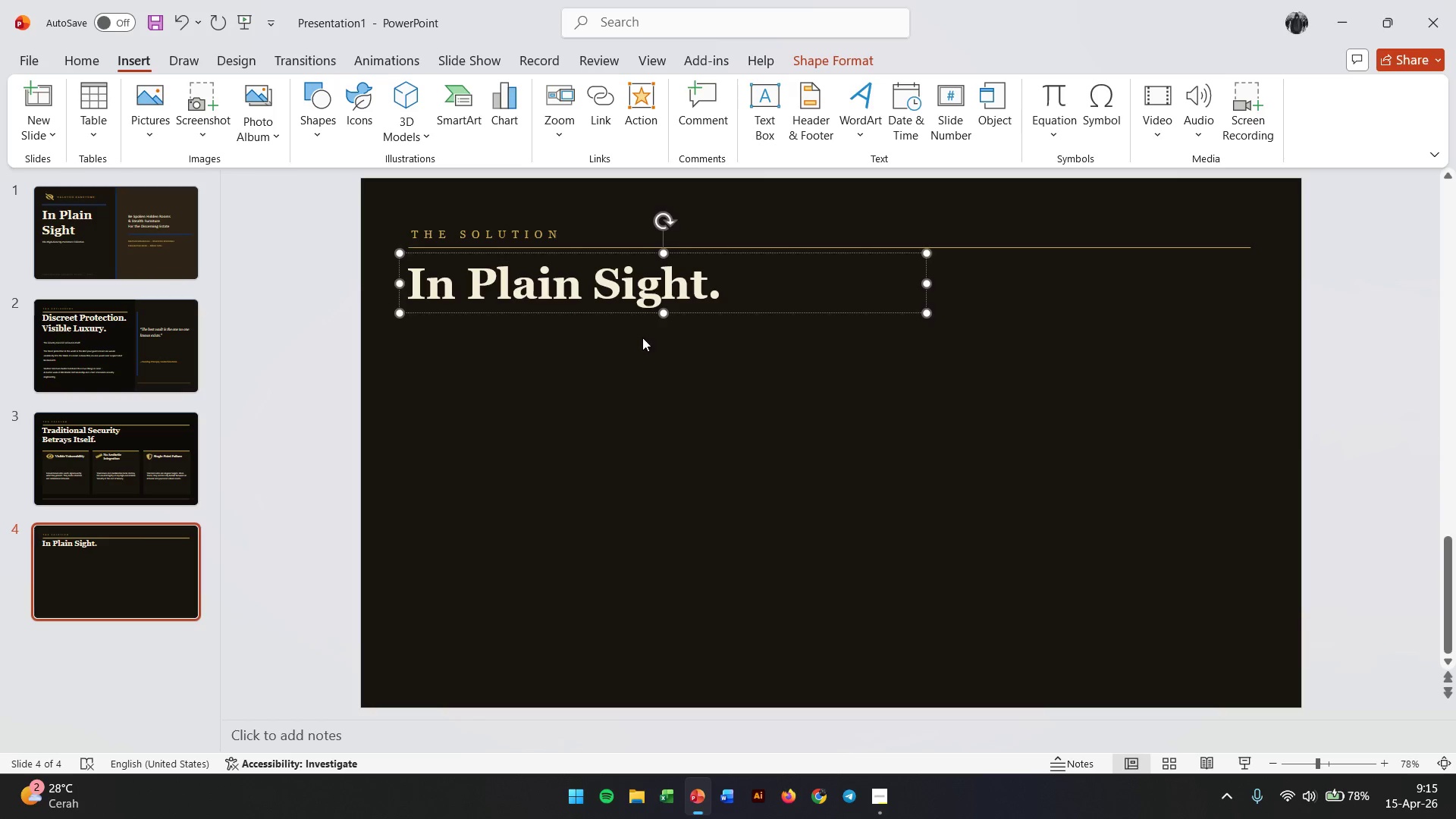 
key(Enter)
 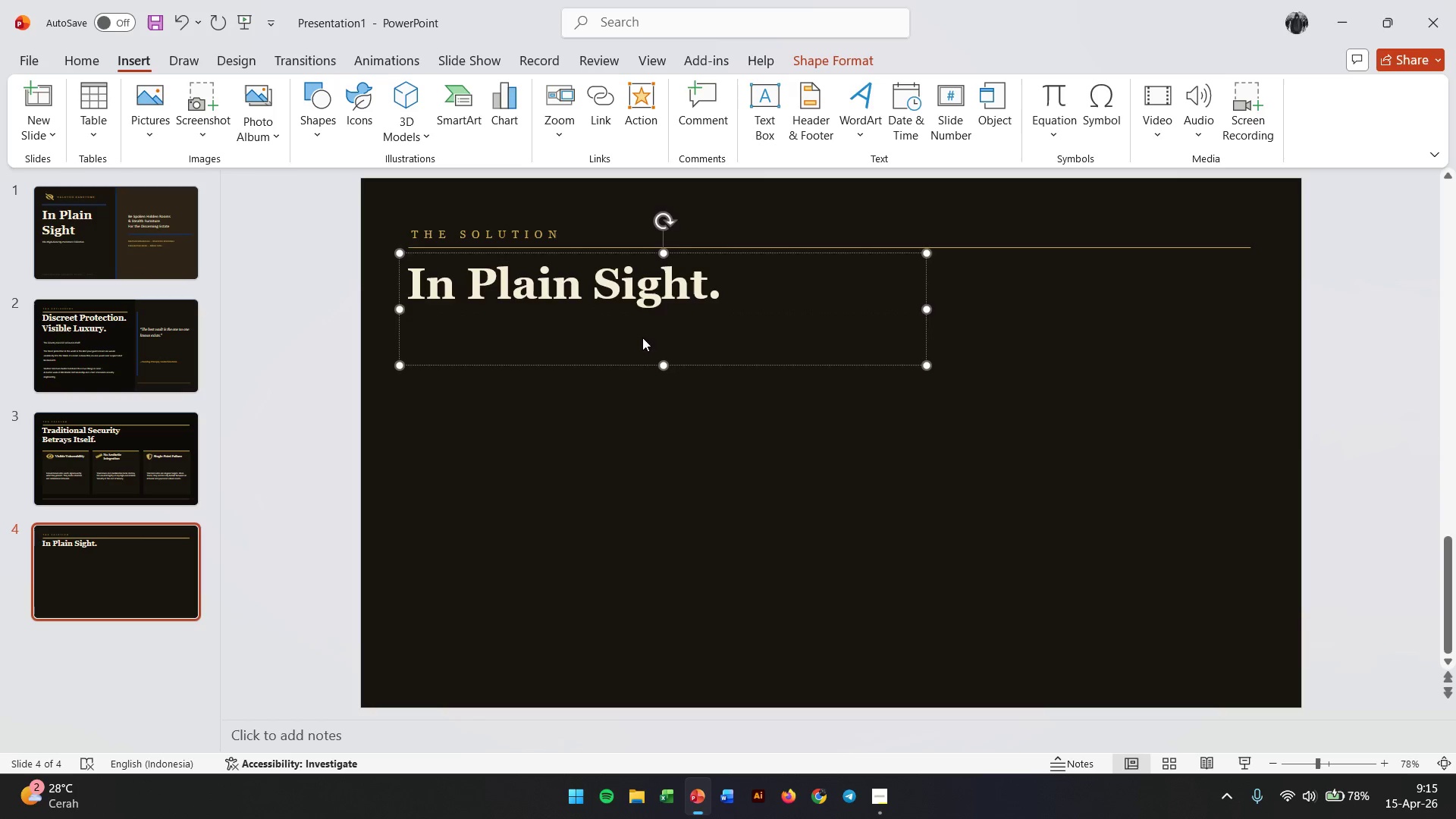 
type(The Stealth Architecture of Security)
 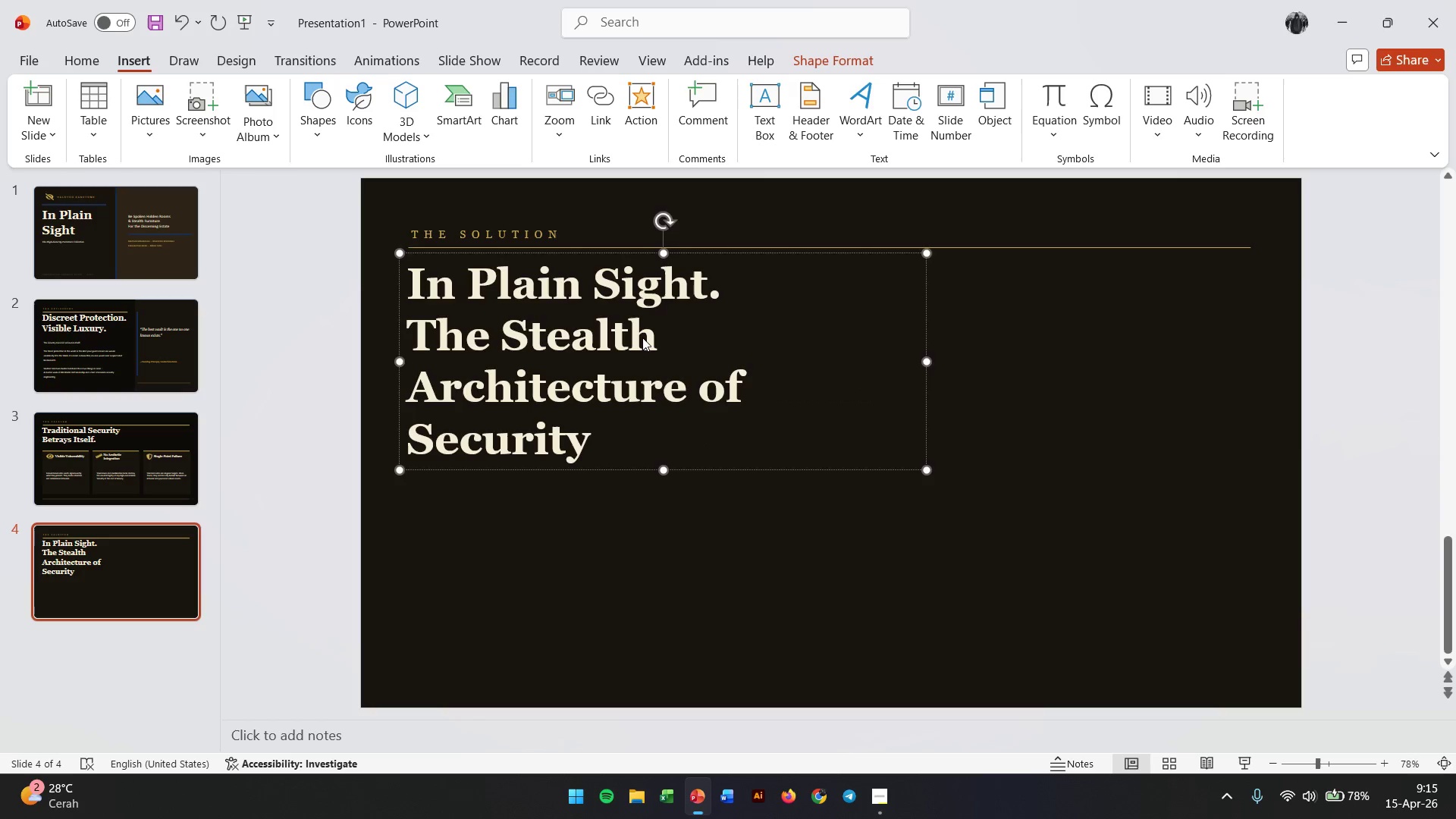 
left_click_drag(start_coordinate=[926, 361], to_coordinate=[1021, 375])
 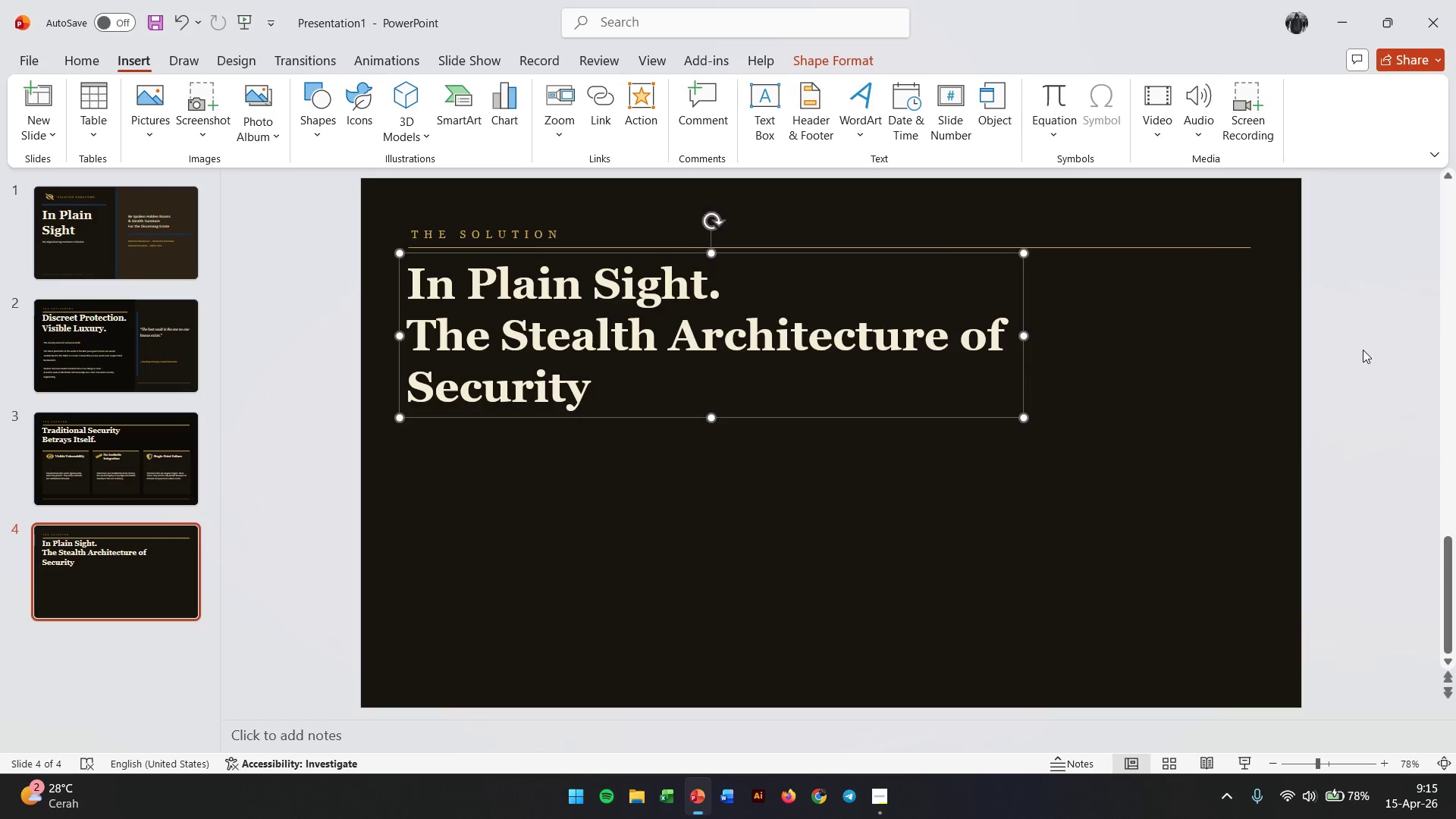 
left_click([1363, 350])
 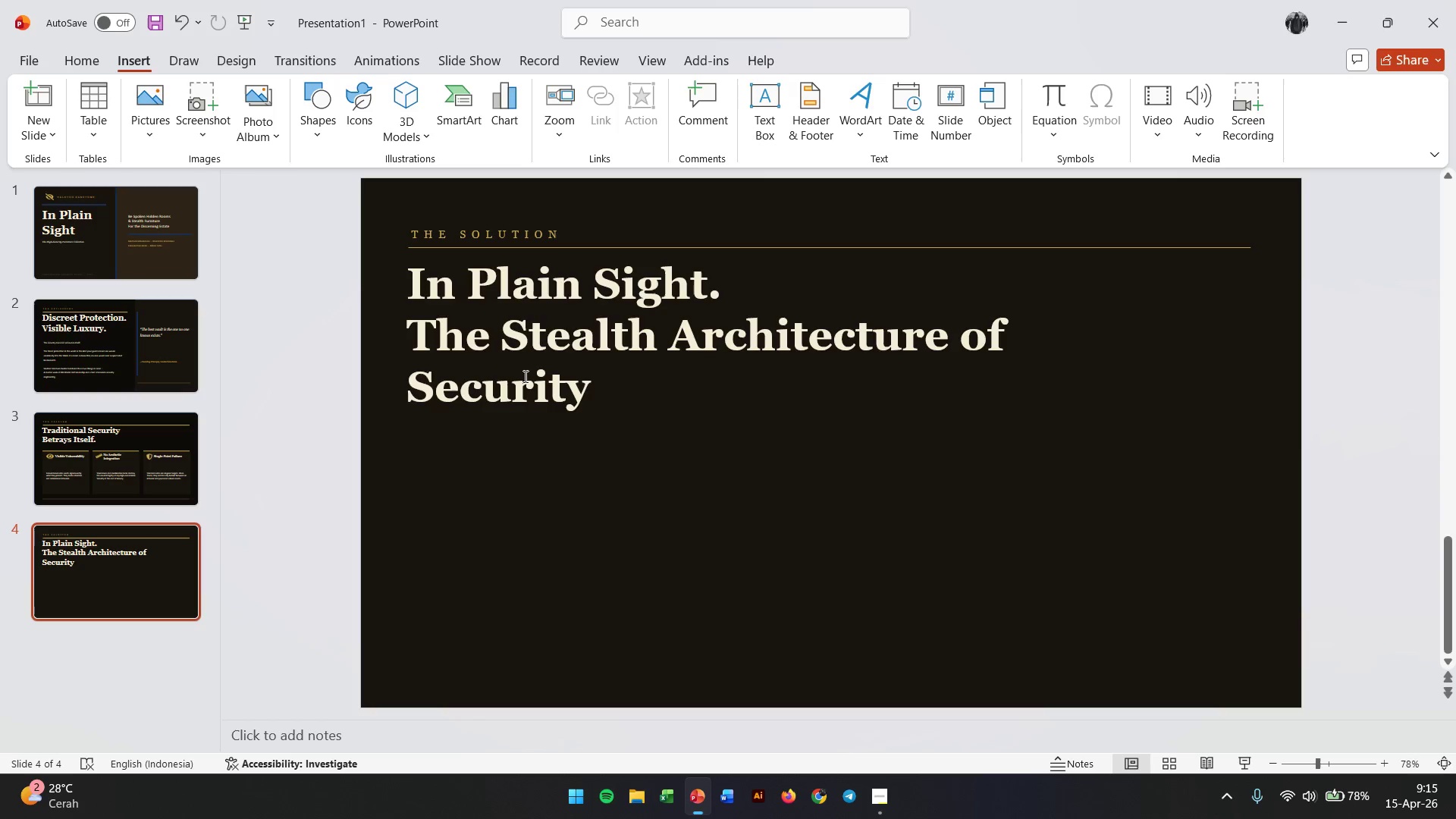 
left_click([472, 375])
 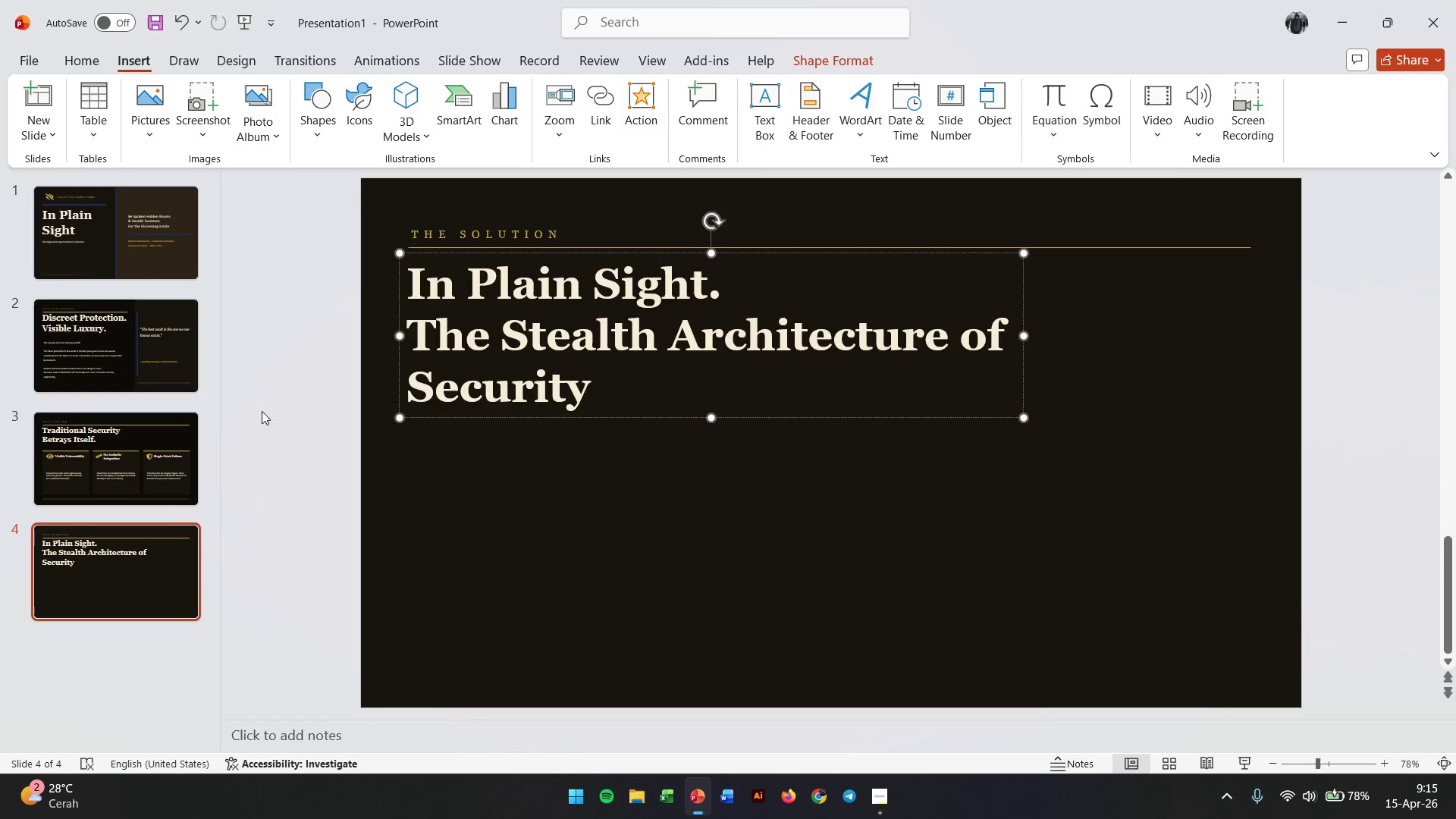 
left_click([118, 463])
 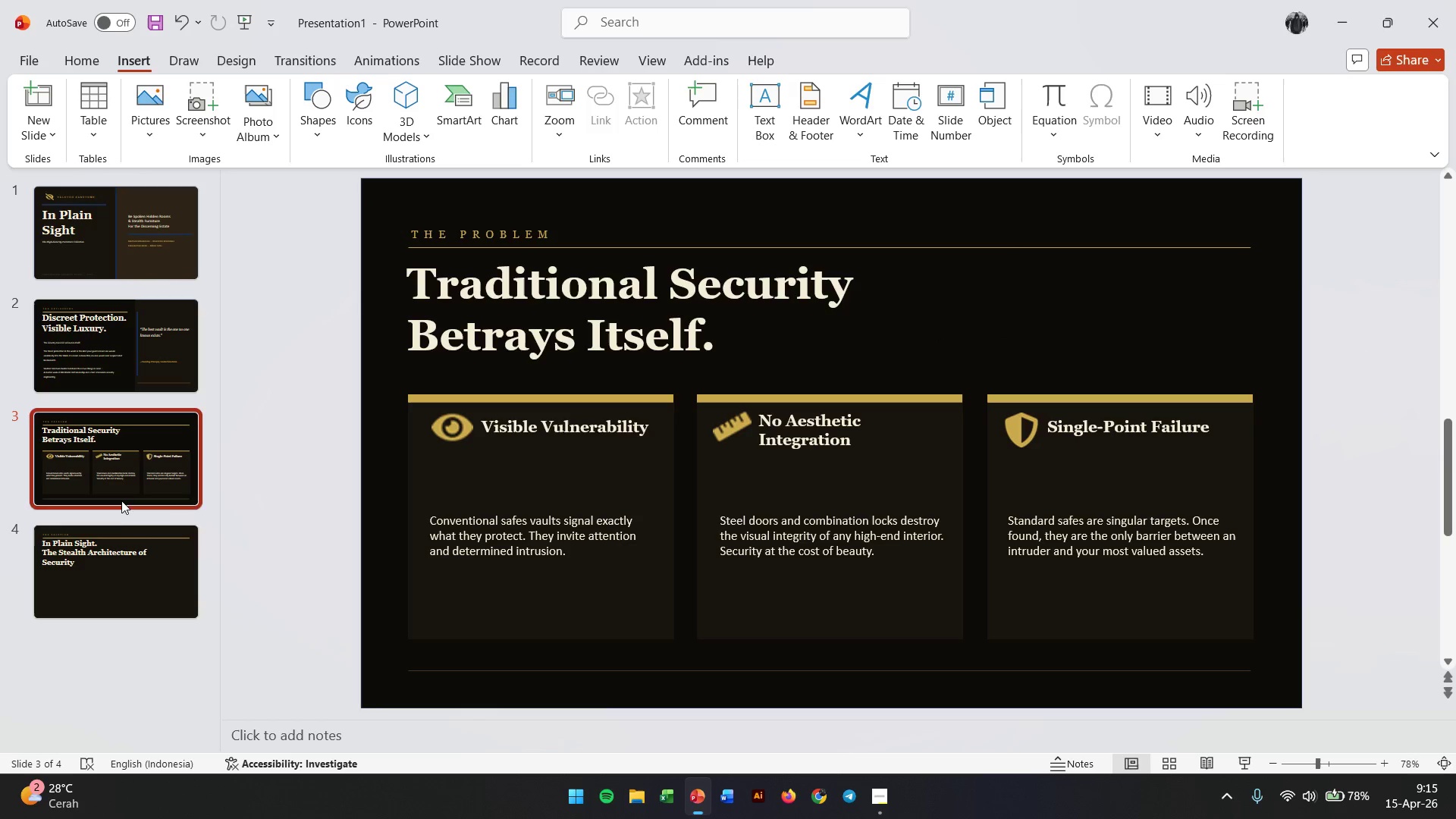 
left_click([111, 573])
 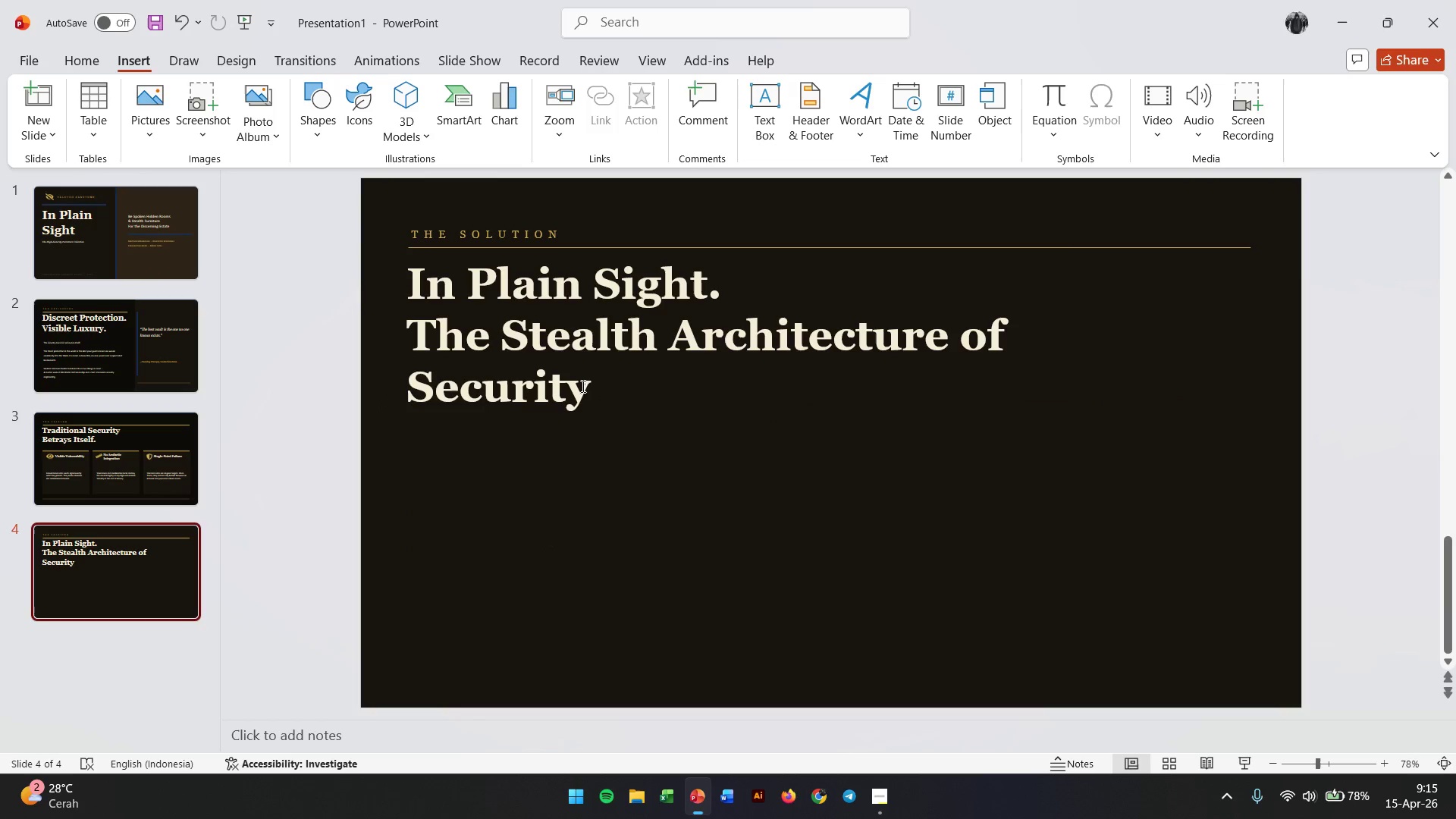 
left_click_drag(start_coordinate=[596, 388], to_coordinate=[441, 275])
 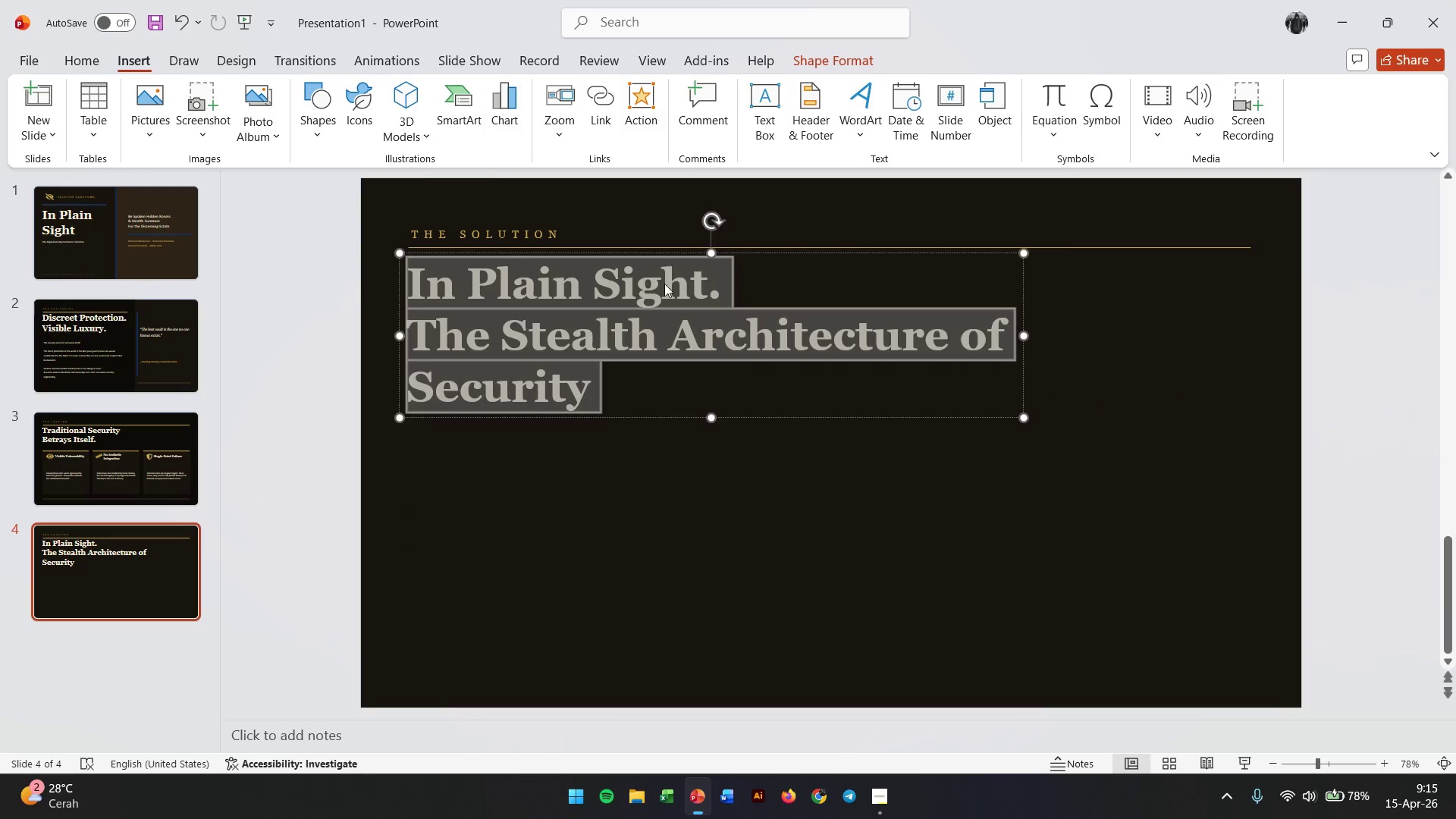 
right_click([708, 335])
 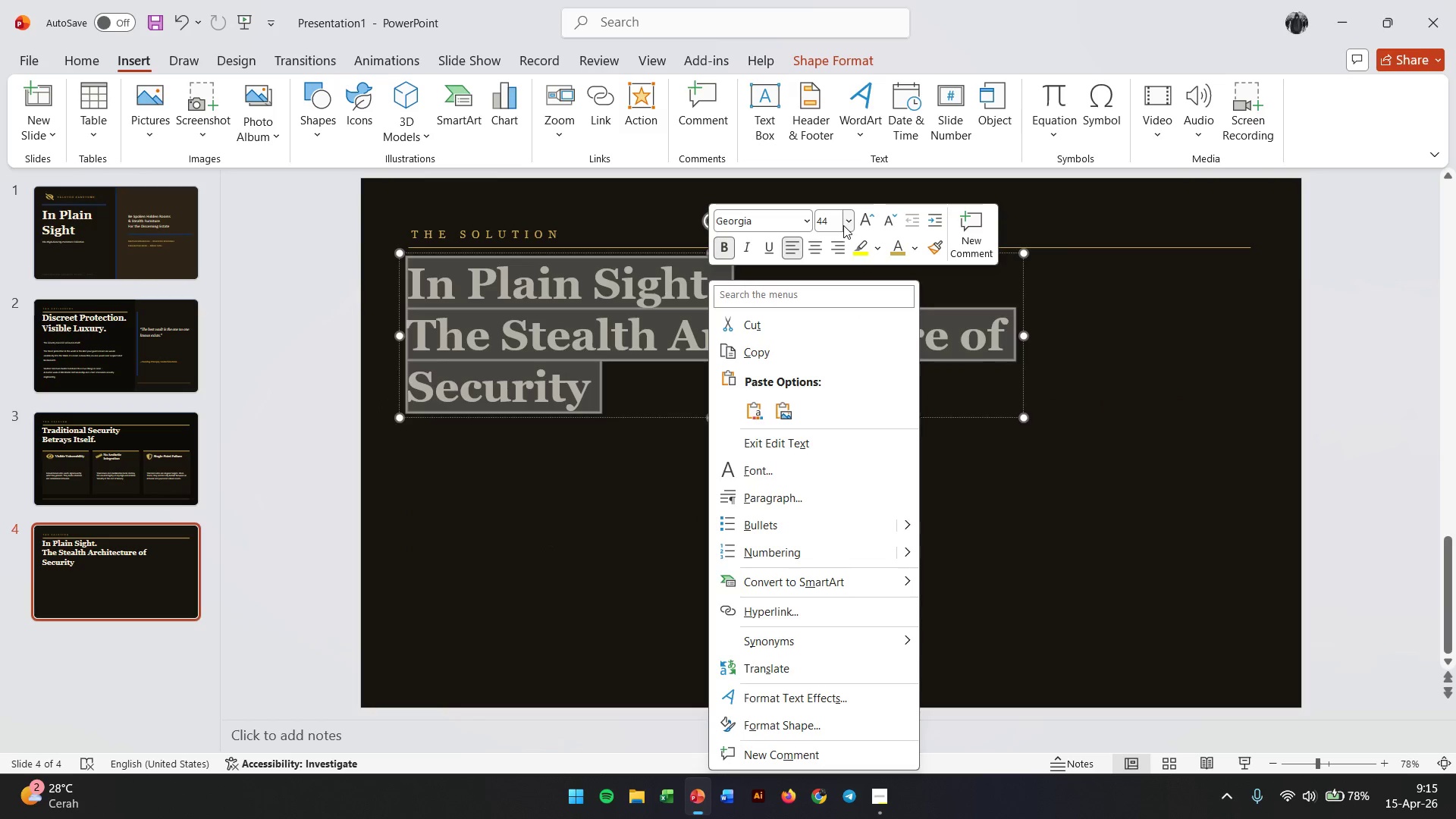 
double_click([832, 224])
 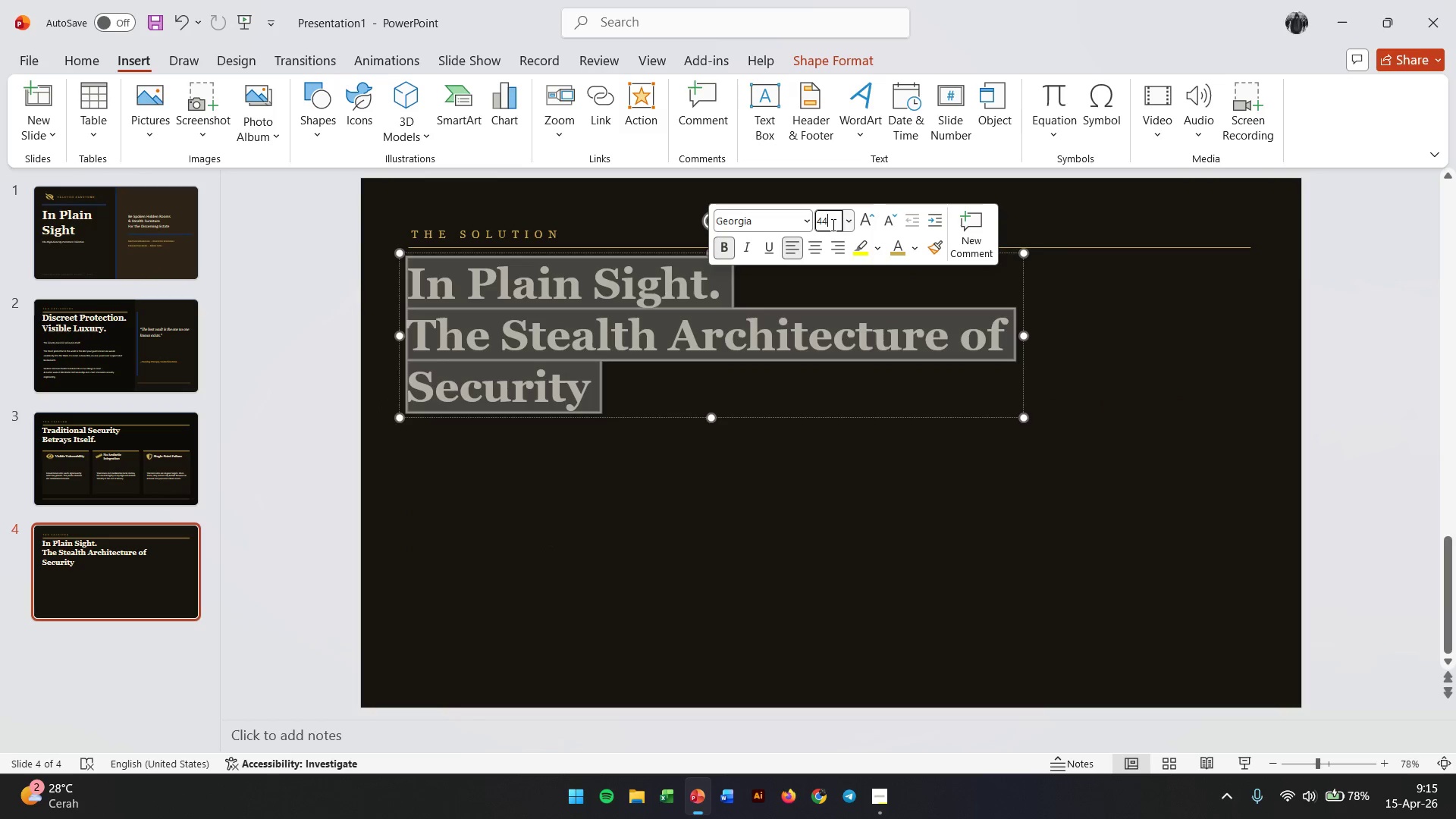 
triple_click([832, 224])
 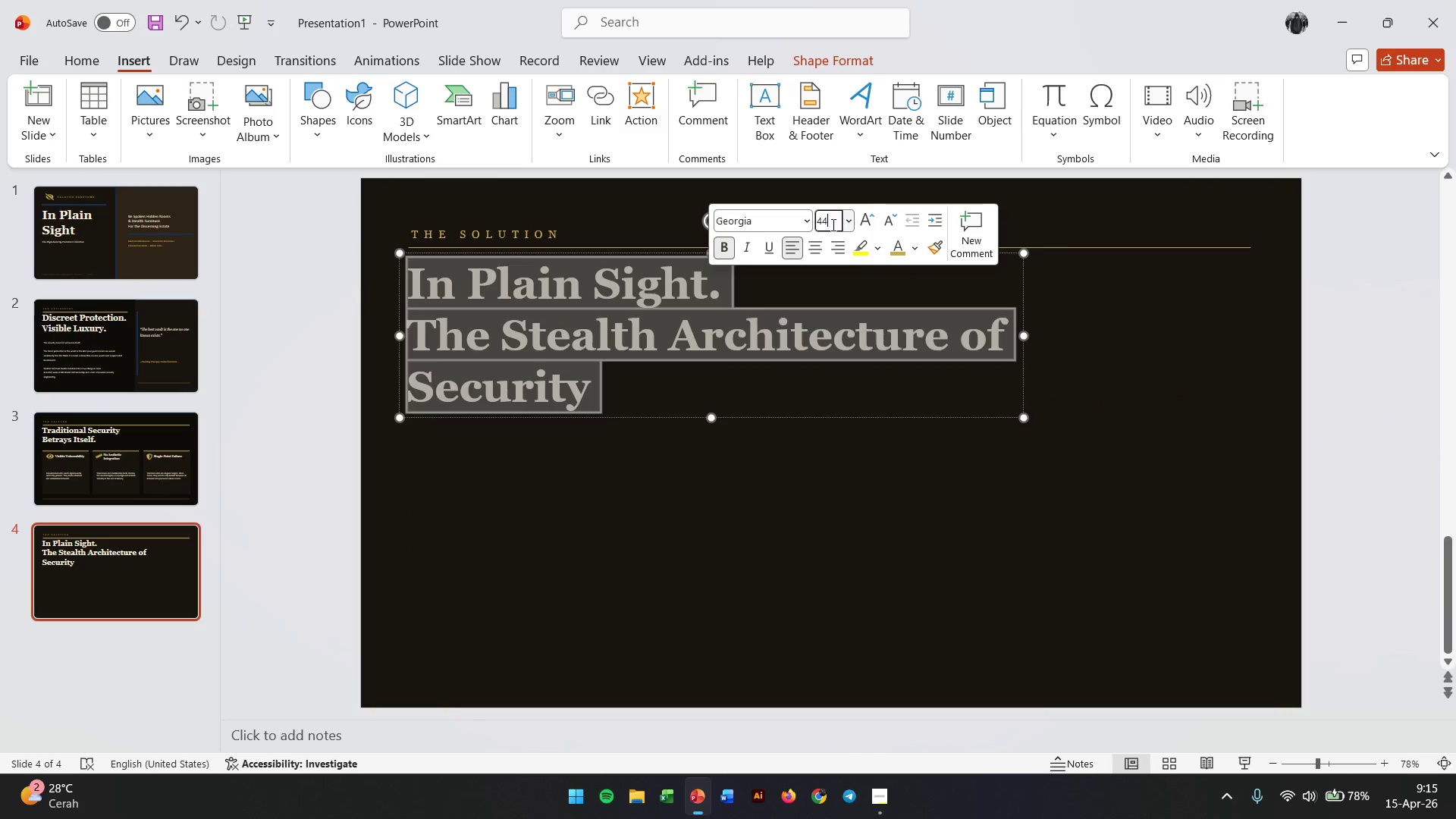 
triple_click([832, 224])
 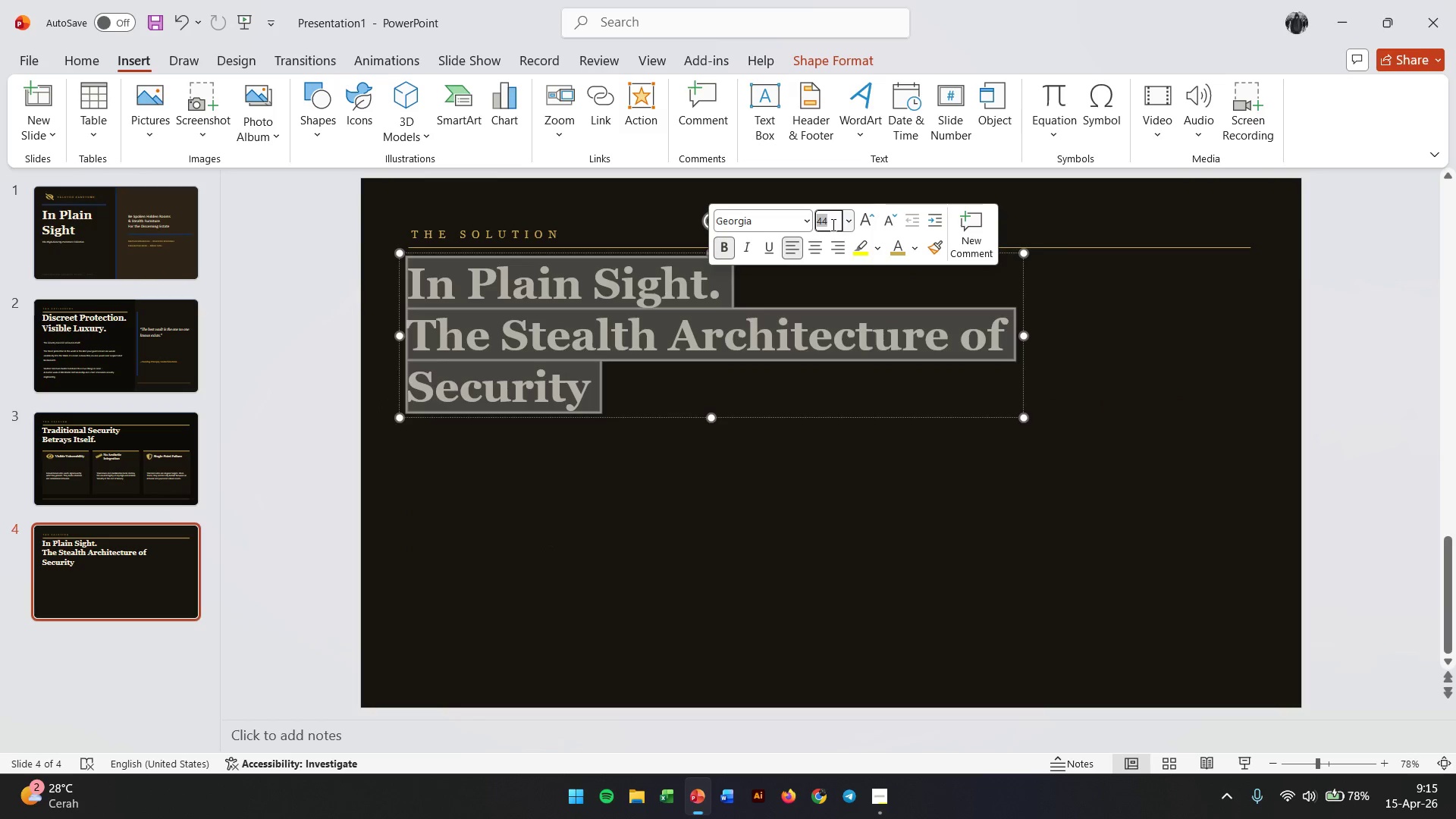 
triple_click([832, 224])
 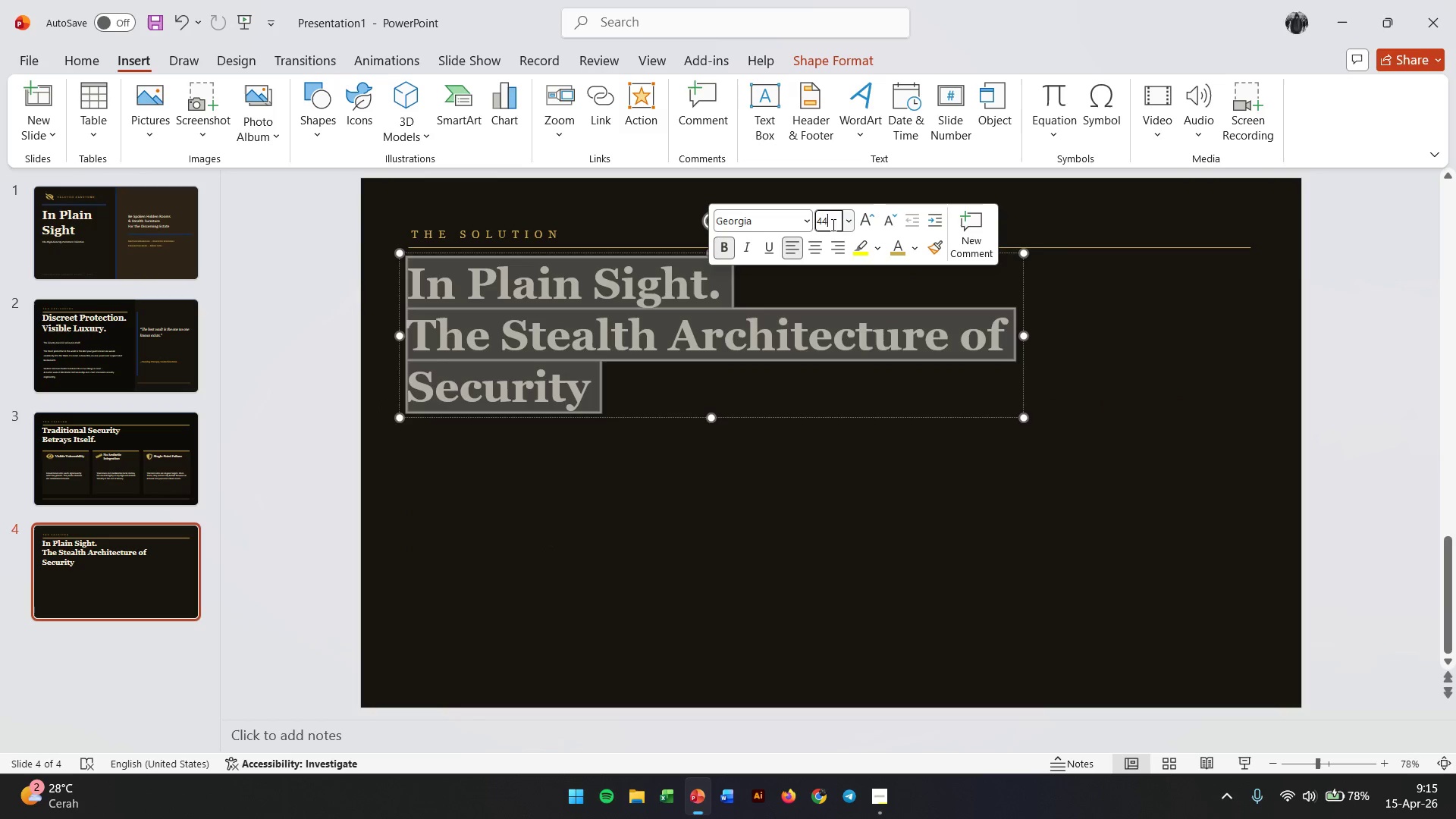 
triple_click([832, 224])
 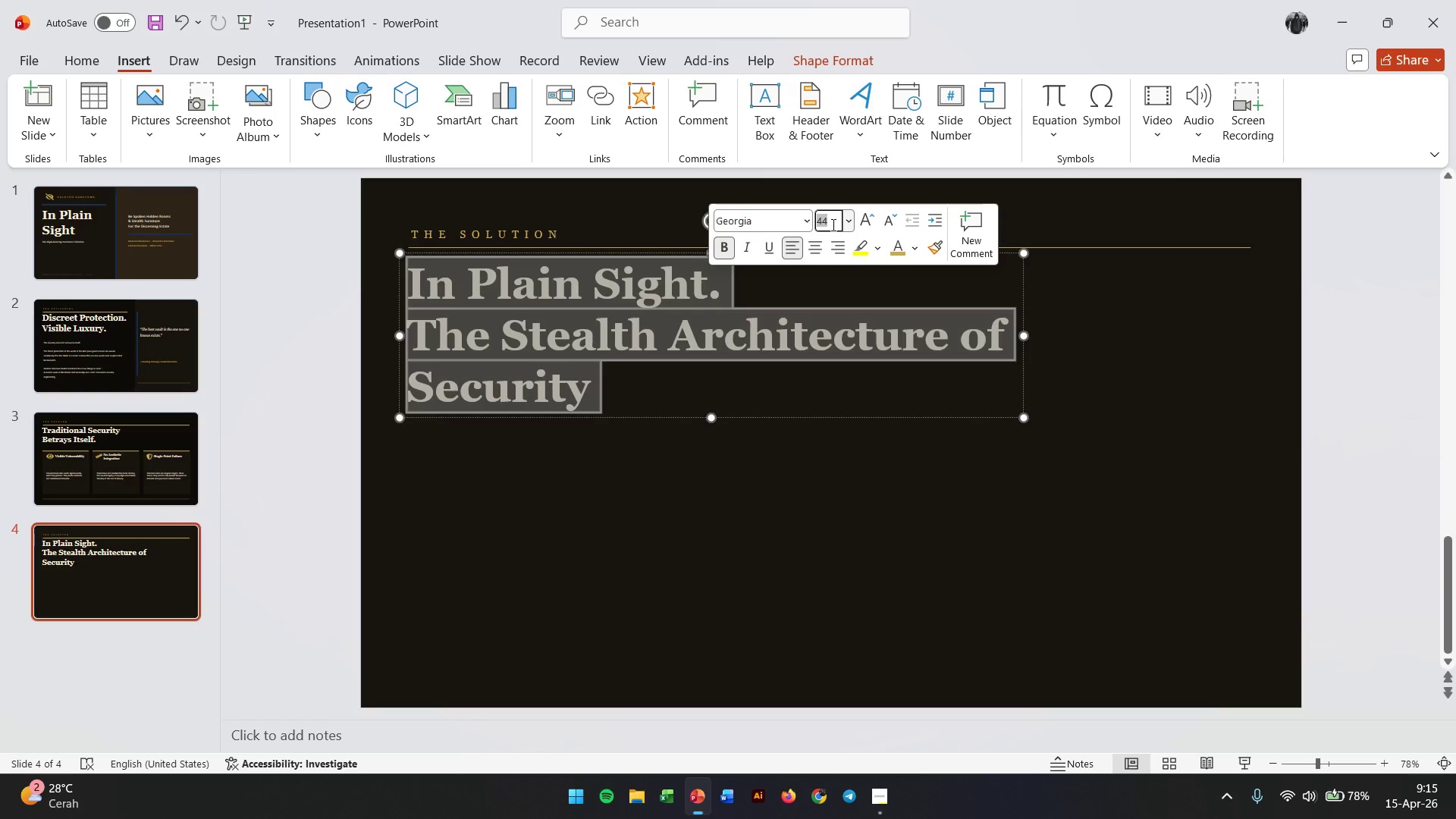 
key(Numpad4)
 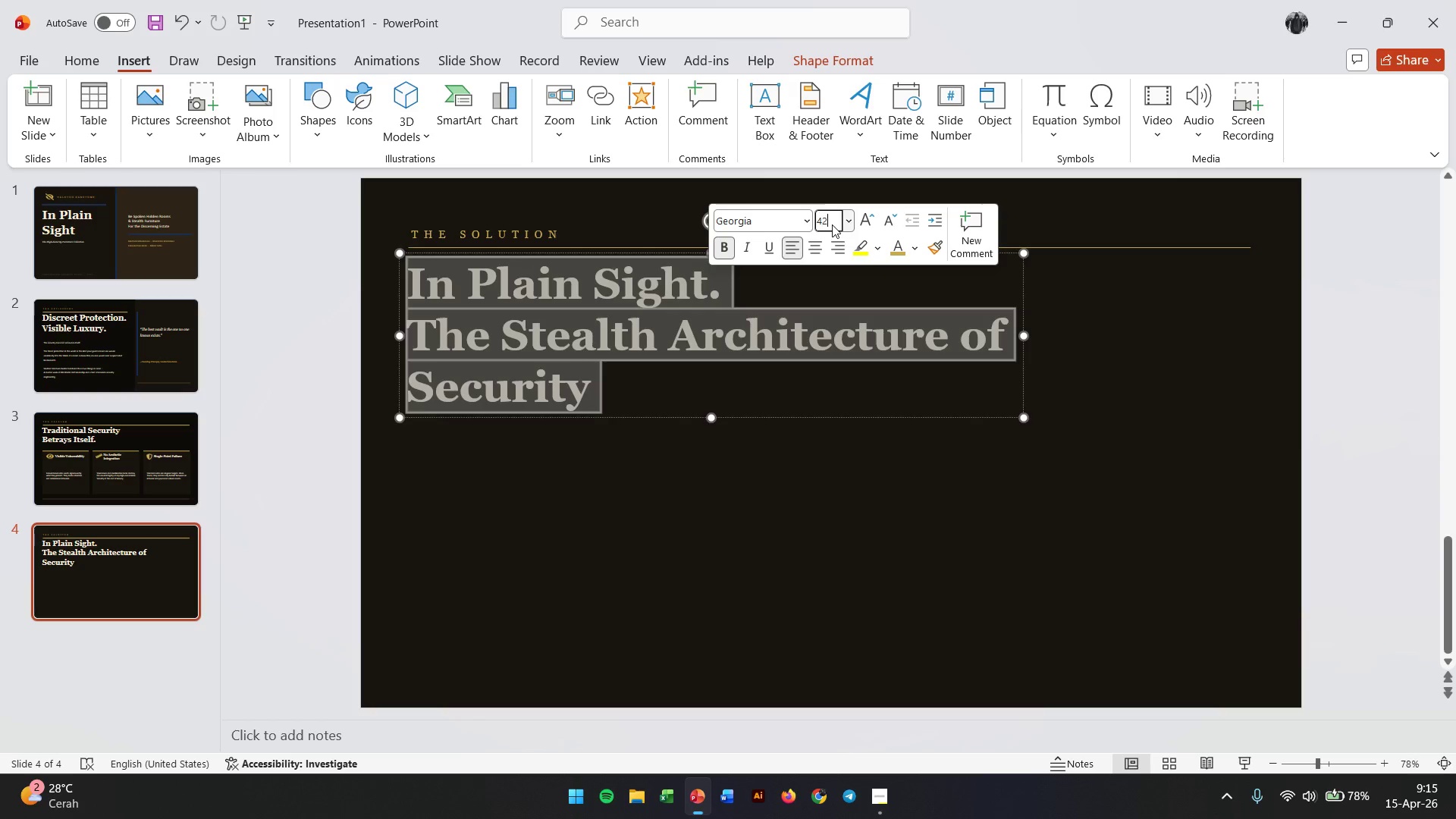 
key(Numpad2)
 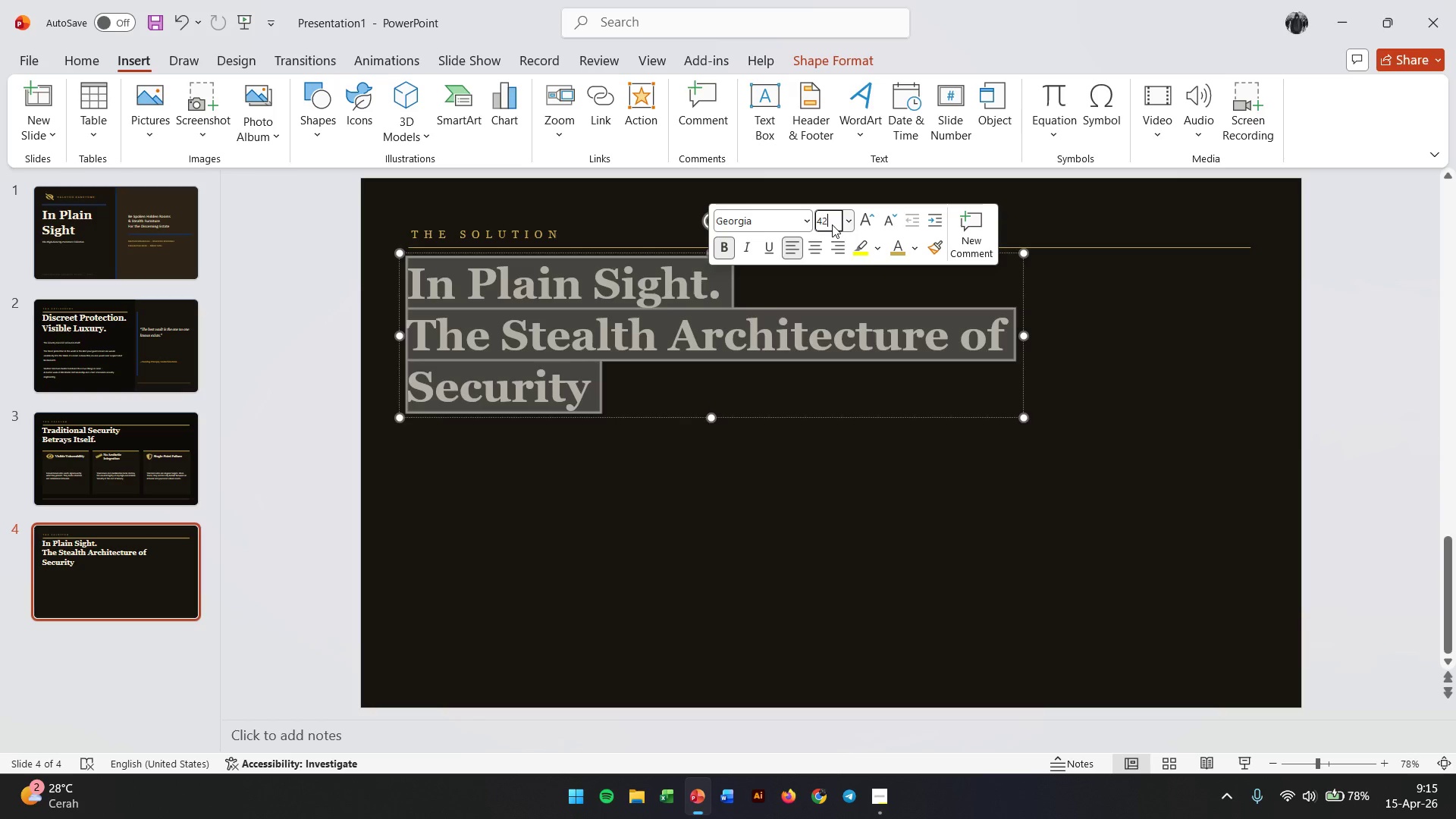 
key(Enter)
 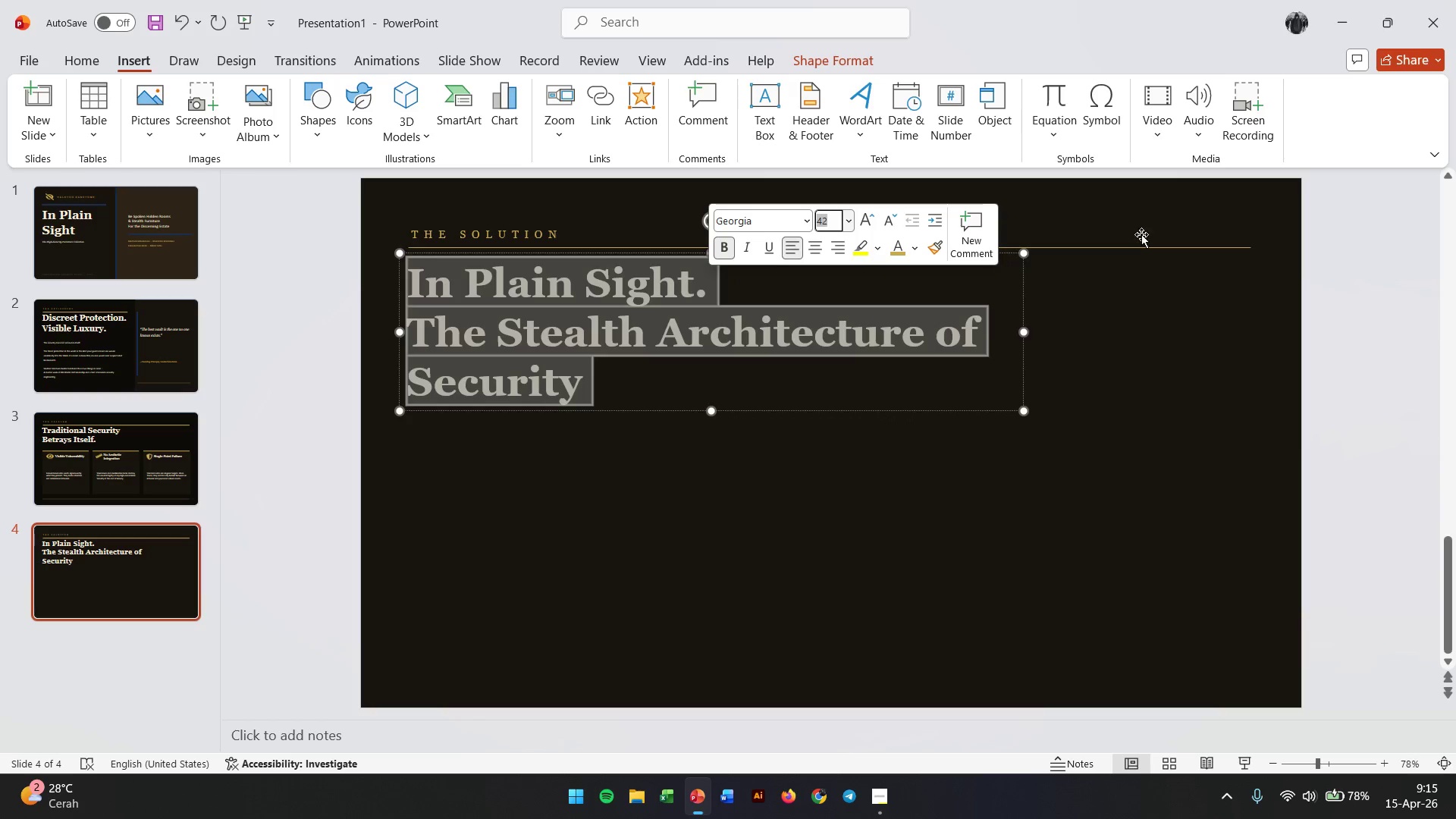 
left_click([1378, 348])
 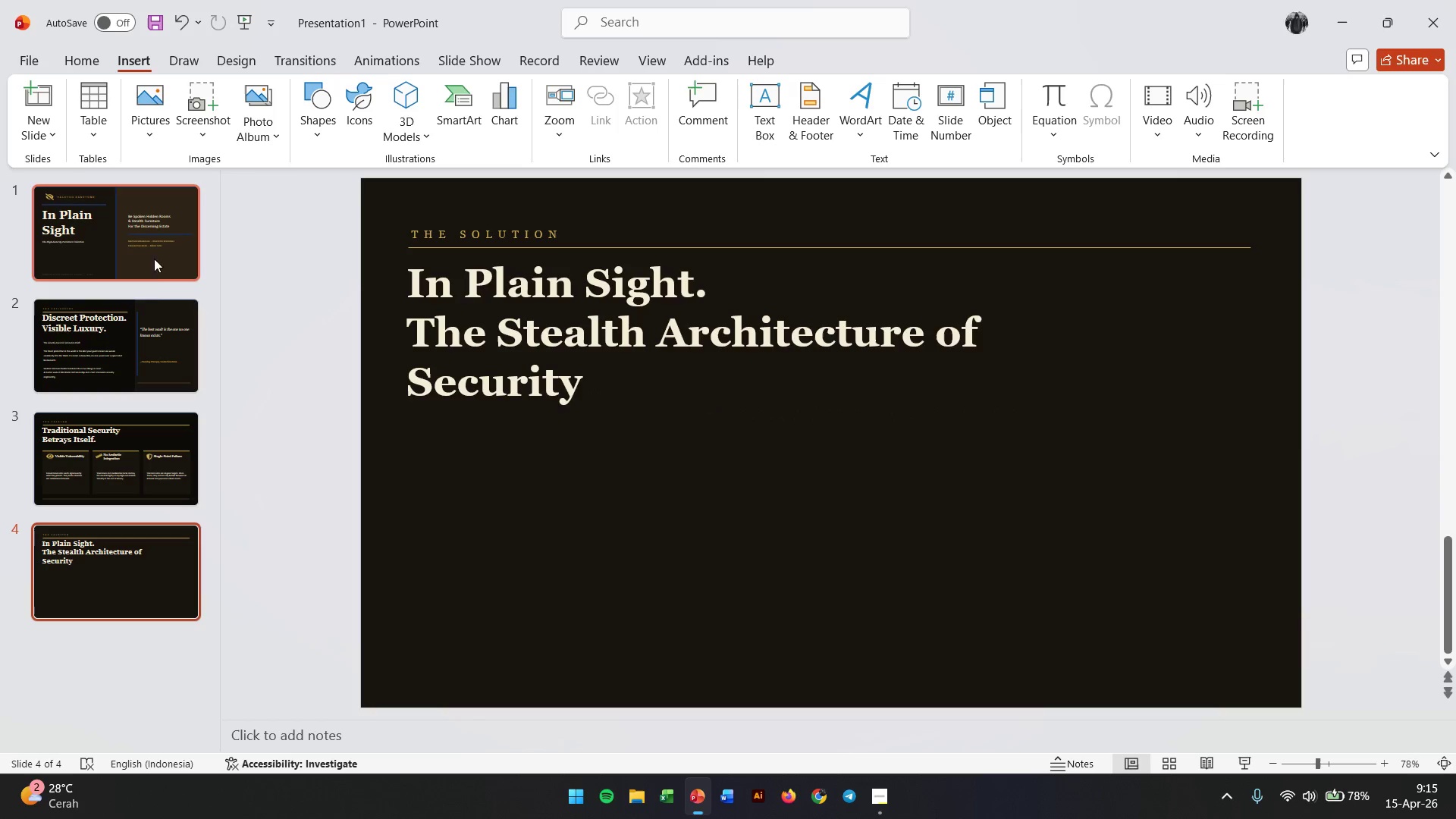 
left_click([160, 357])
 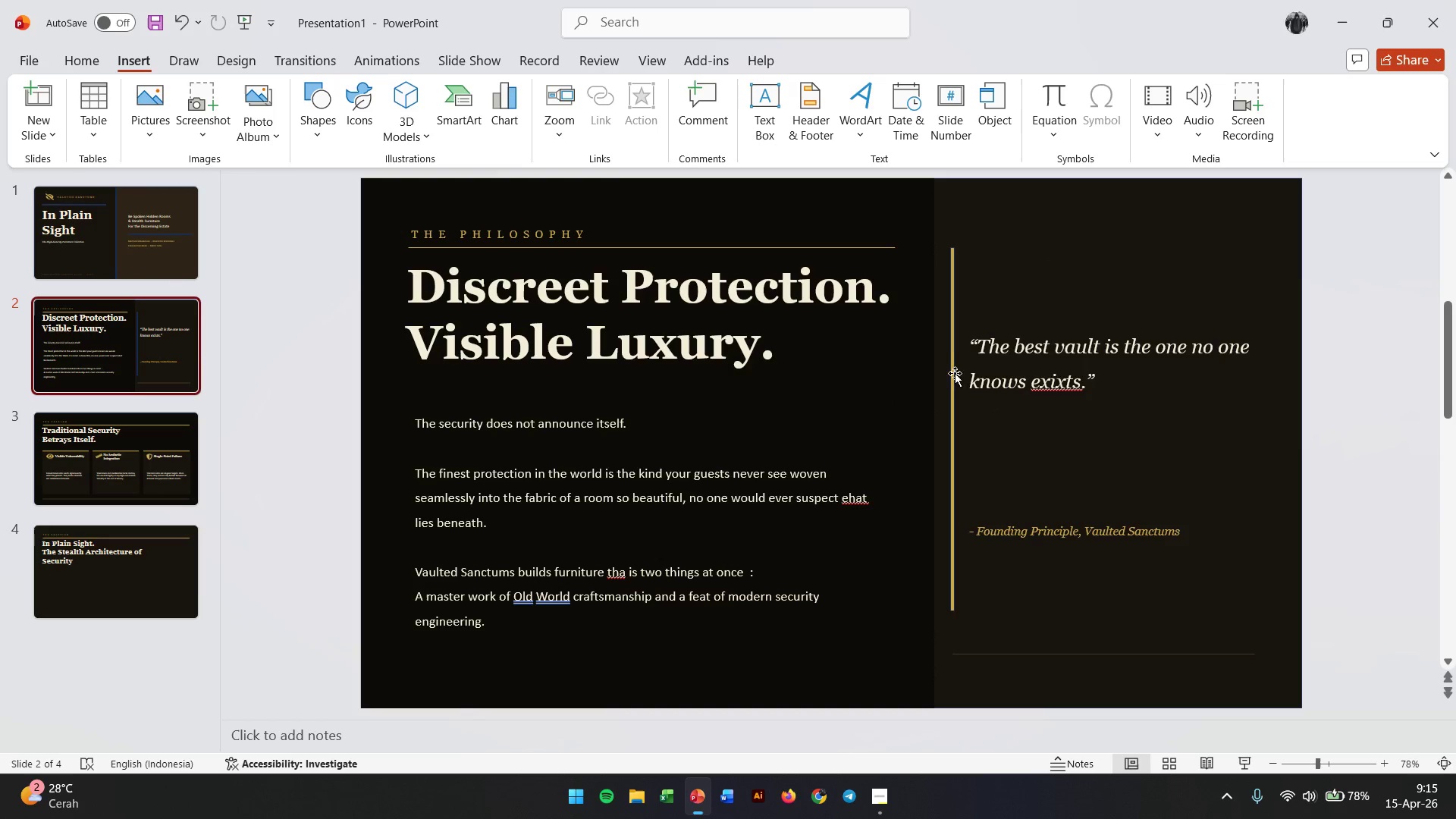 
left_click([950, 373])
 